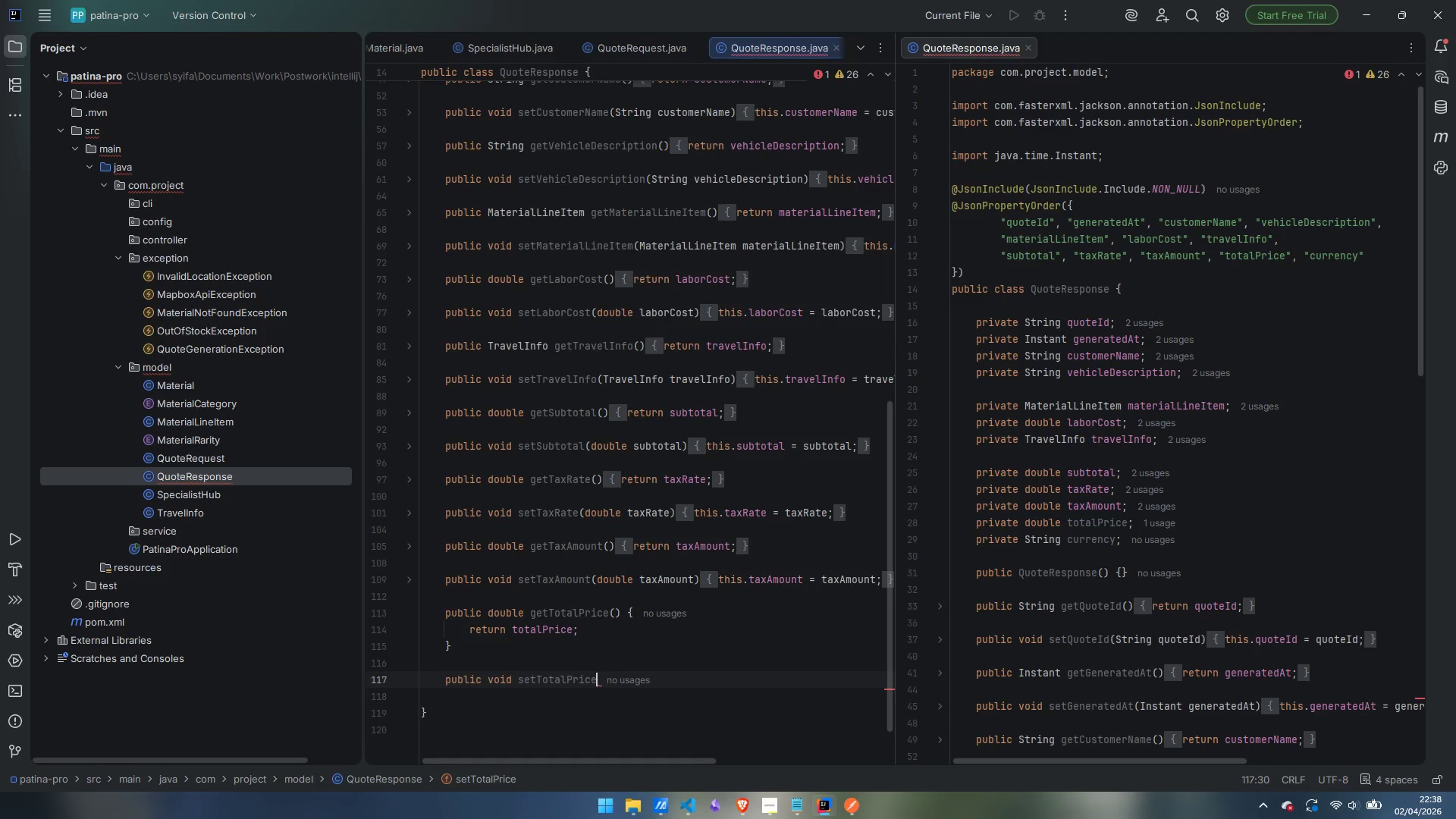 
type(*)
key(Backspace)
type((double totalPrioce)
key(Backspace)
key(Backspace)
key(Backspace)
type(ce)
 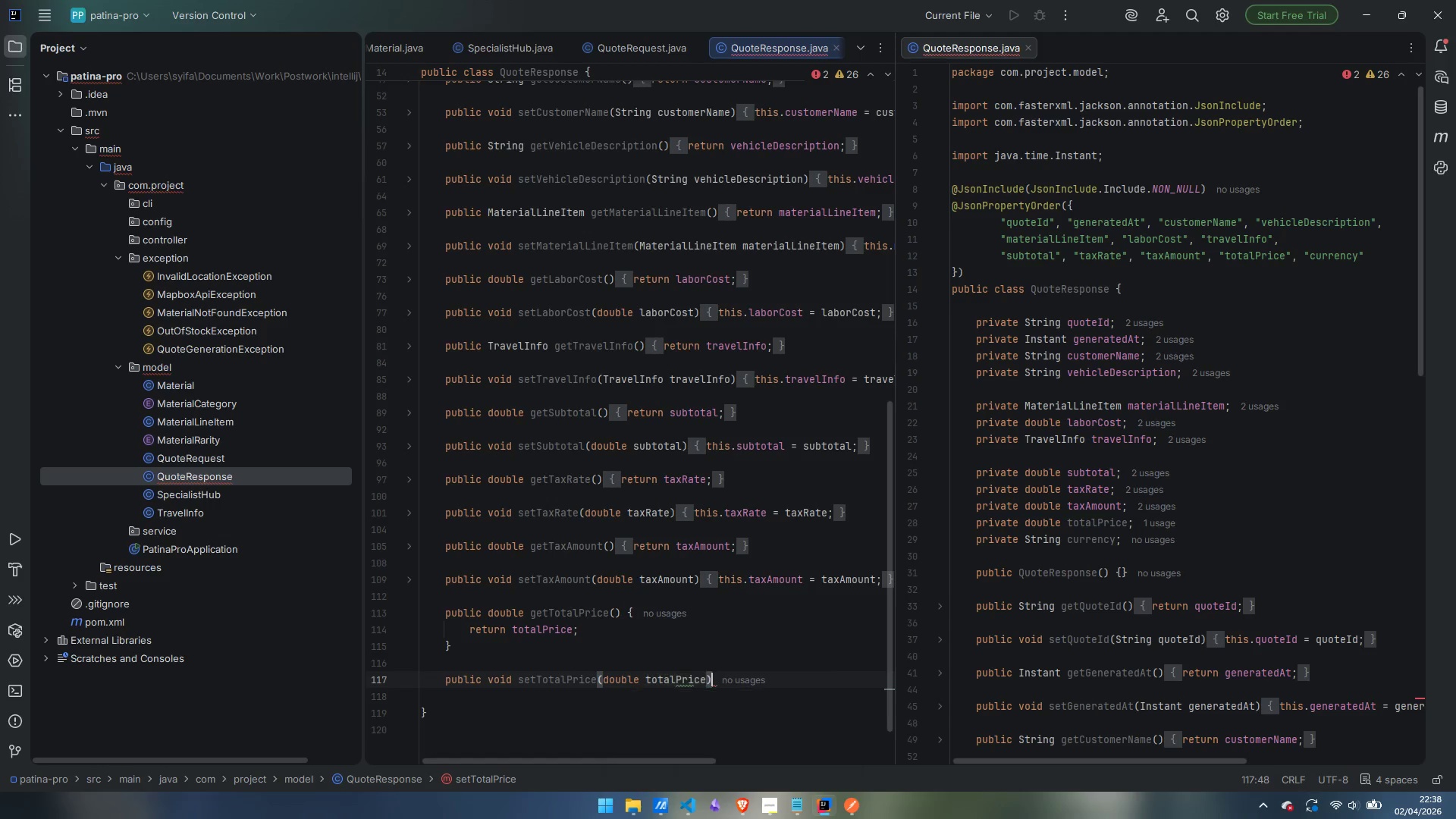 
key(ArrowRight)
 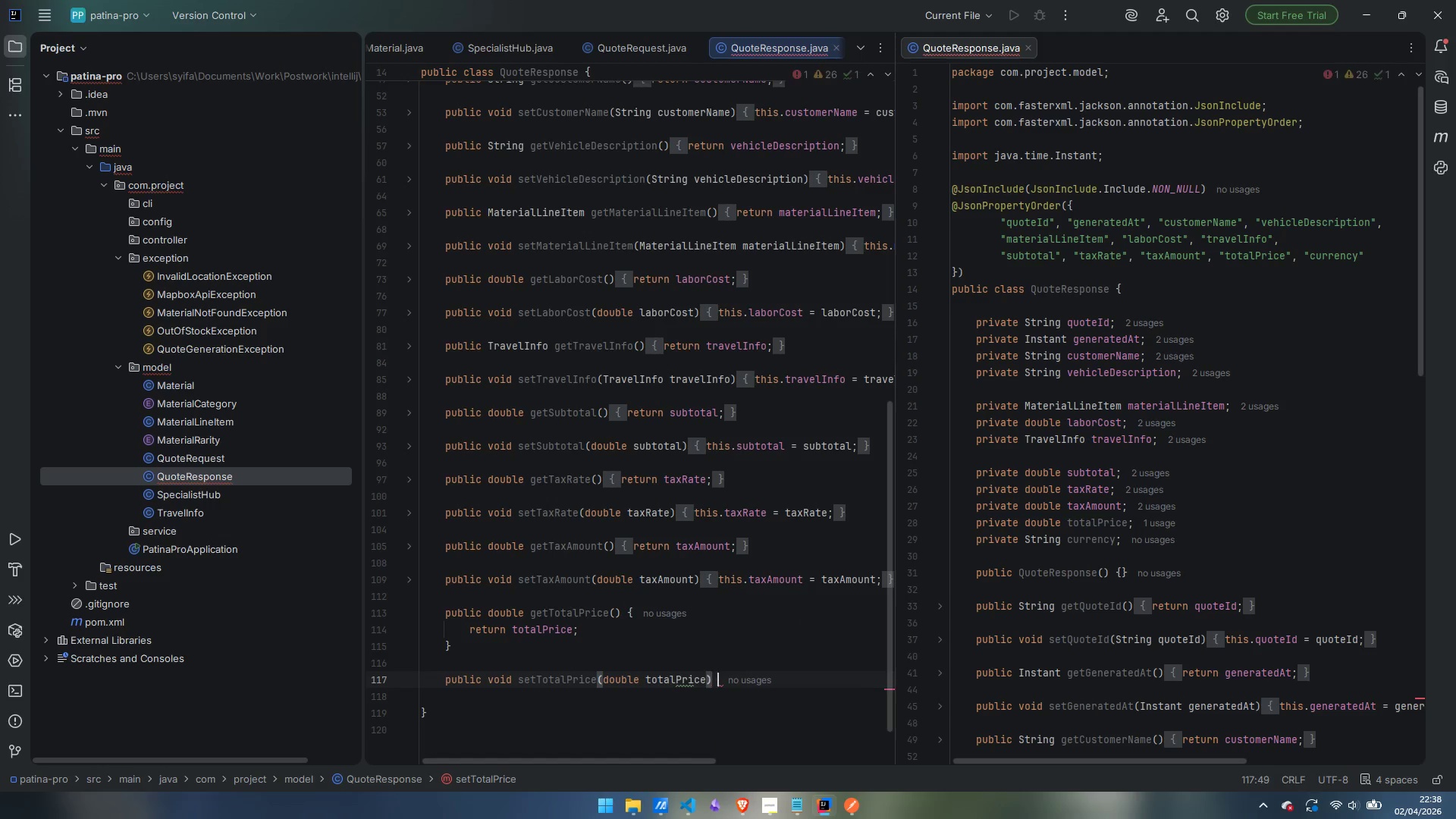 
key(Space)
 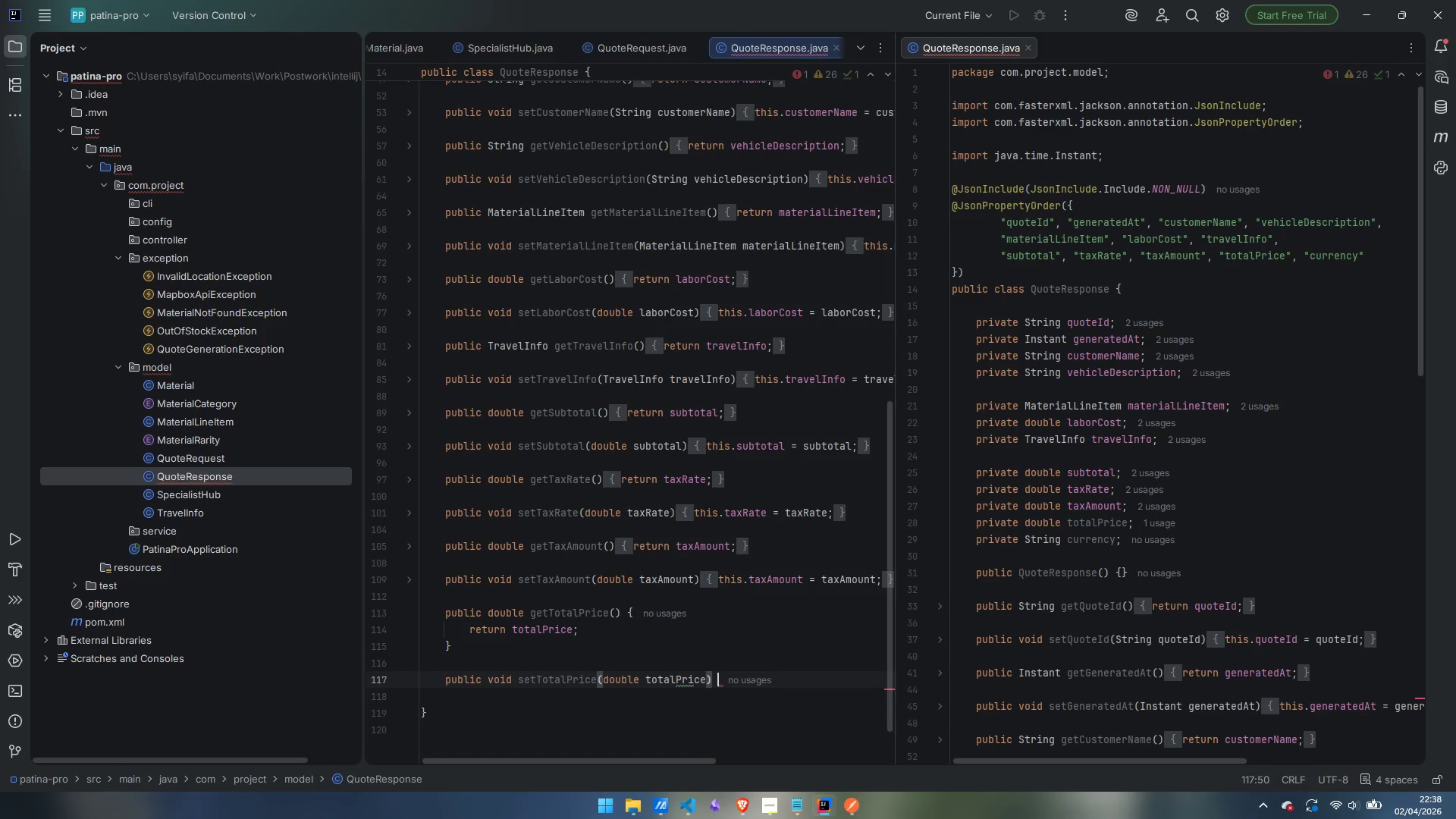 
key(Shift+BracketLeft)
 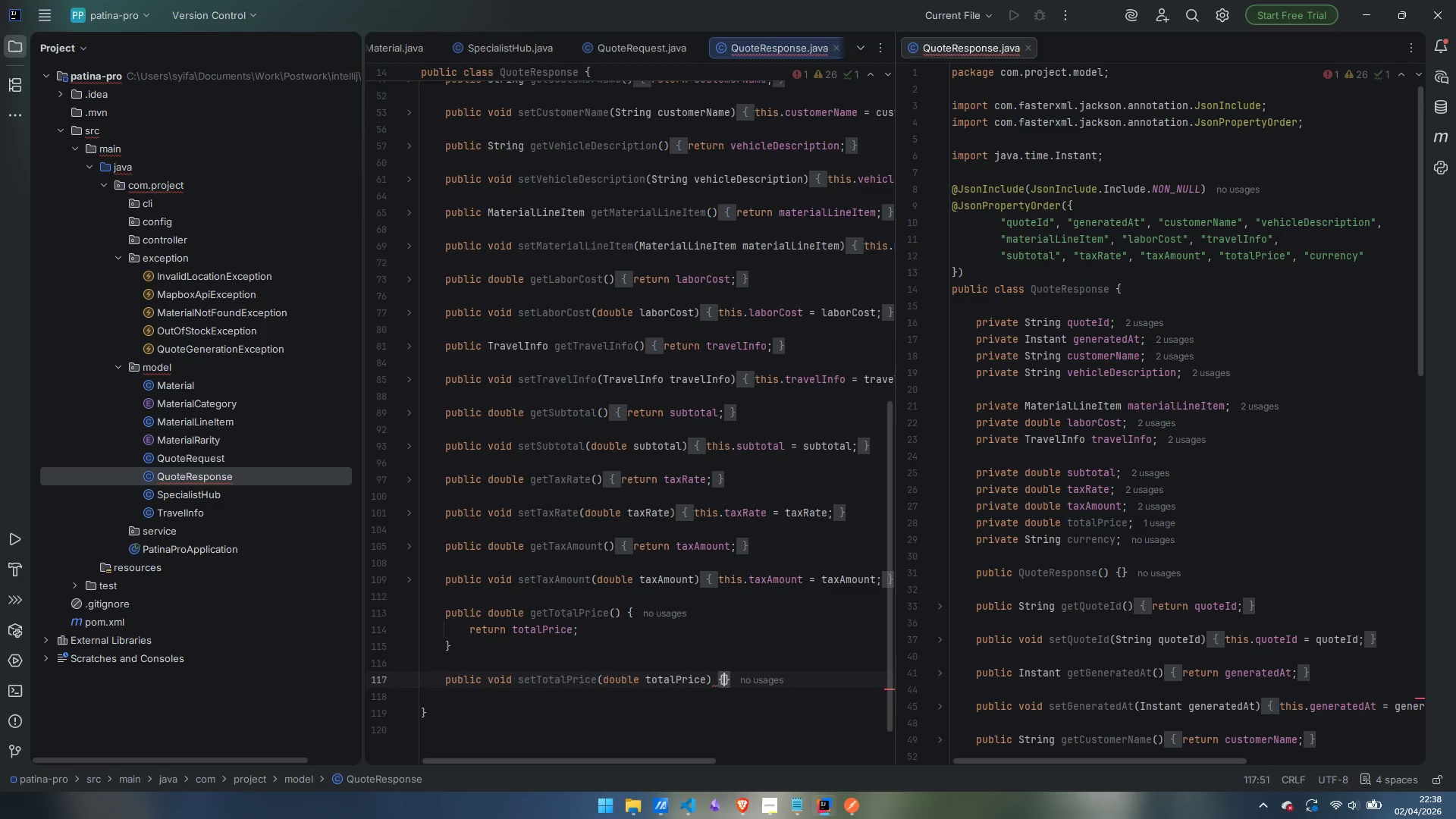 
key(Enter)
 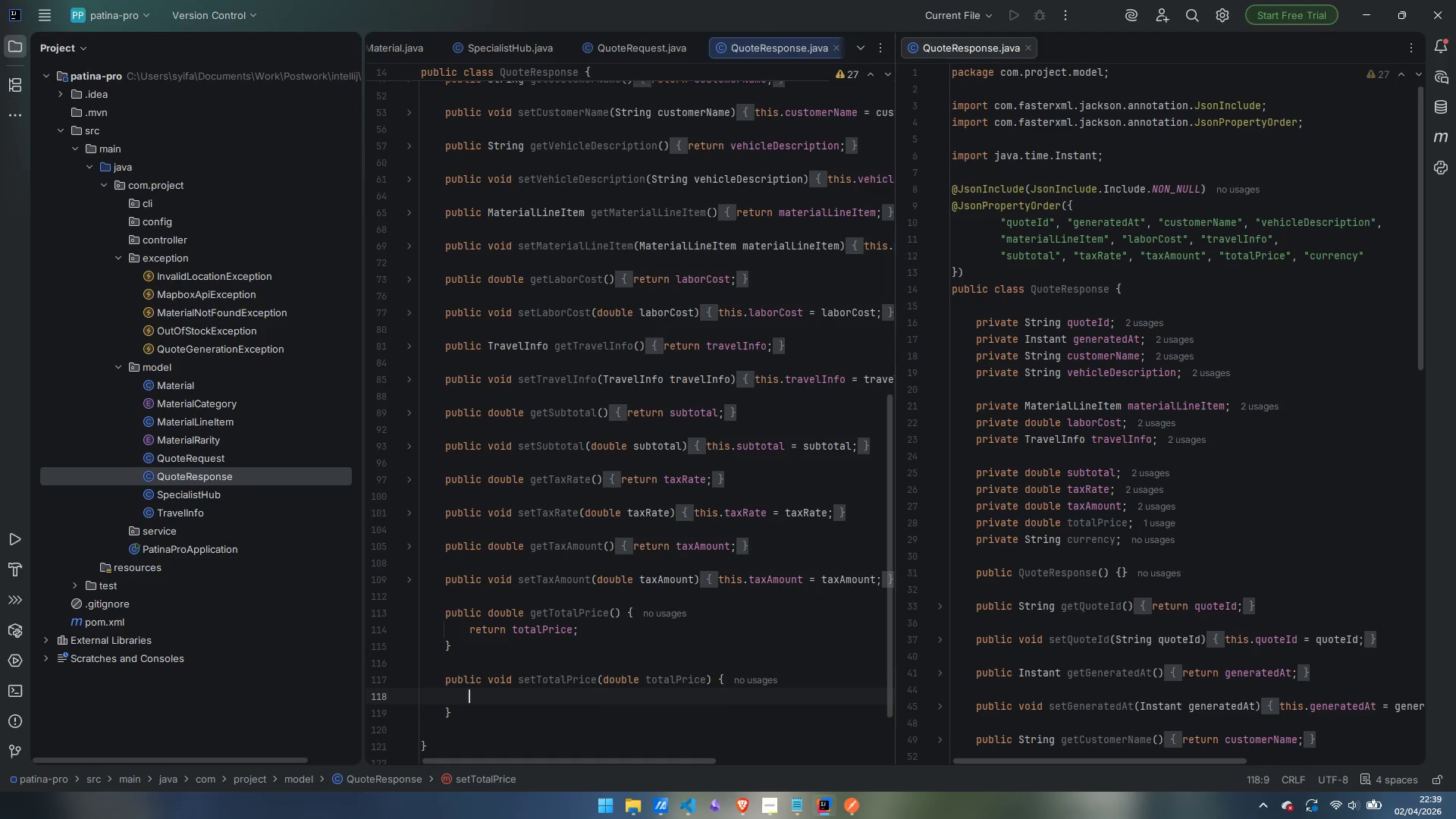 
type(this.totalPrioce)
key(Backspace)
key(Backspace)
key(Backspace)
type(ce = totalPrice;)
 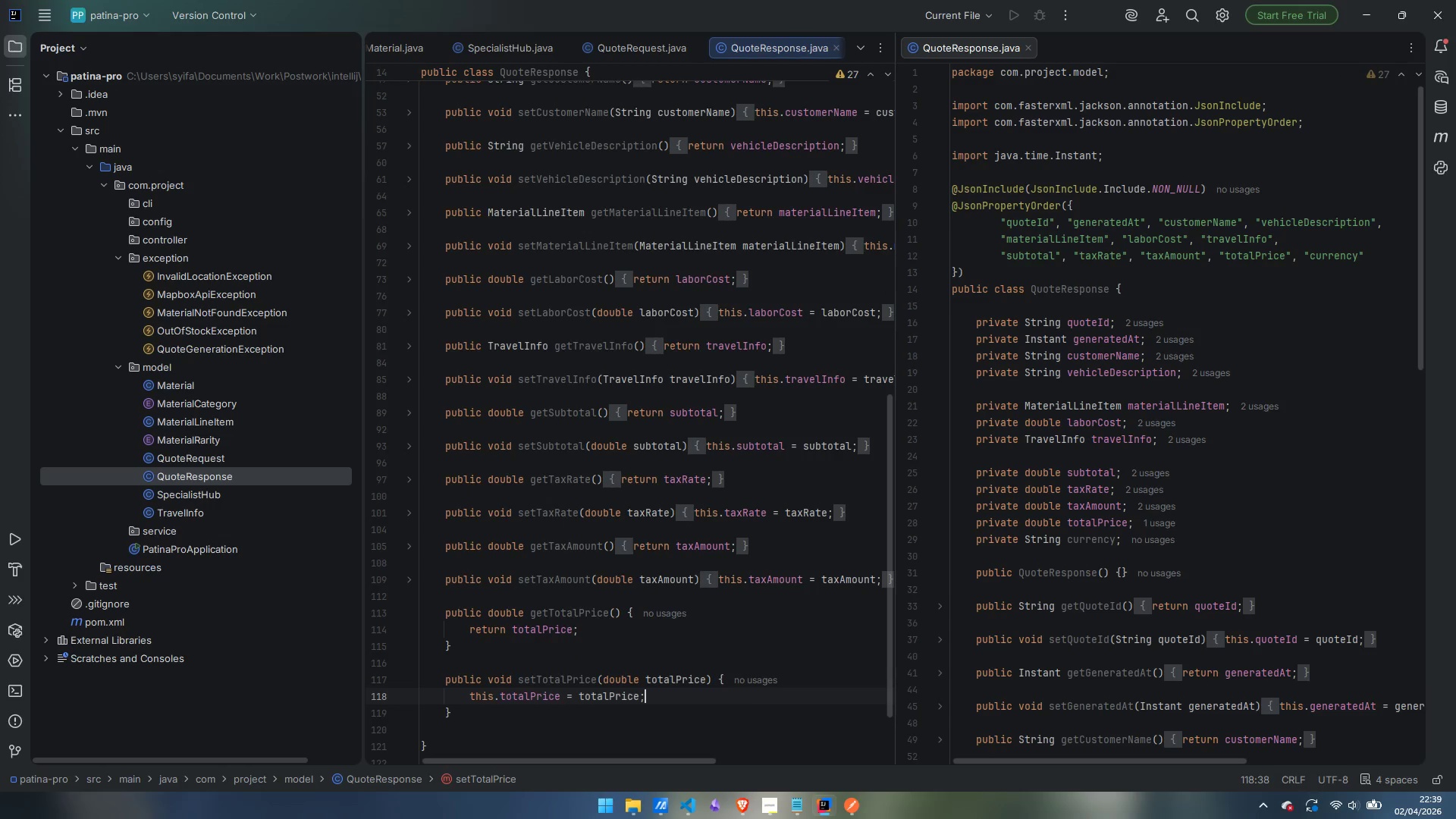 
key(ArrowDown)
 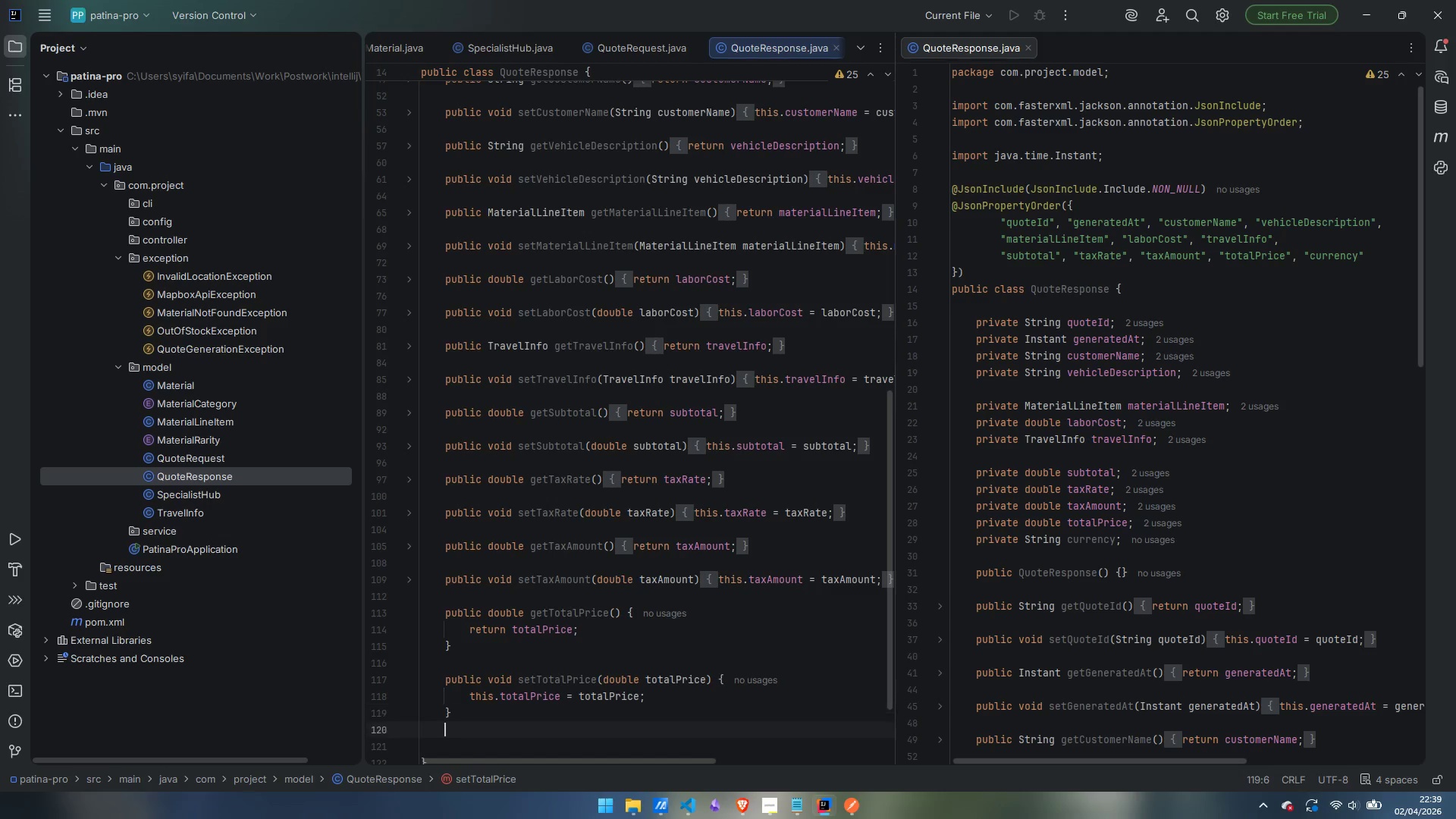 
key(Enter)
 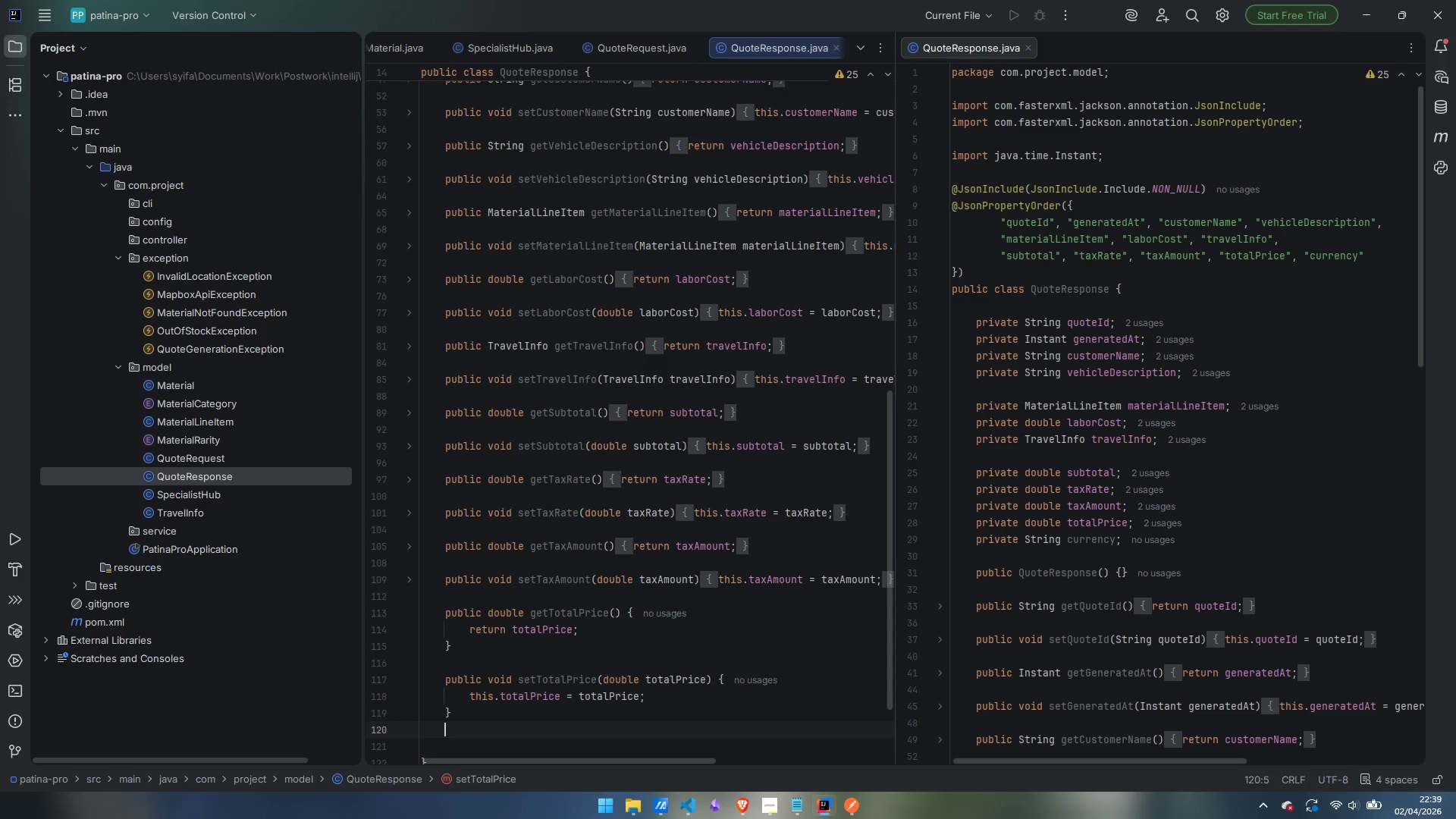 
key(Enter)
 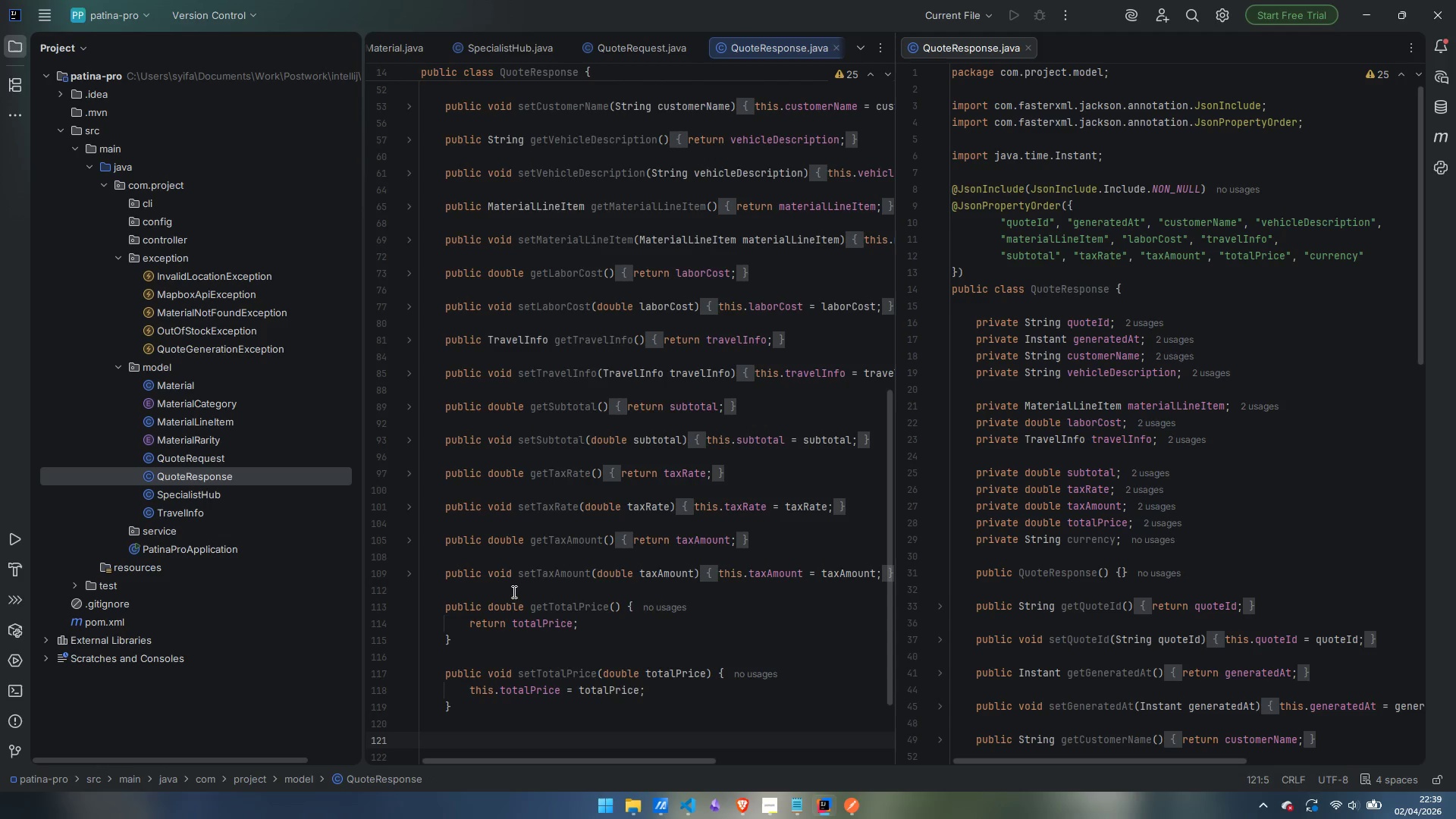 
scroll: coordinate [554, 563], scroll_direction: down, amount: 1.0
 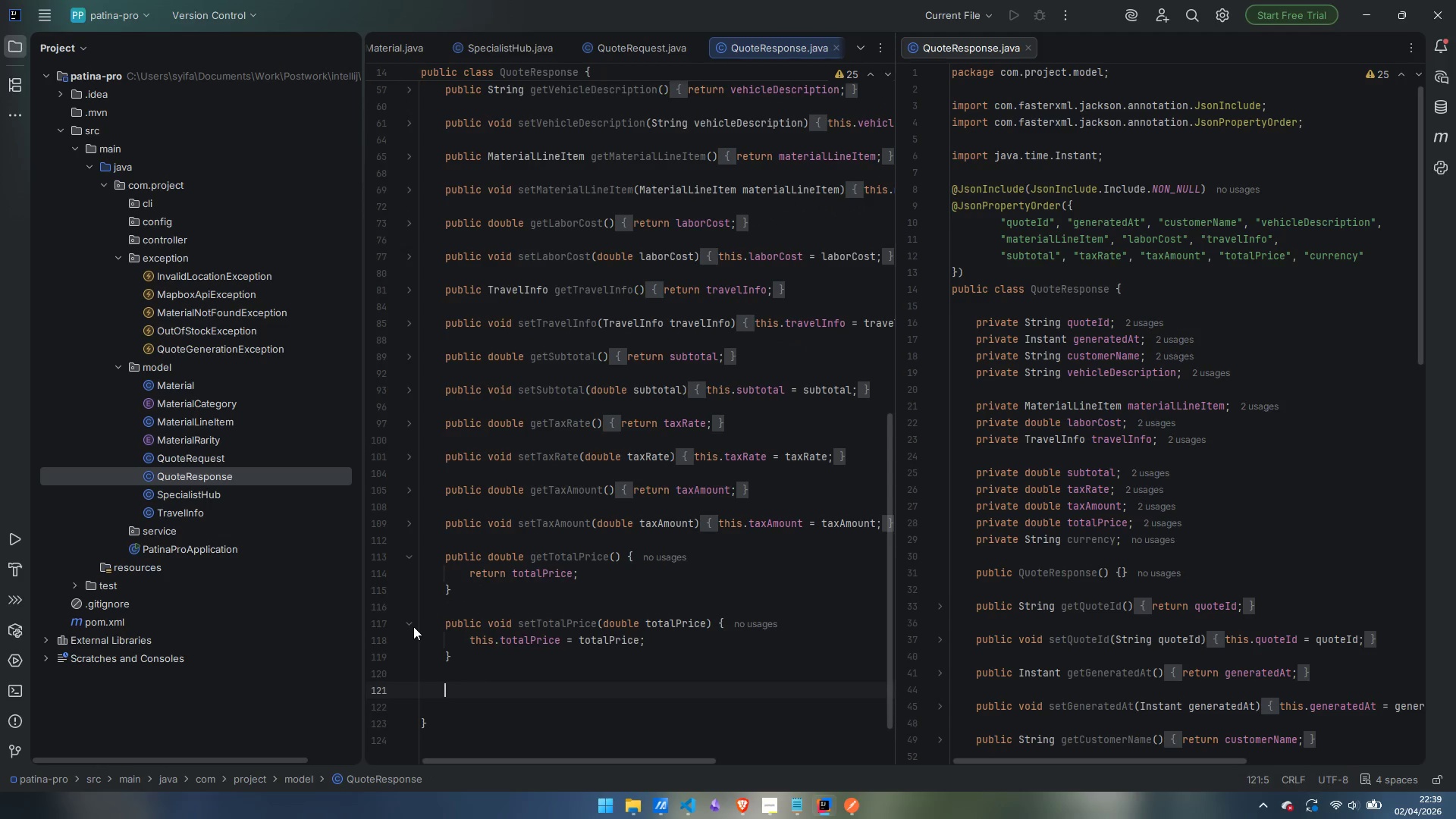 
left_click([411, 623])
 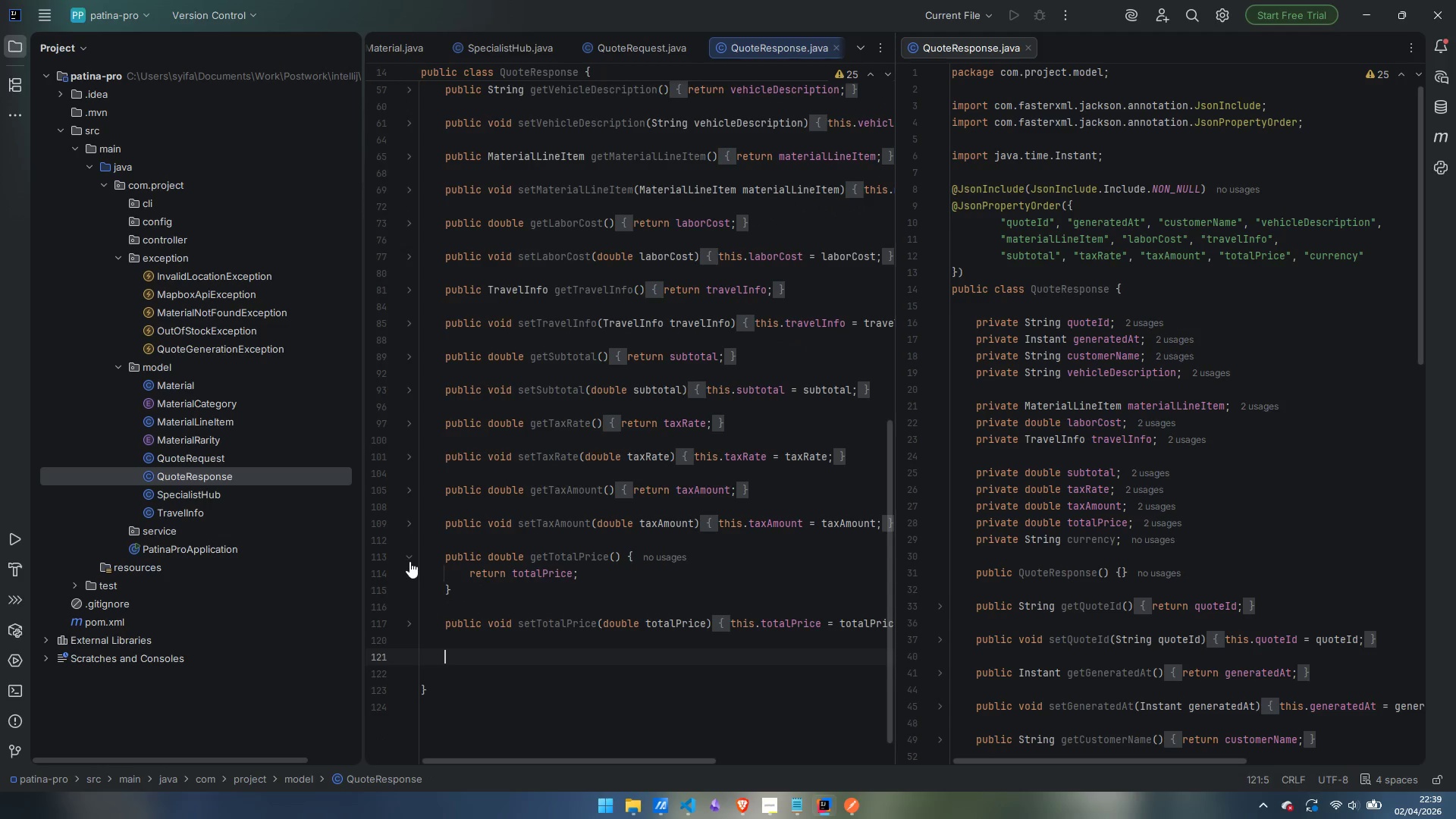 
left_click([410, 558])
 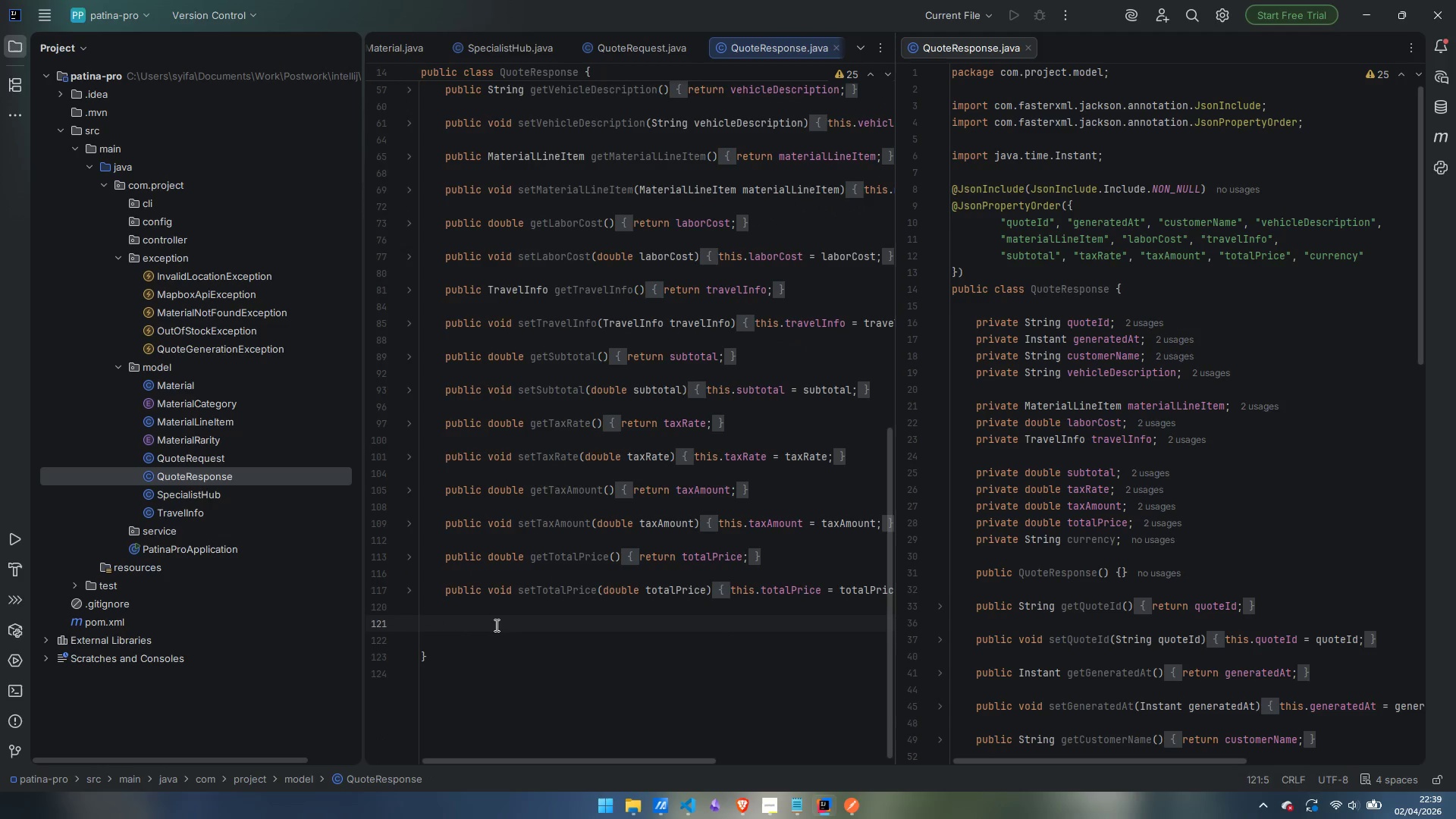 
type(public String c)
key(Backspace)
type(getsu)
key(Backspace)
key(Backspace)
type(Cus)
key(Backspace)
type(rrency()
 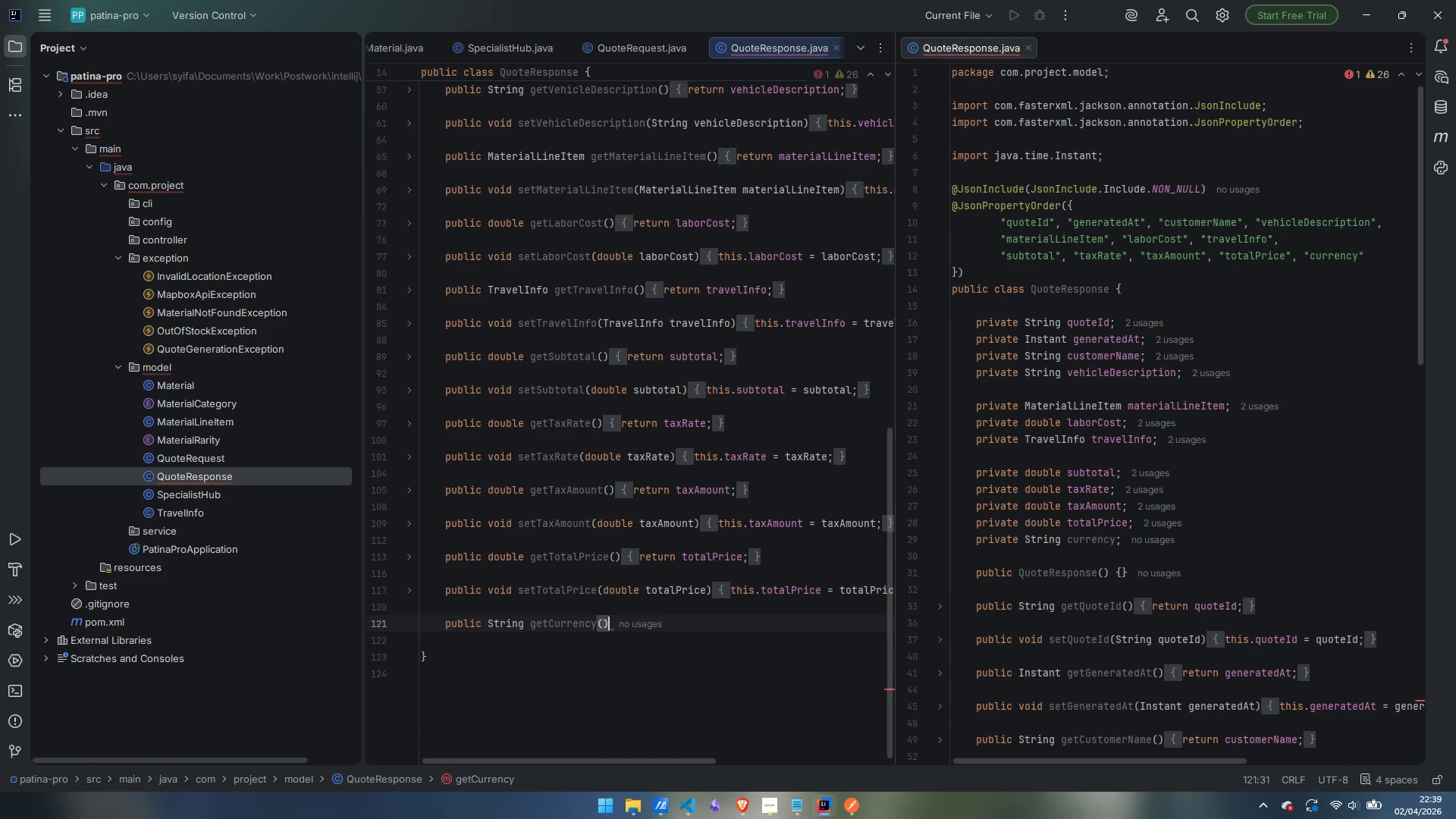 
 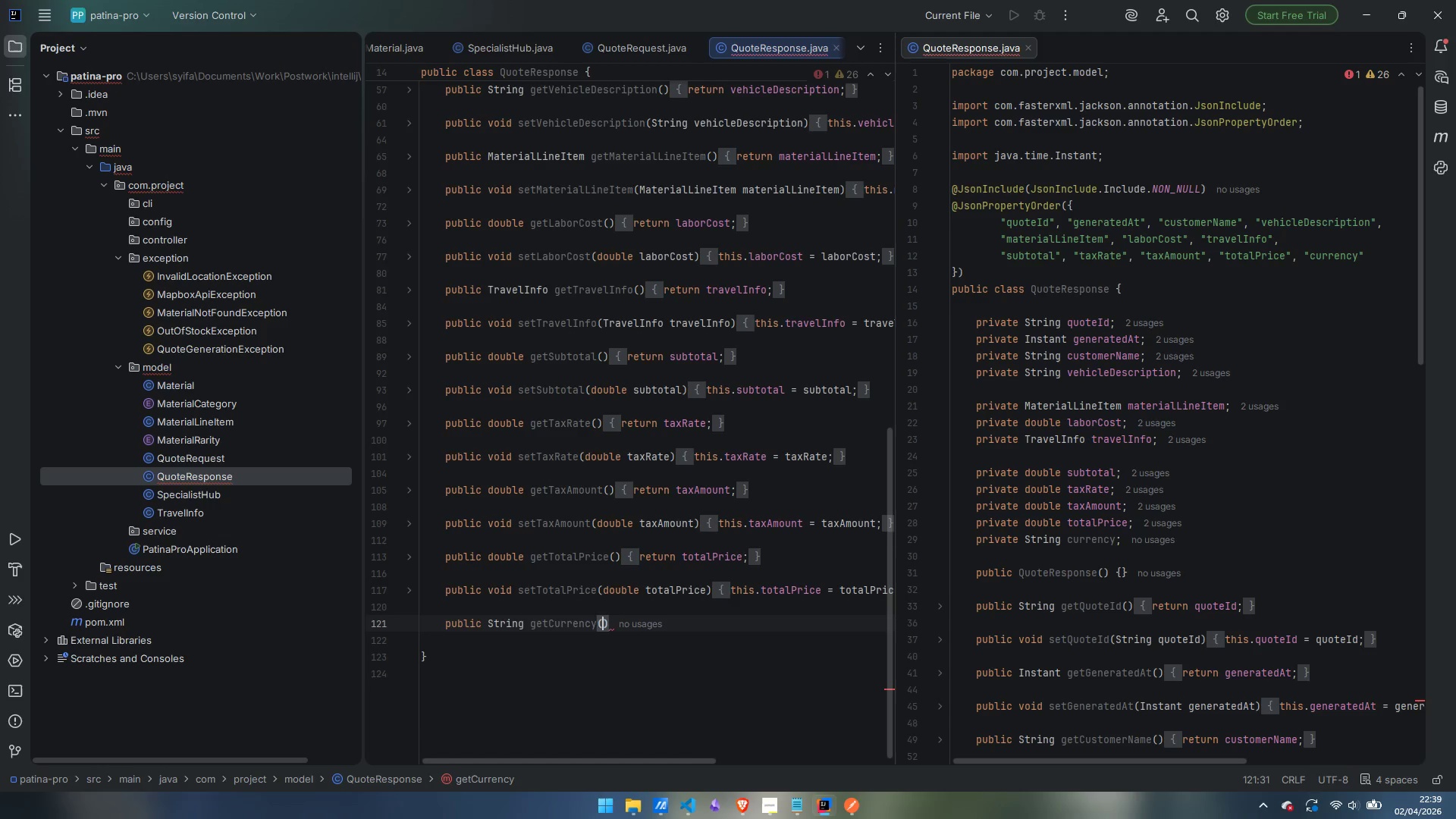 
key(ArrowRight)
 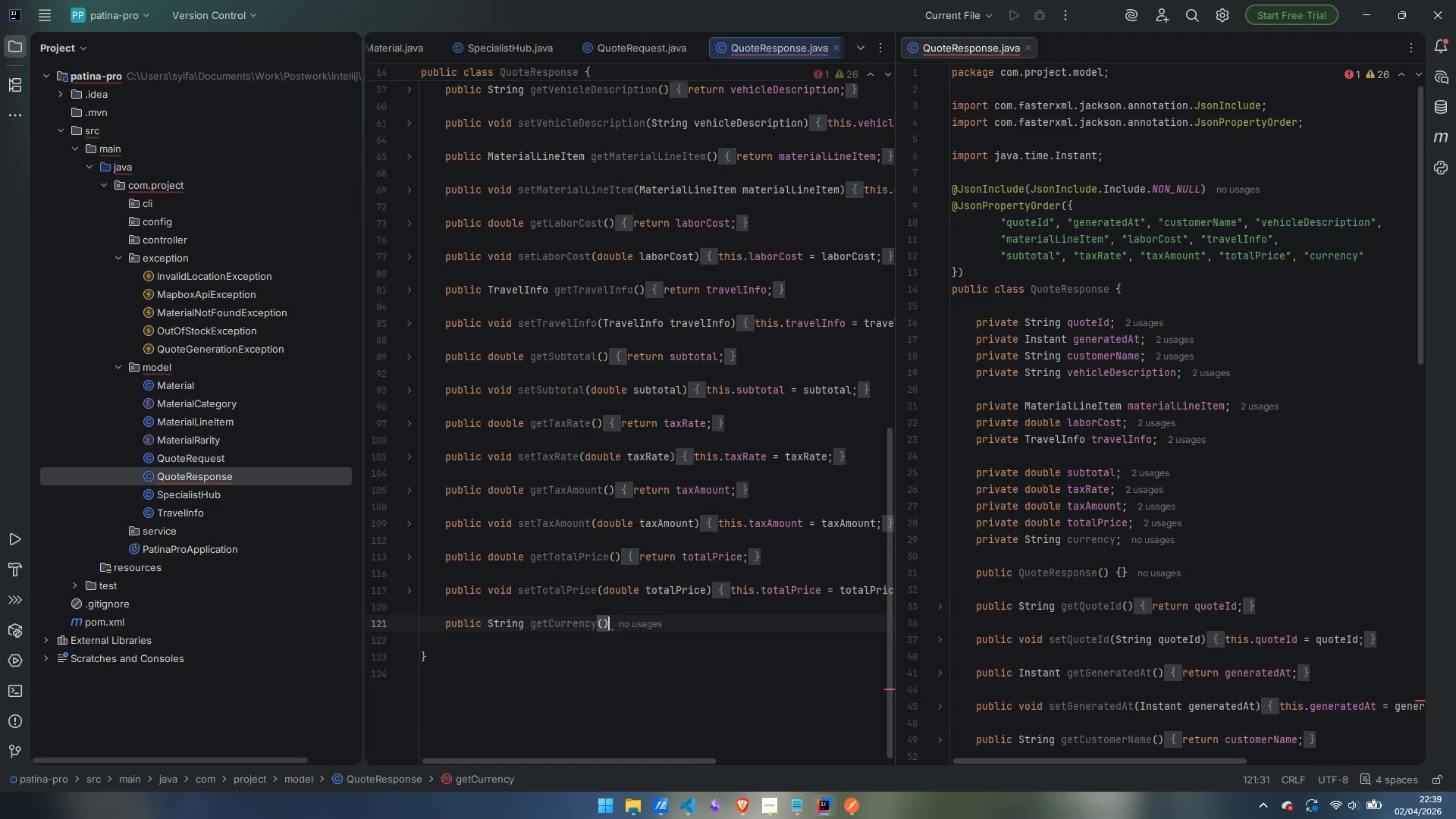 
key(Space)
 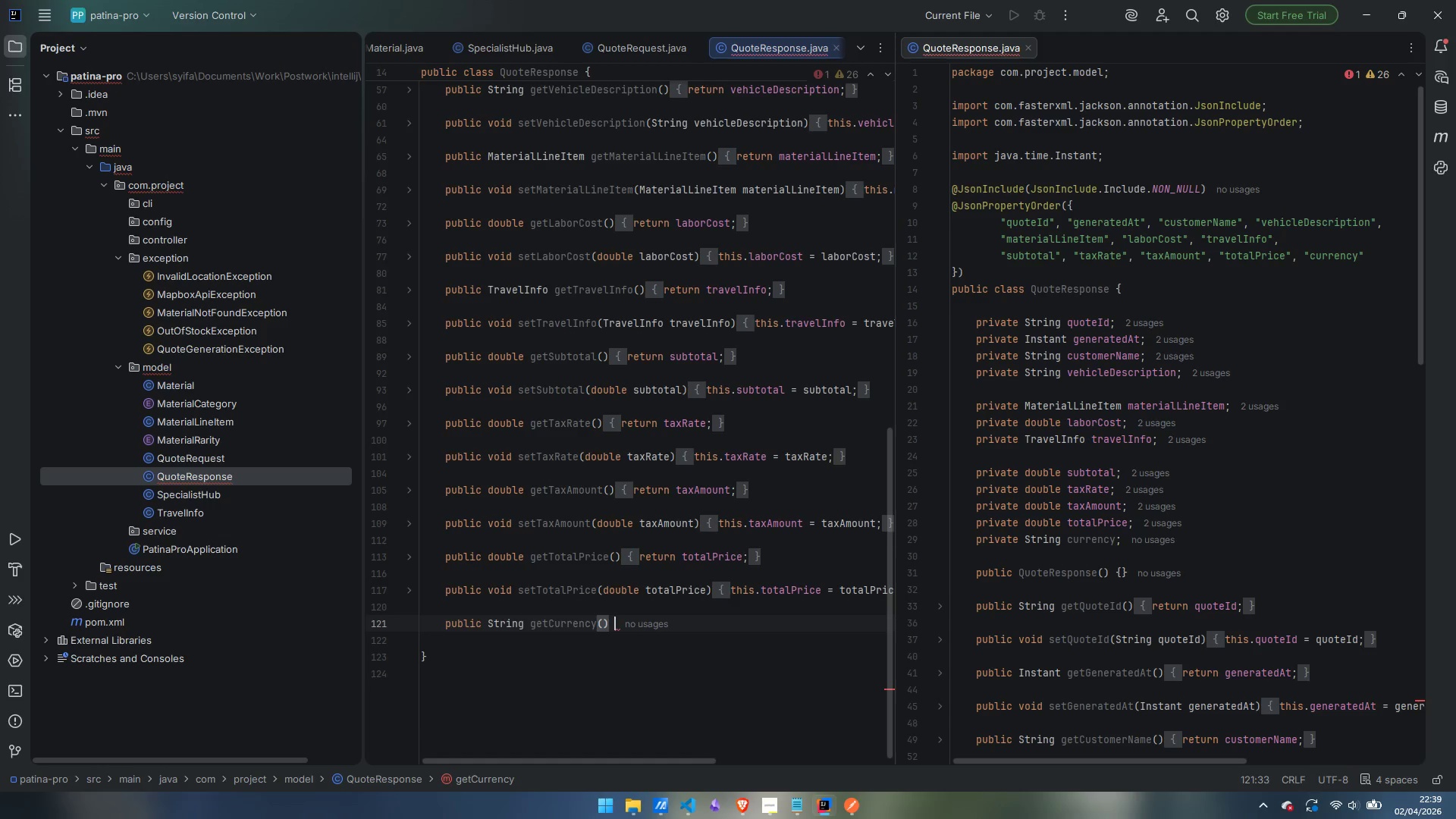 
key(Shift+BracketLeft)
 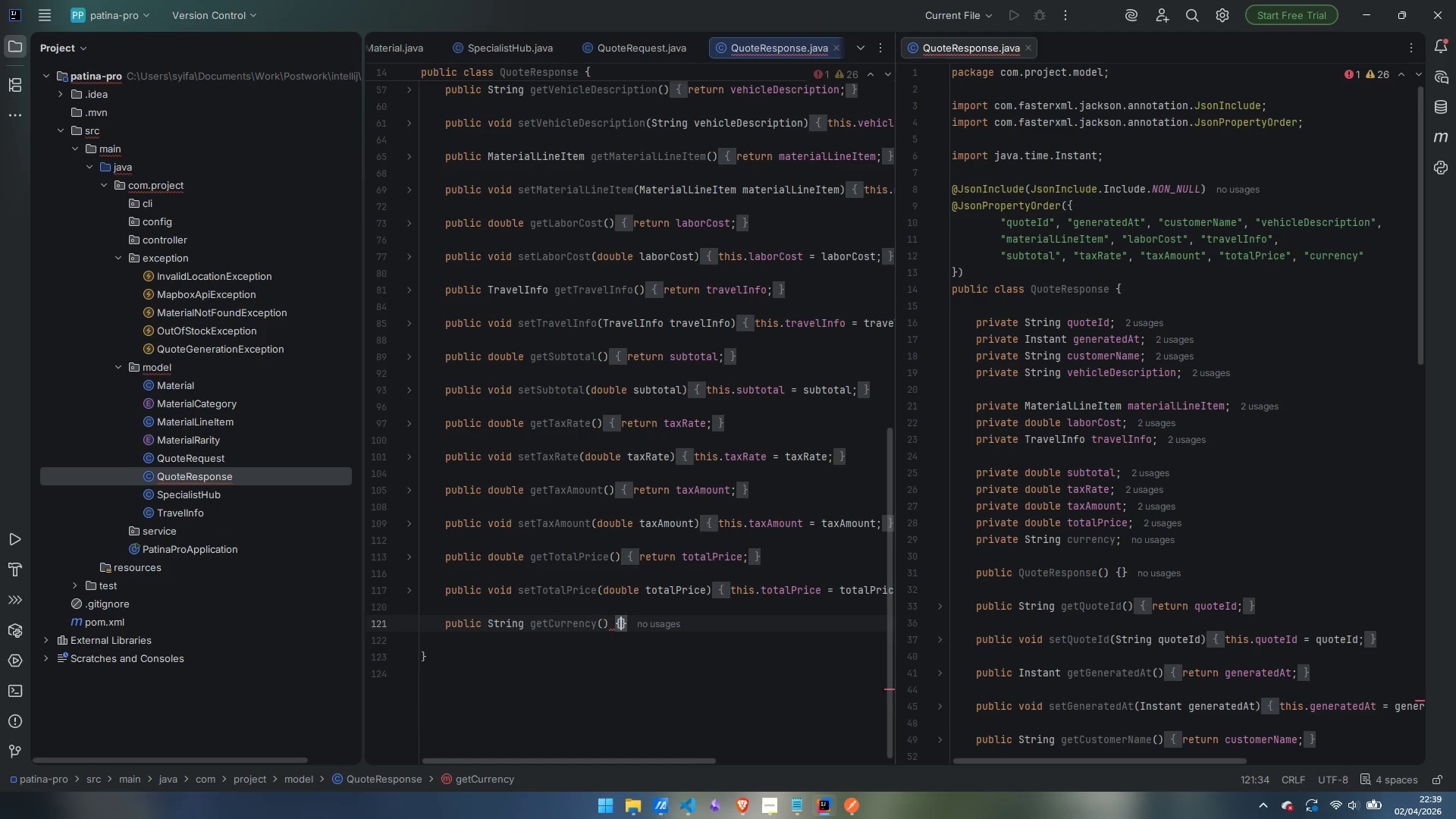 
key(Enter)
 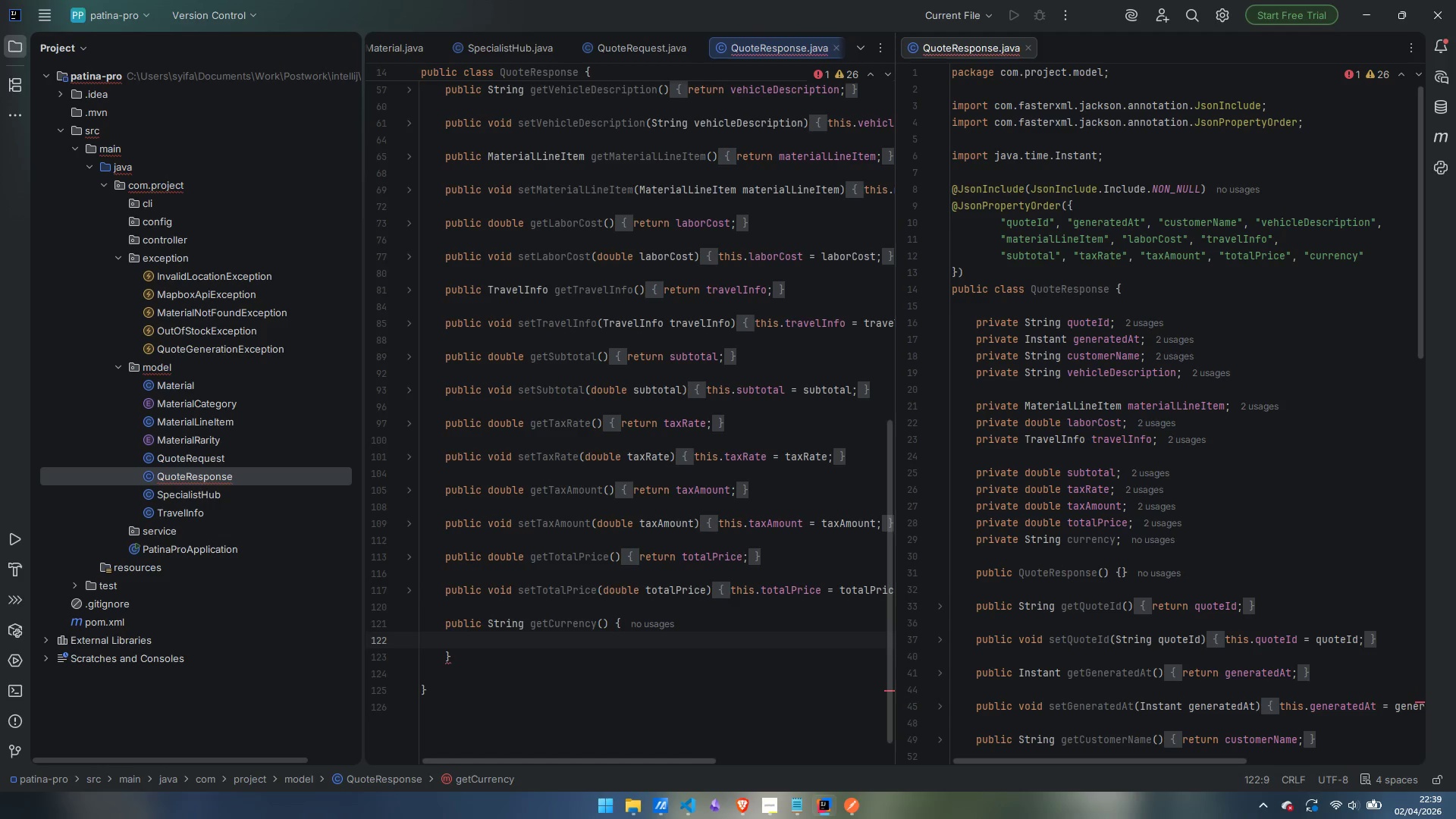 
type(return )
 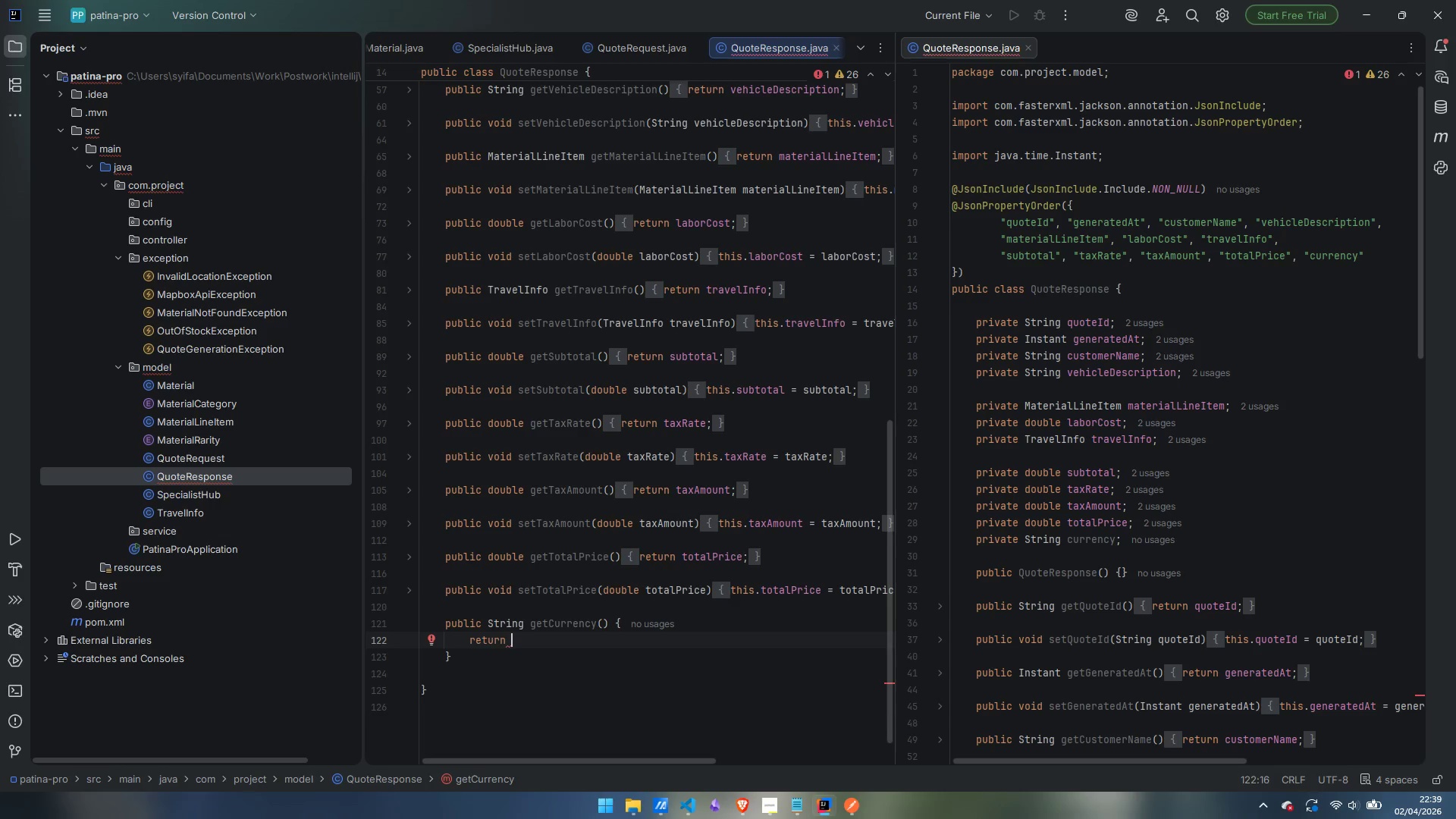 
type(currency;)
 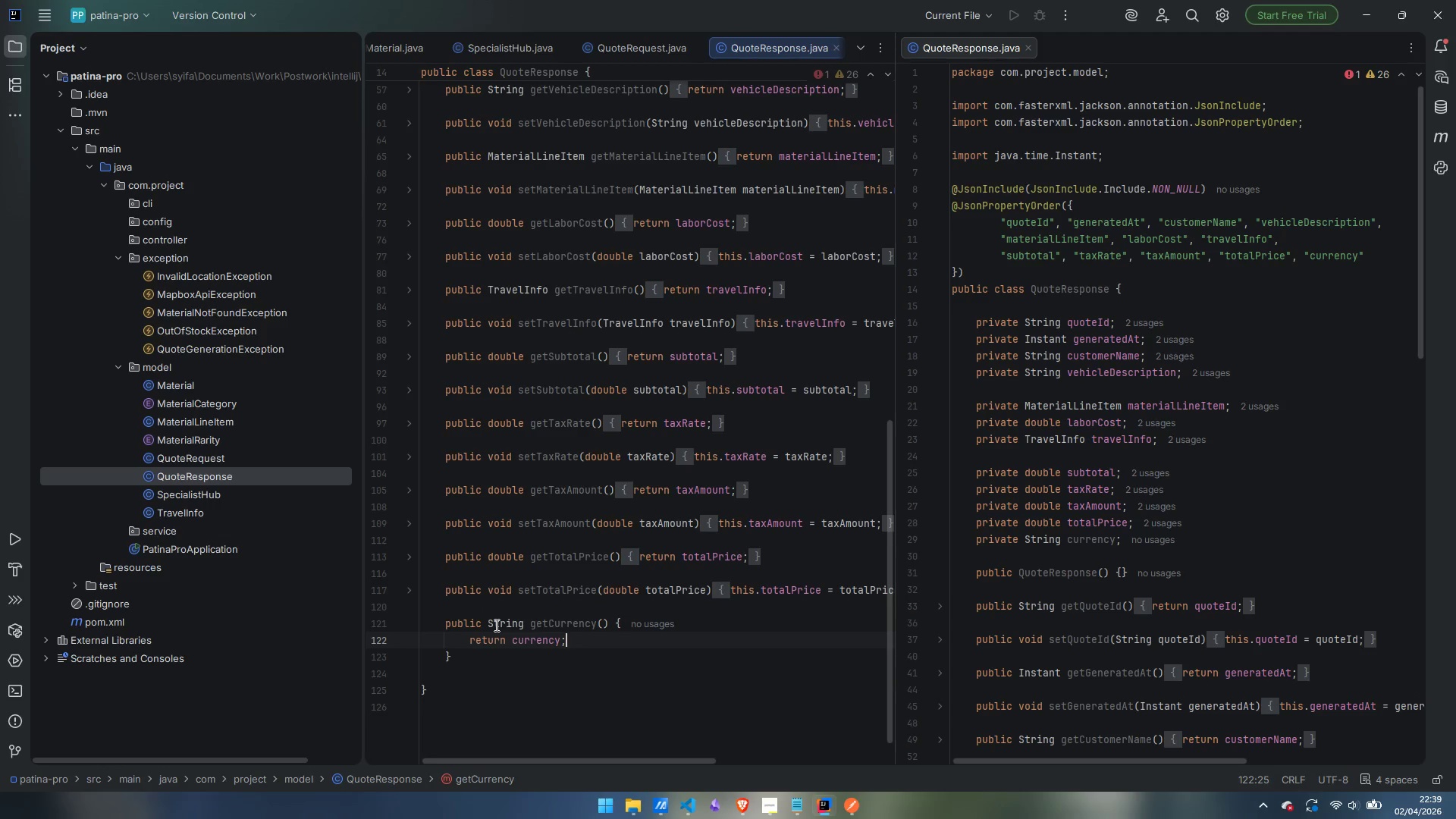 
key(ArrowDown)
 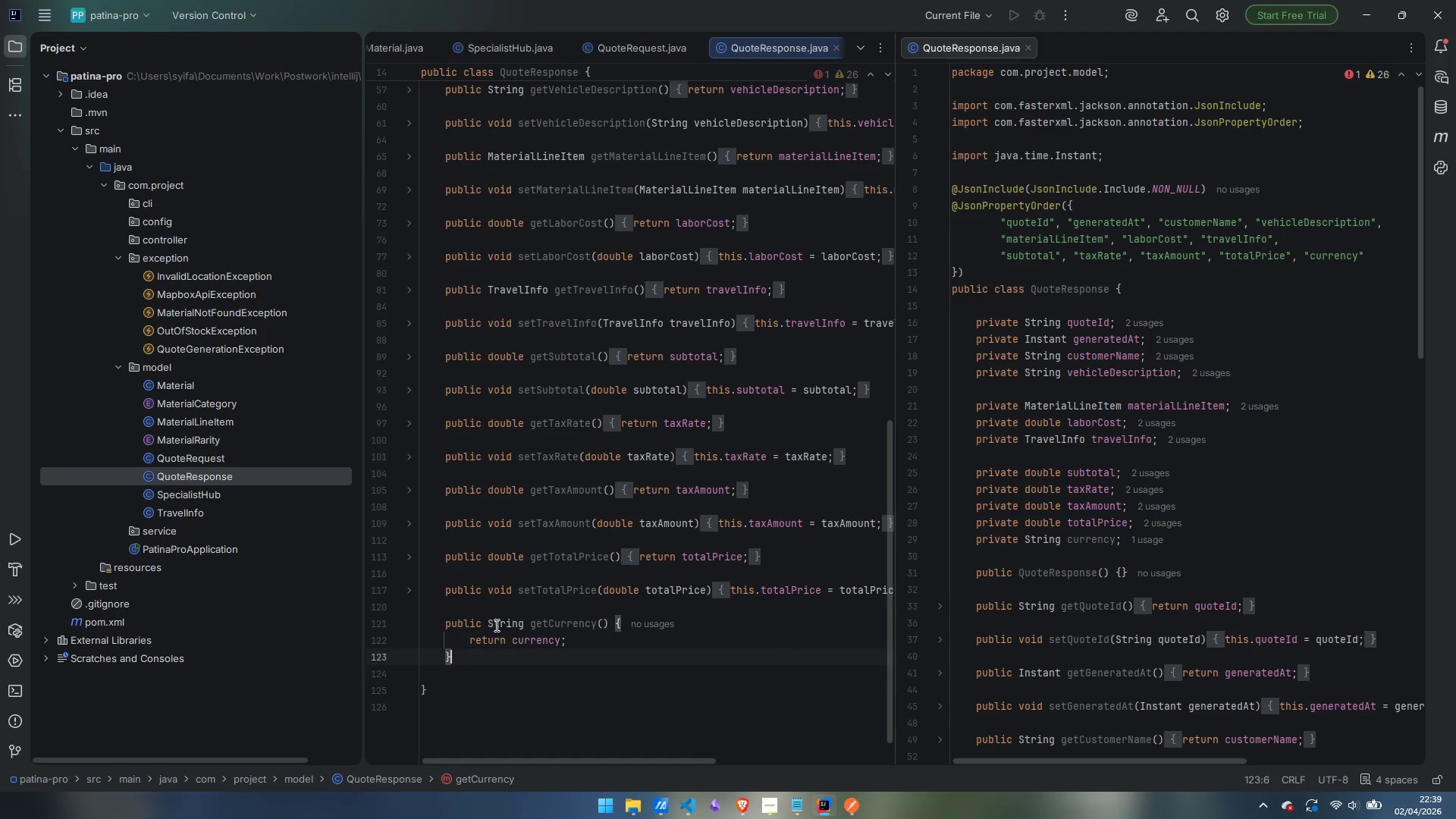 
key(Enter)
 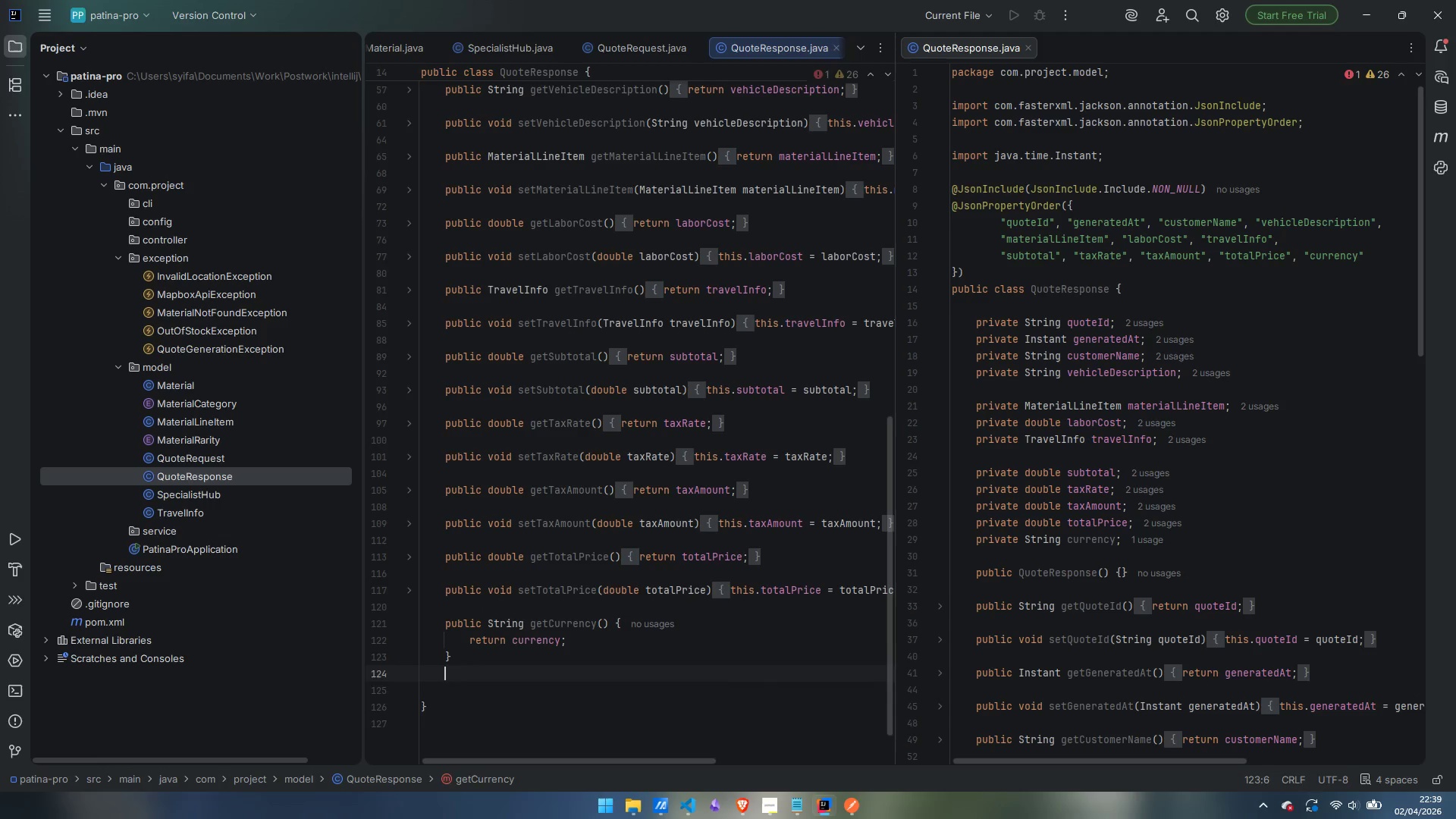 
key(Enter)
 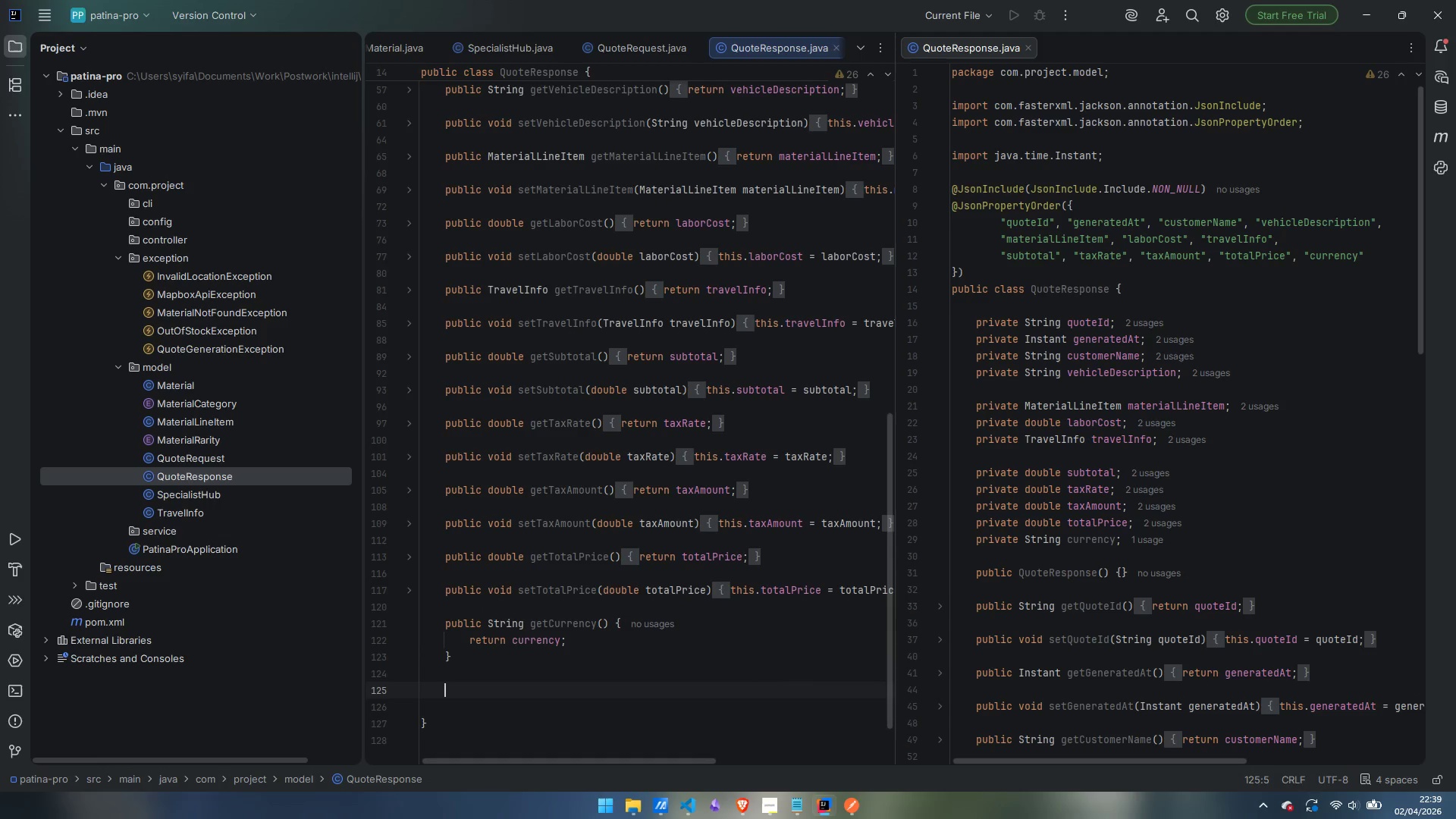 
type(public void setCurrency(String currency)
 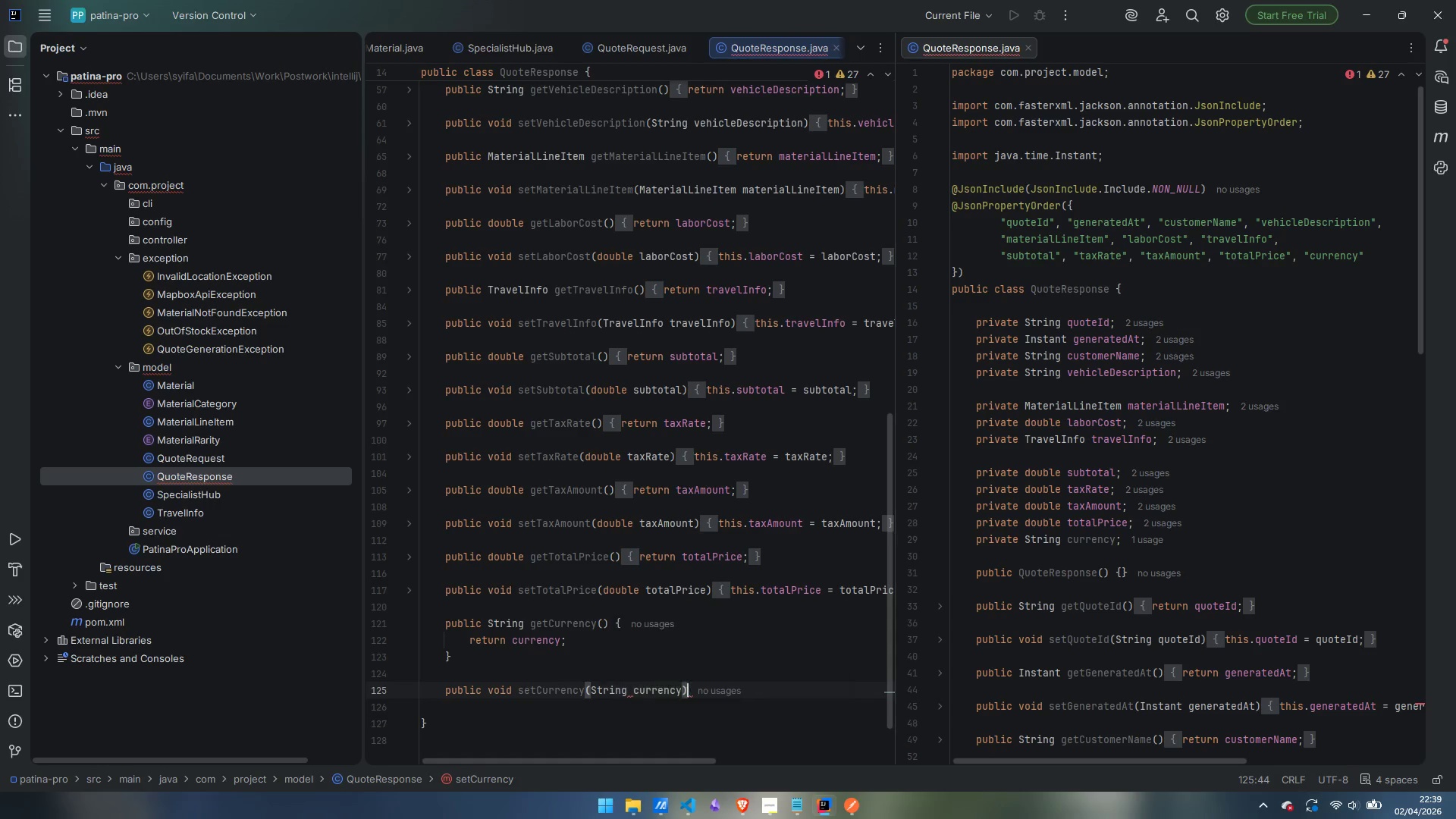 
key(ArrowRight)
 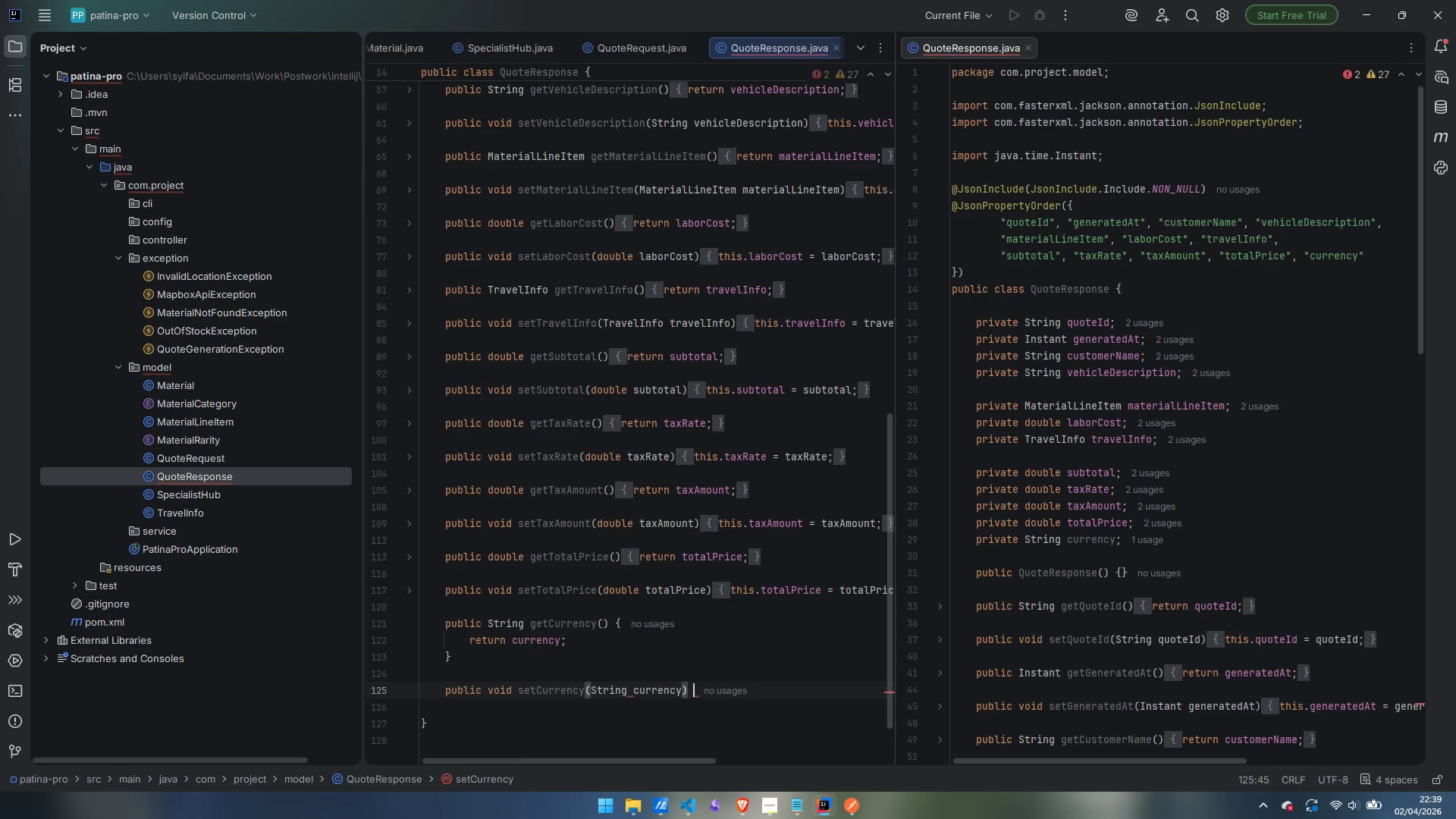 
key(Space)
 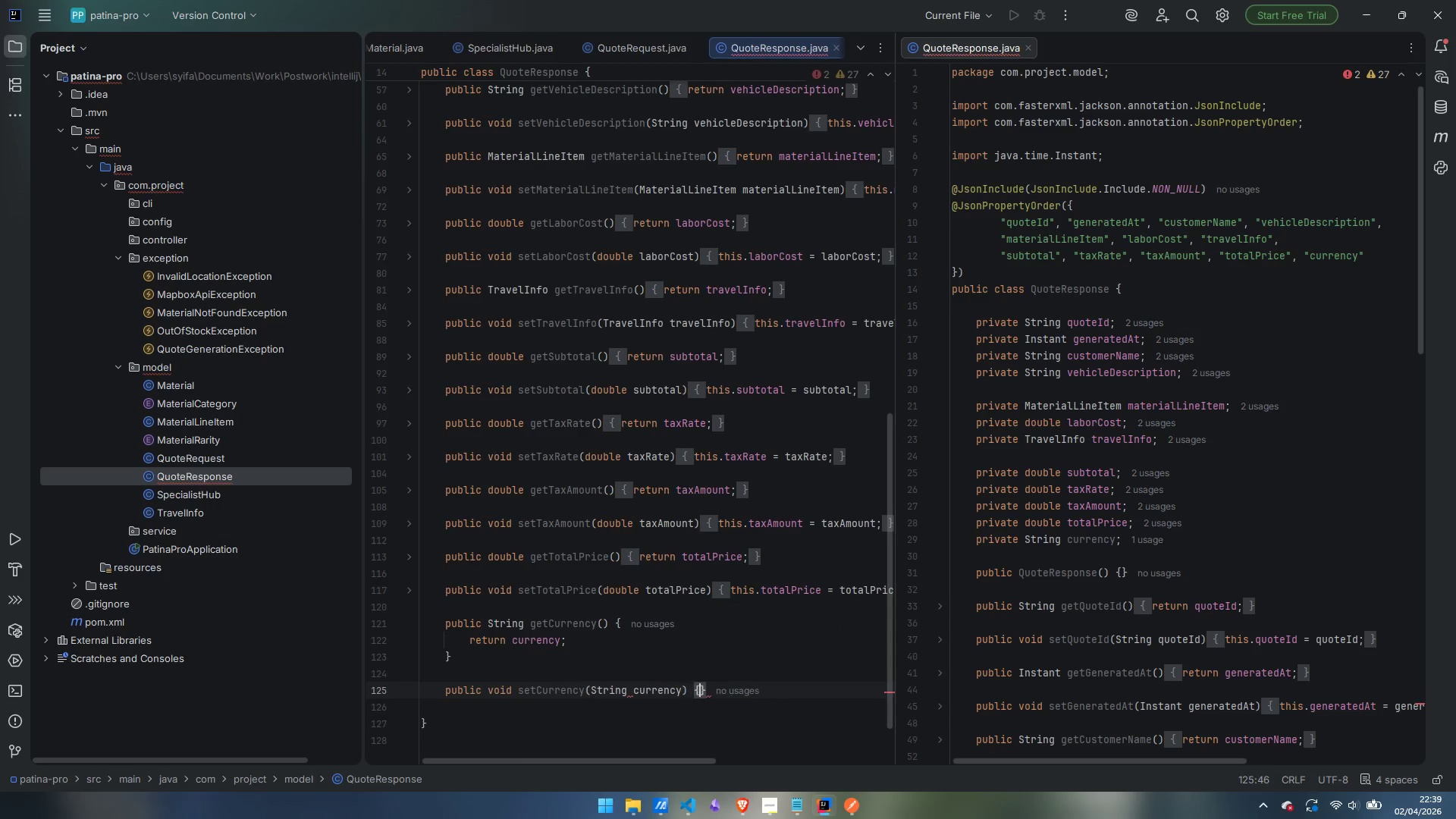 
key(Shift+ShiftLeft)
 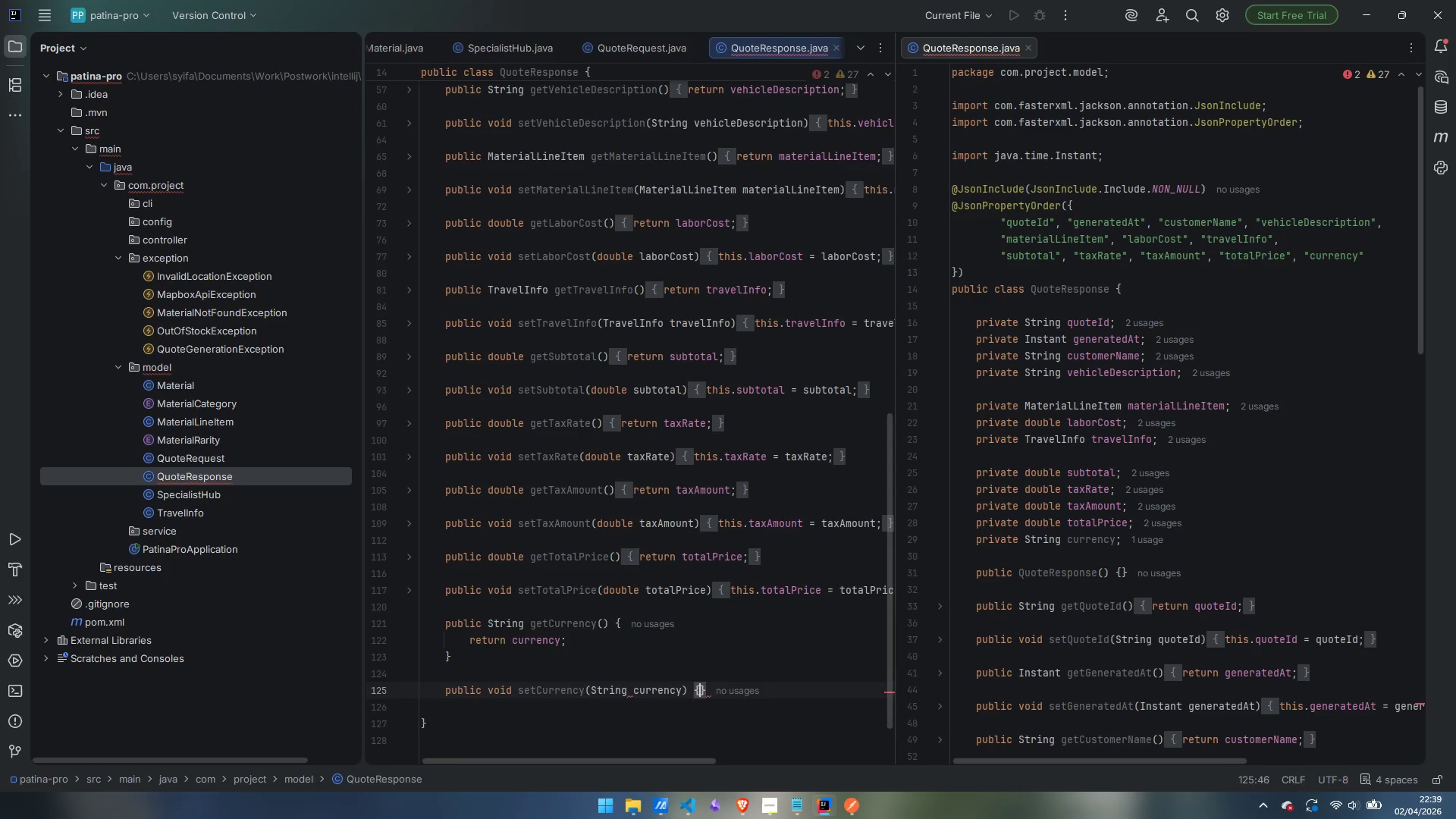 
key(Shift+BracketLeft)
 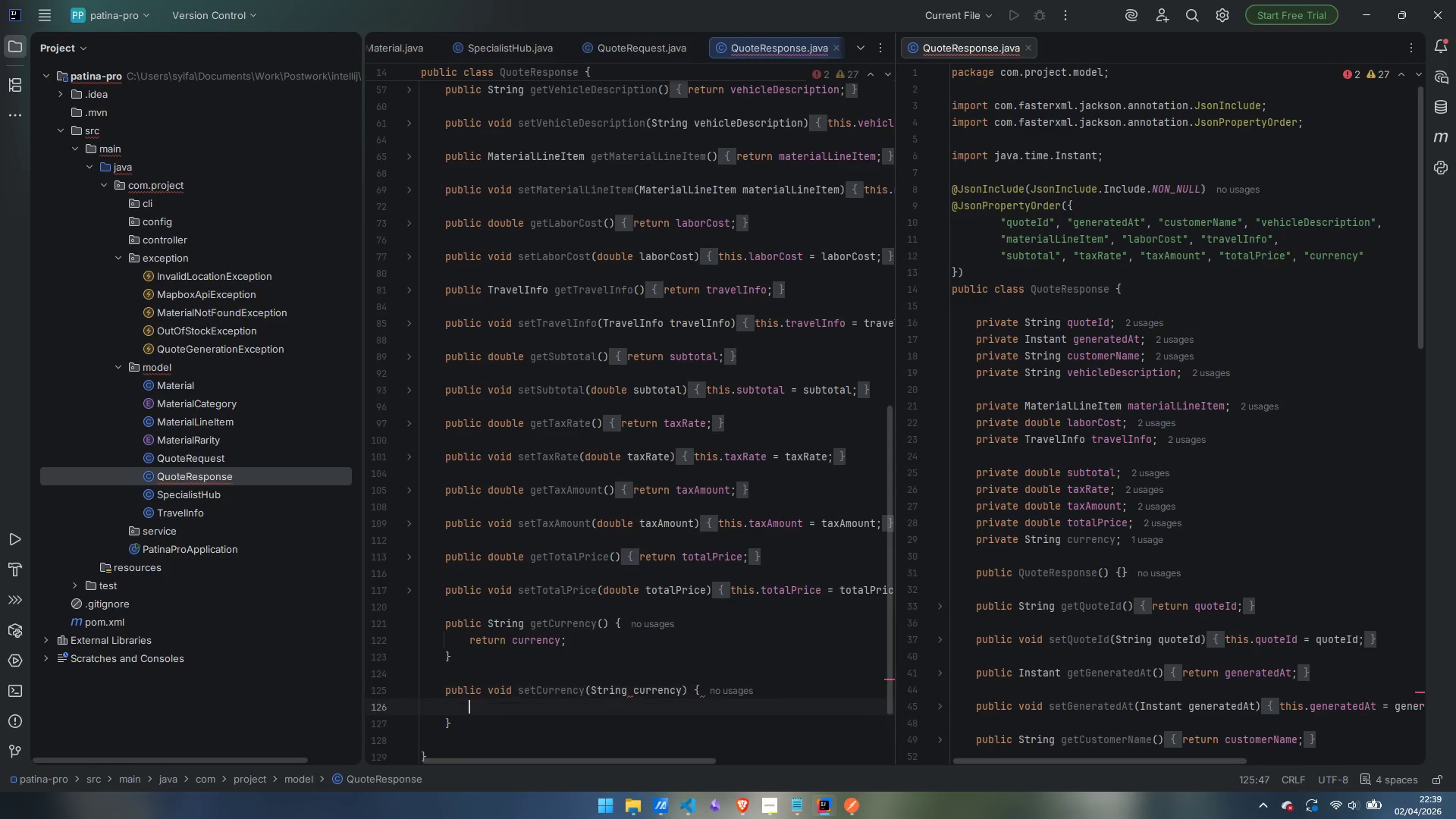 
key(Enter)
 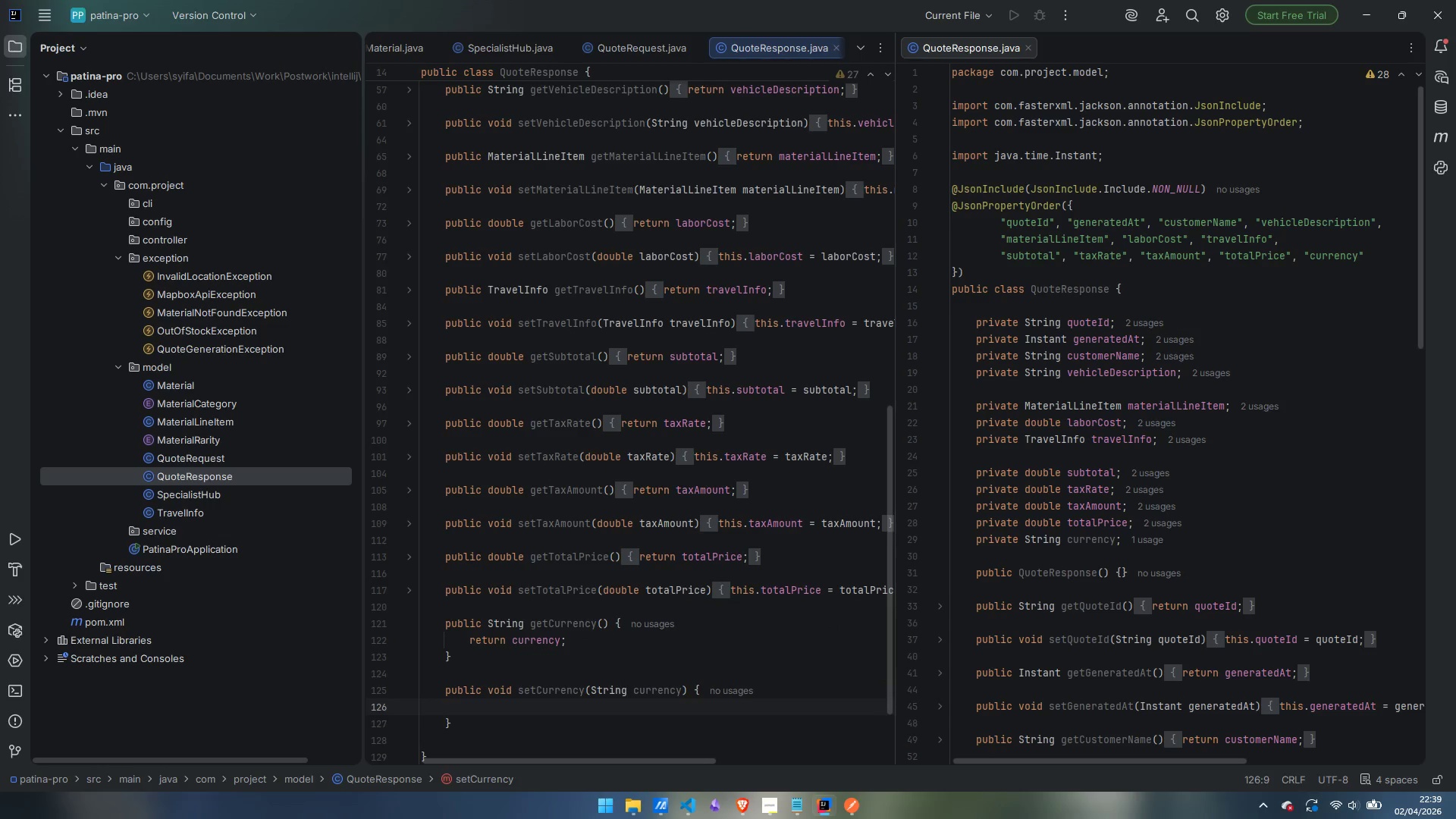 
type(this.currencty)
key(Backspace)
key(Backspace)
type(y = current)
key(Backspace)
type(cy;)
 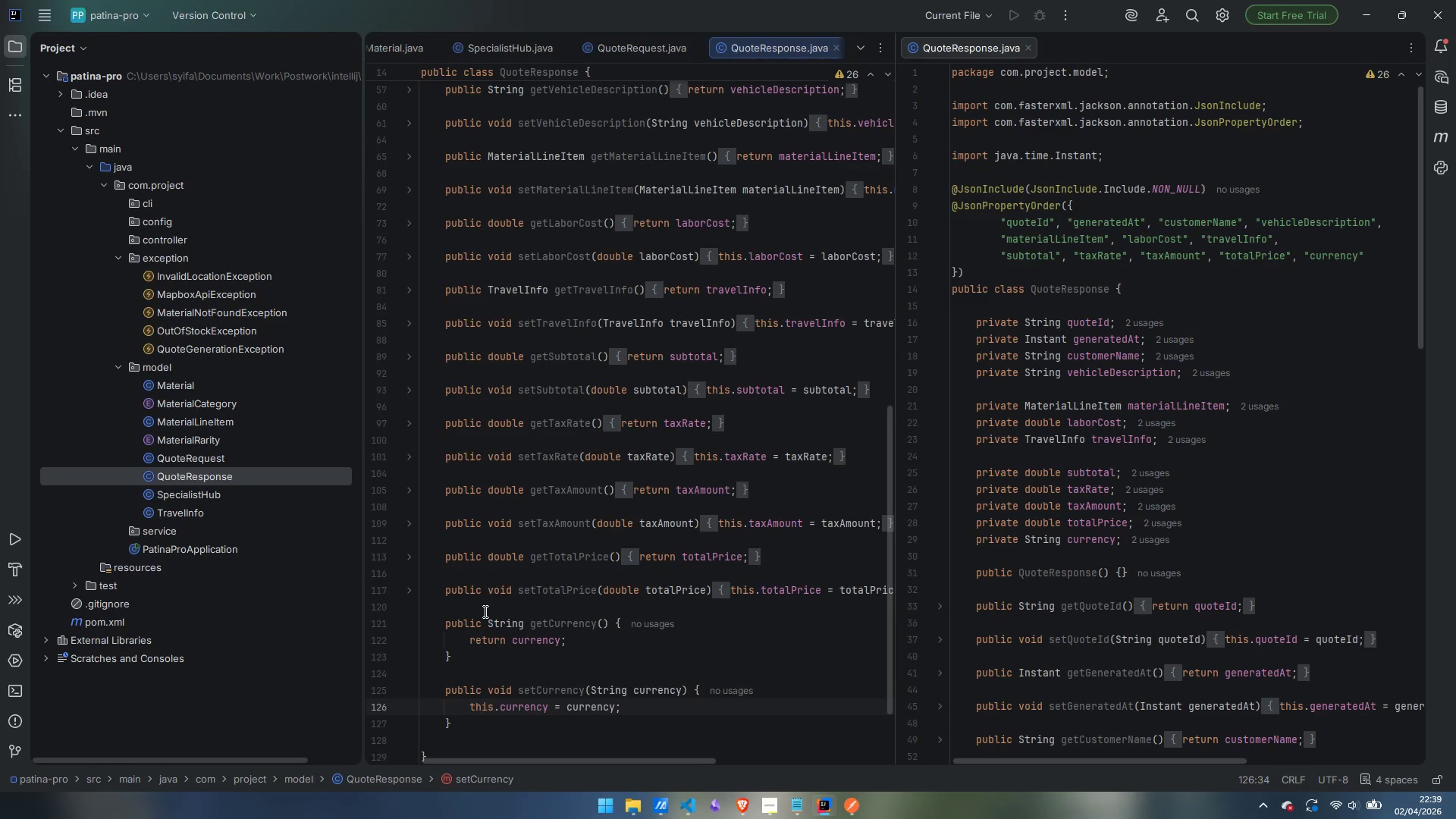 
scroll: coordinate [520, 478], scroll_direction: down, amount: 6.0
 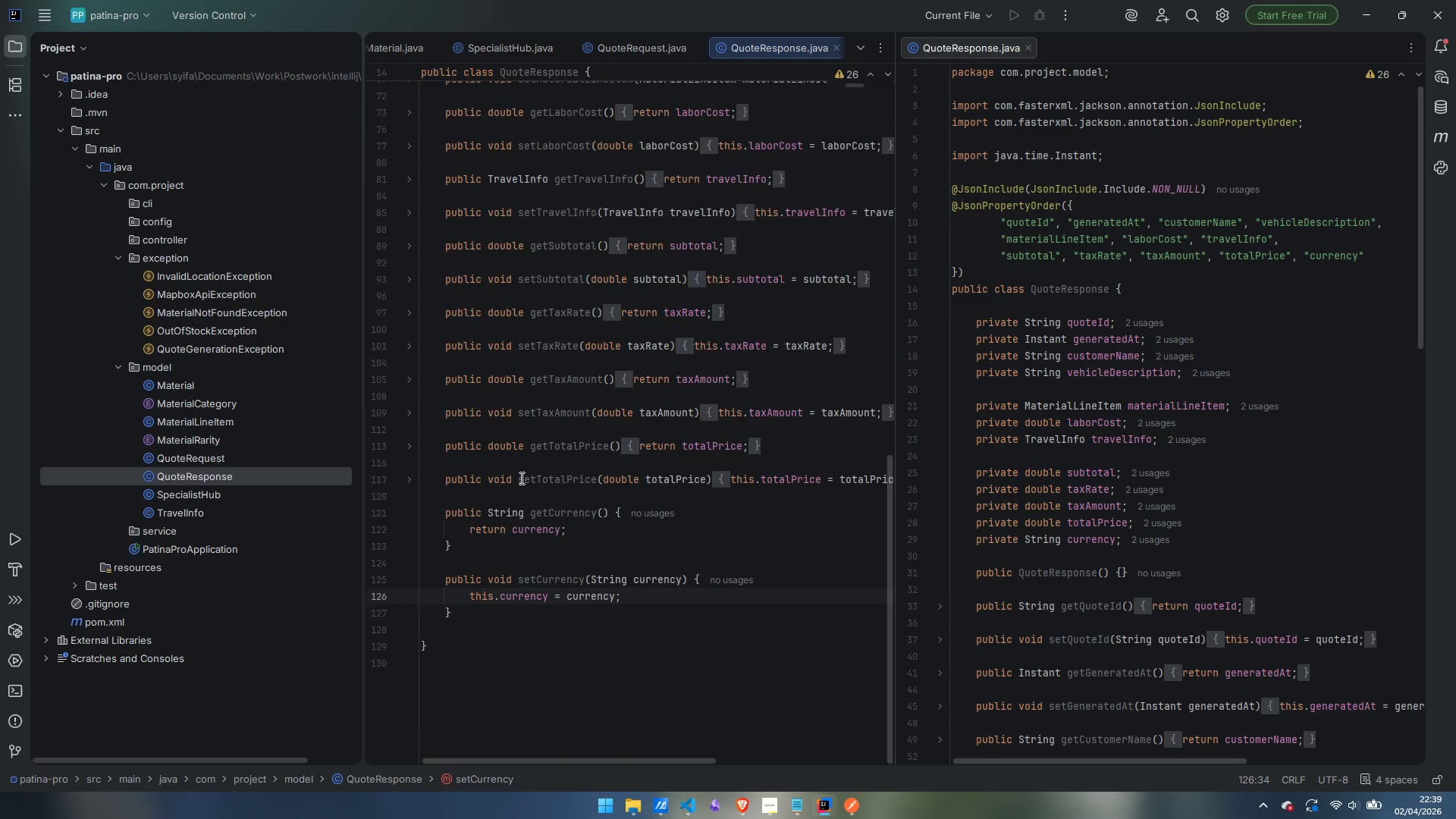 
scroll: coordinate [520, 478], scroll_direction: up, amount: 11.0
 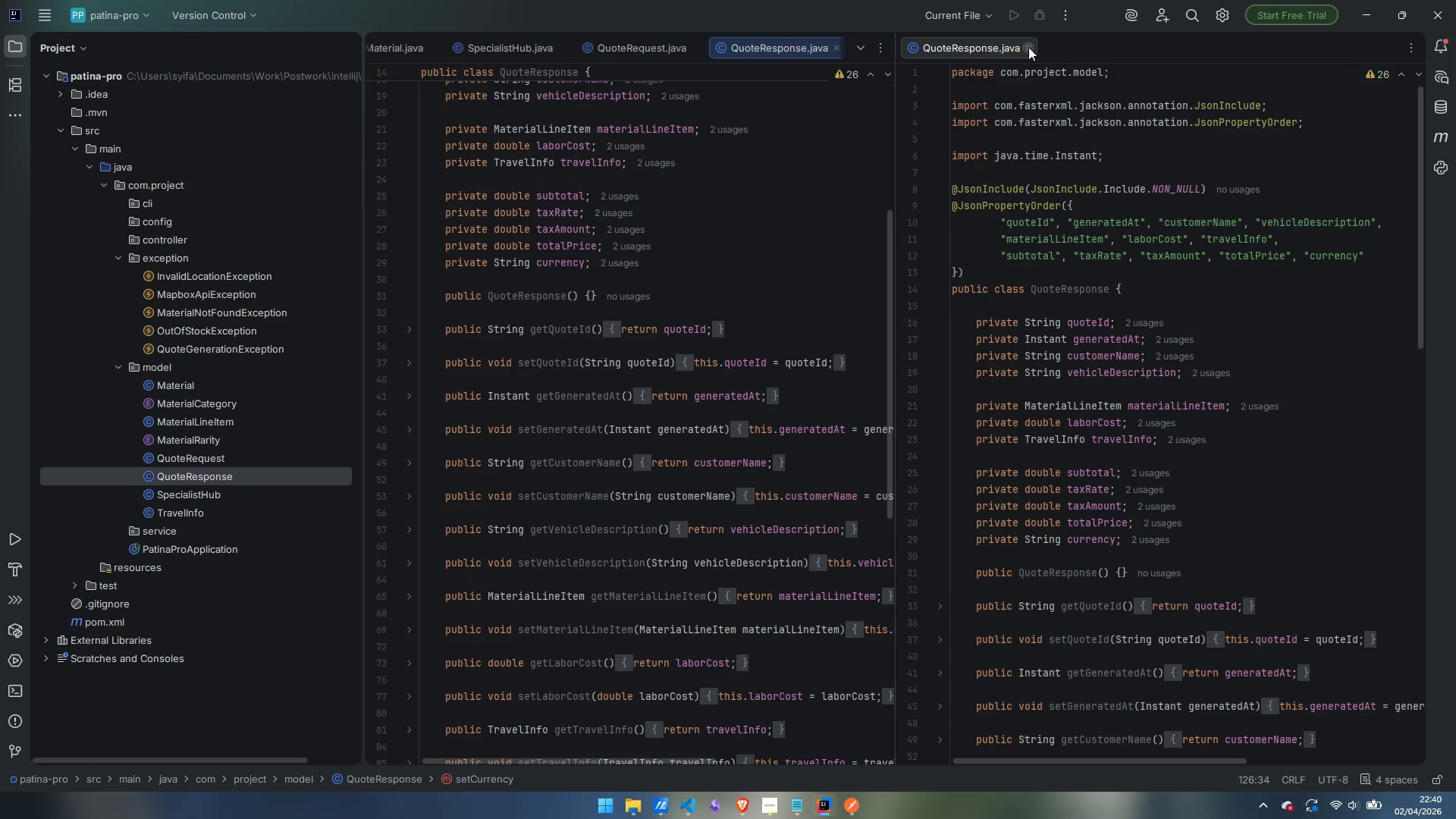 
left_click([1028, 47])
 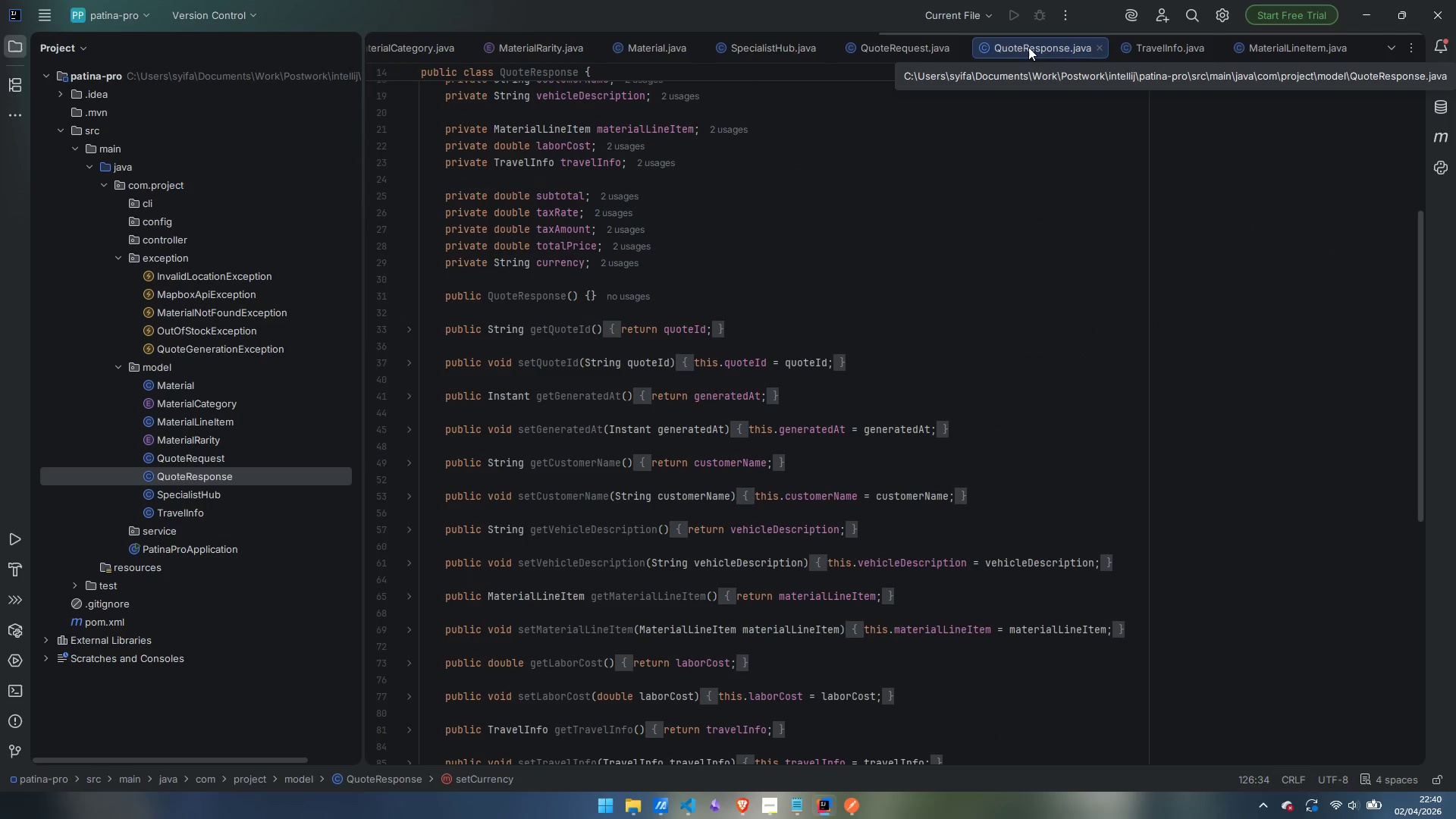 
scroll: coordinate [775, 249], scroll_direction: up, amount: 8.0
 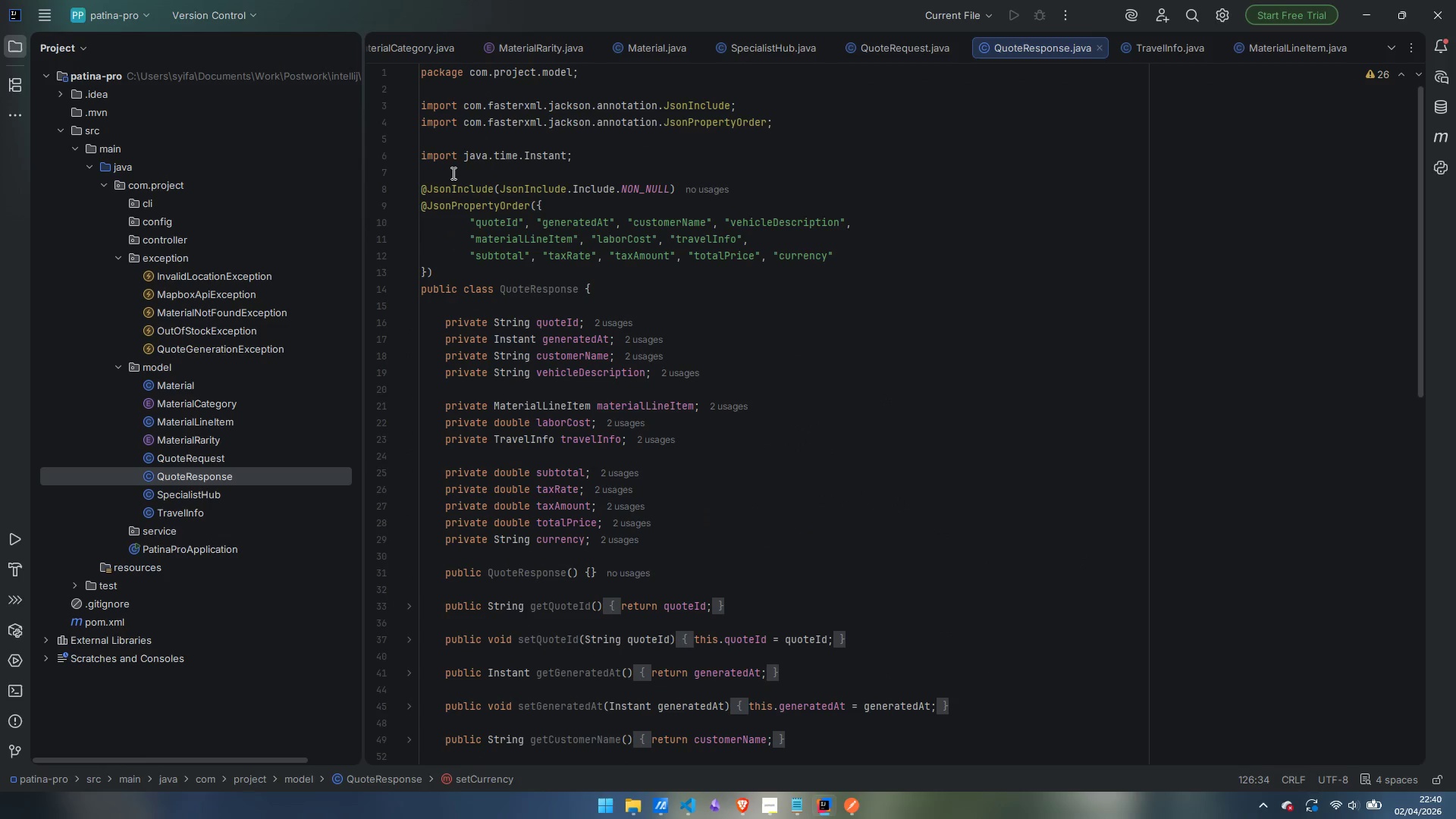 
left_click([452, 172])
 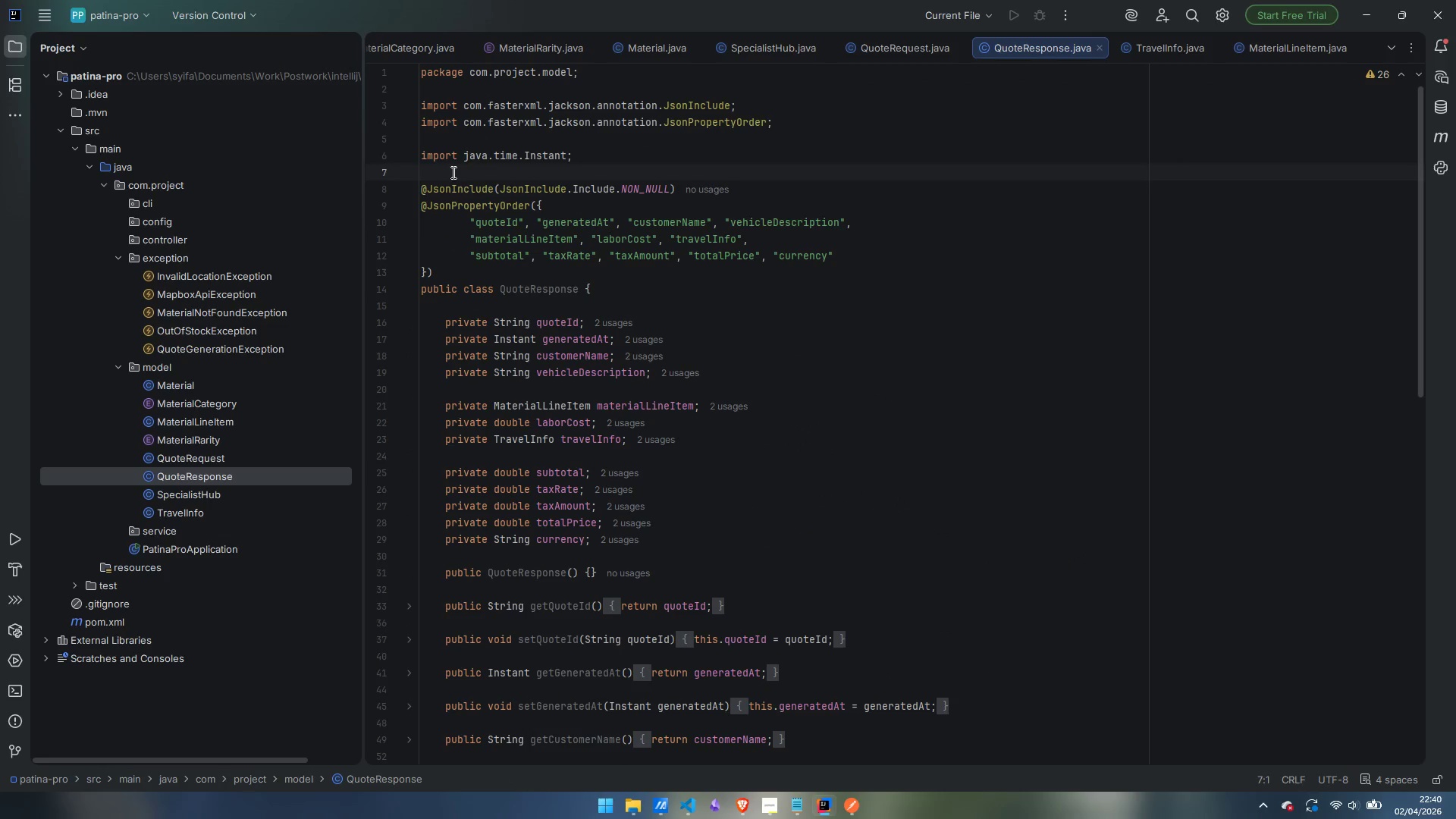 
key(Enter)
 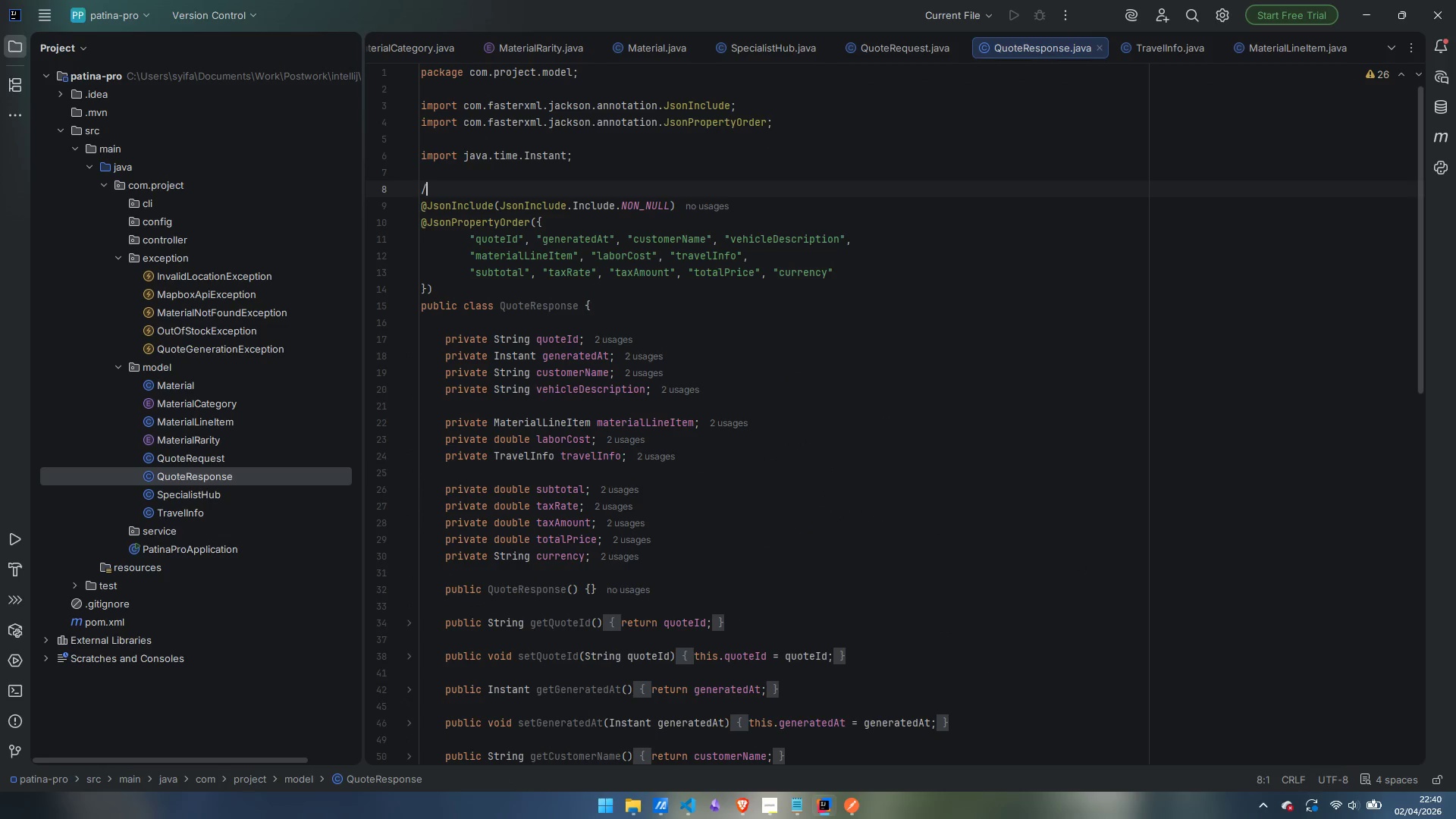 
type(/(**)
key(Backspace)
key(Backspace)
type(*)
 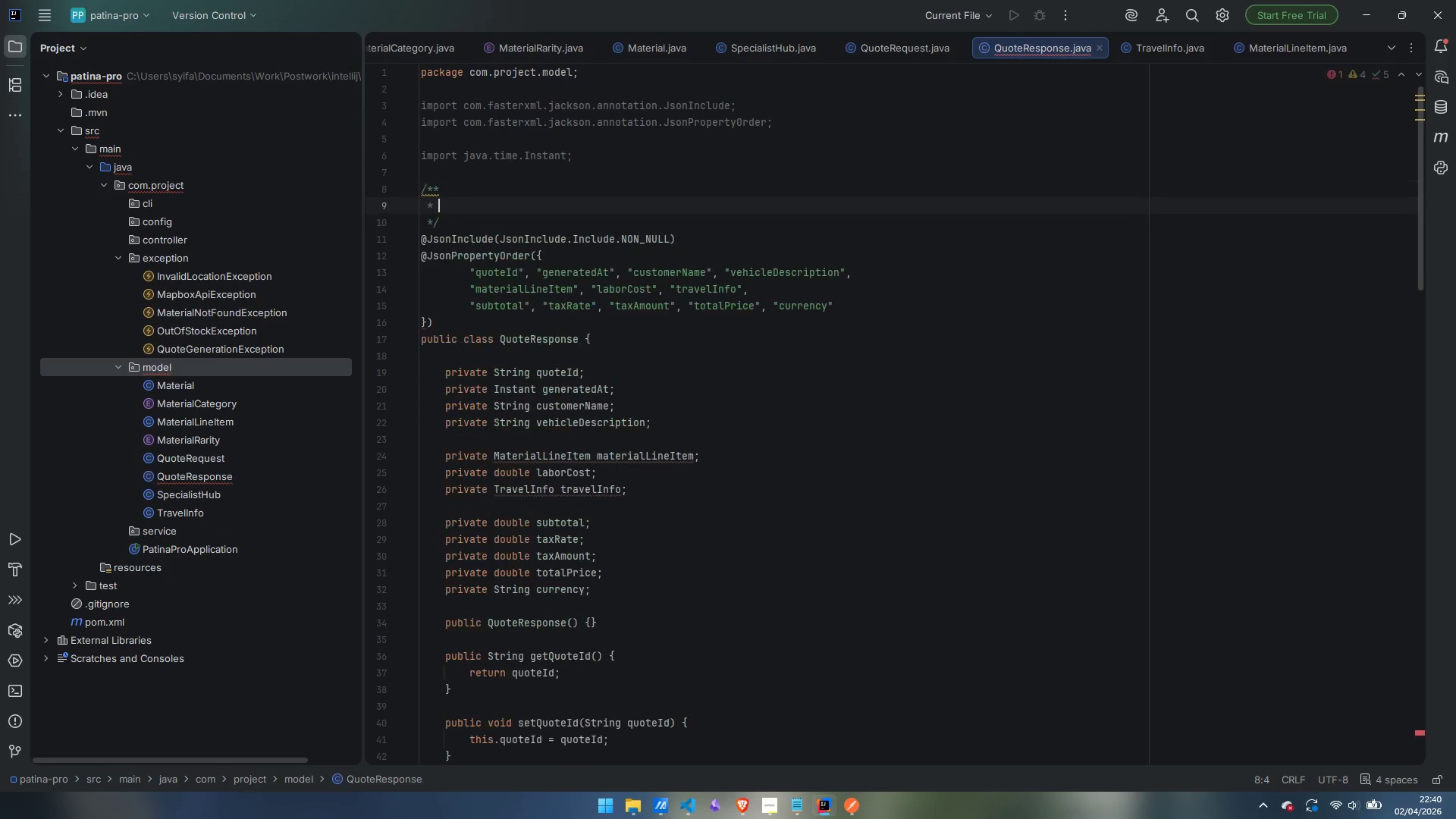 
 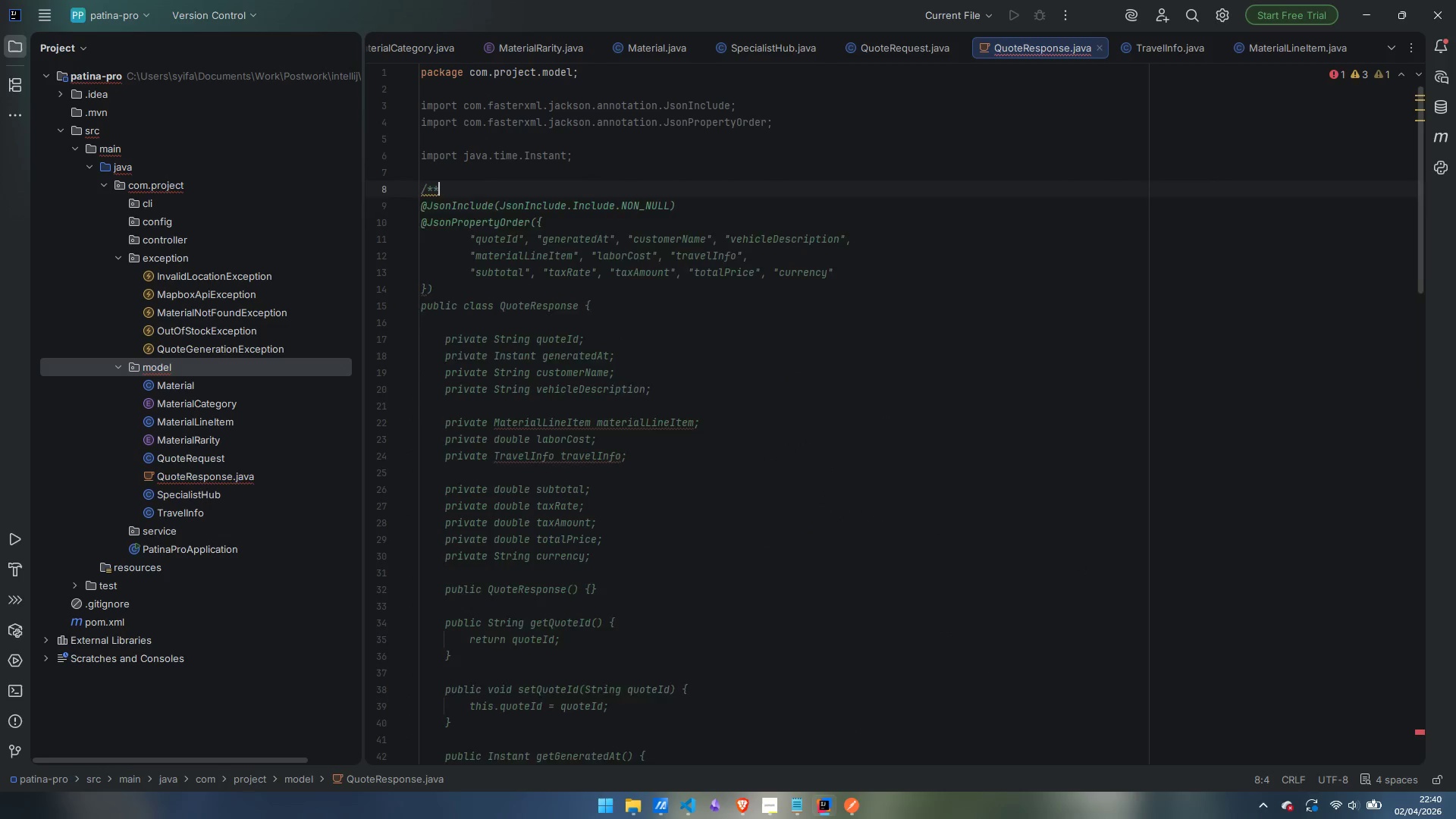 
key(Enter)
 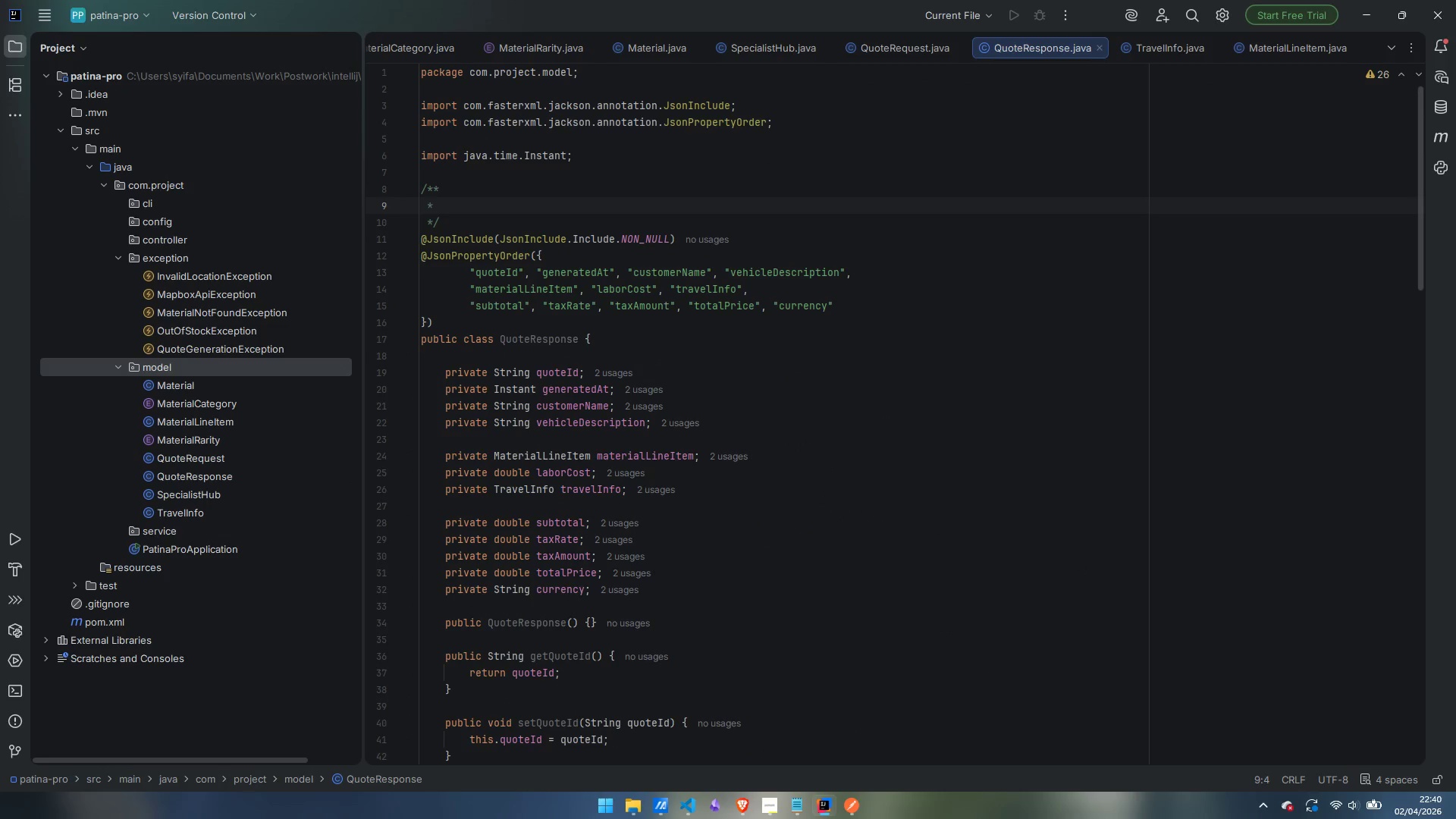 
type(Full line-item quote retuer)
key(Backspace)
key(Backspace)
type(rned by the Patina Pro engine.)
 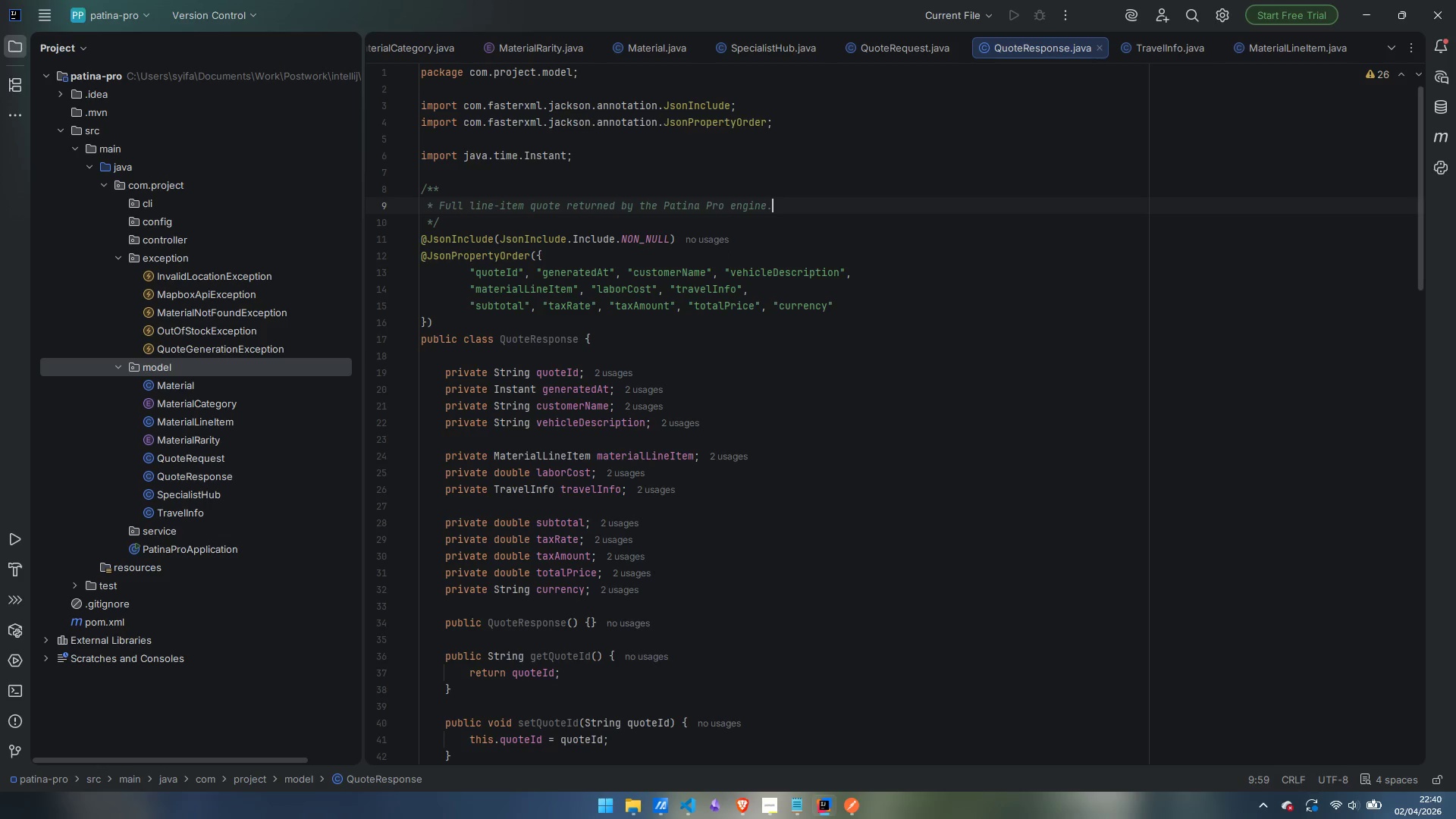 
key(Enter)
 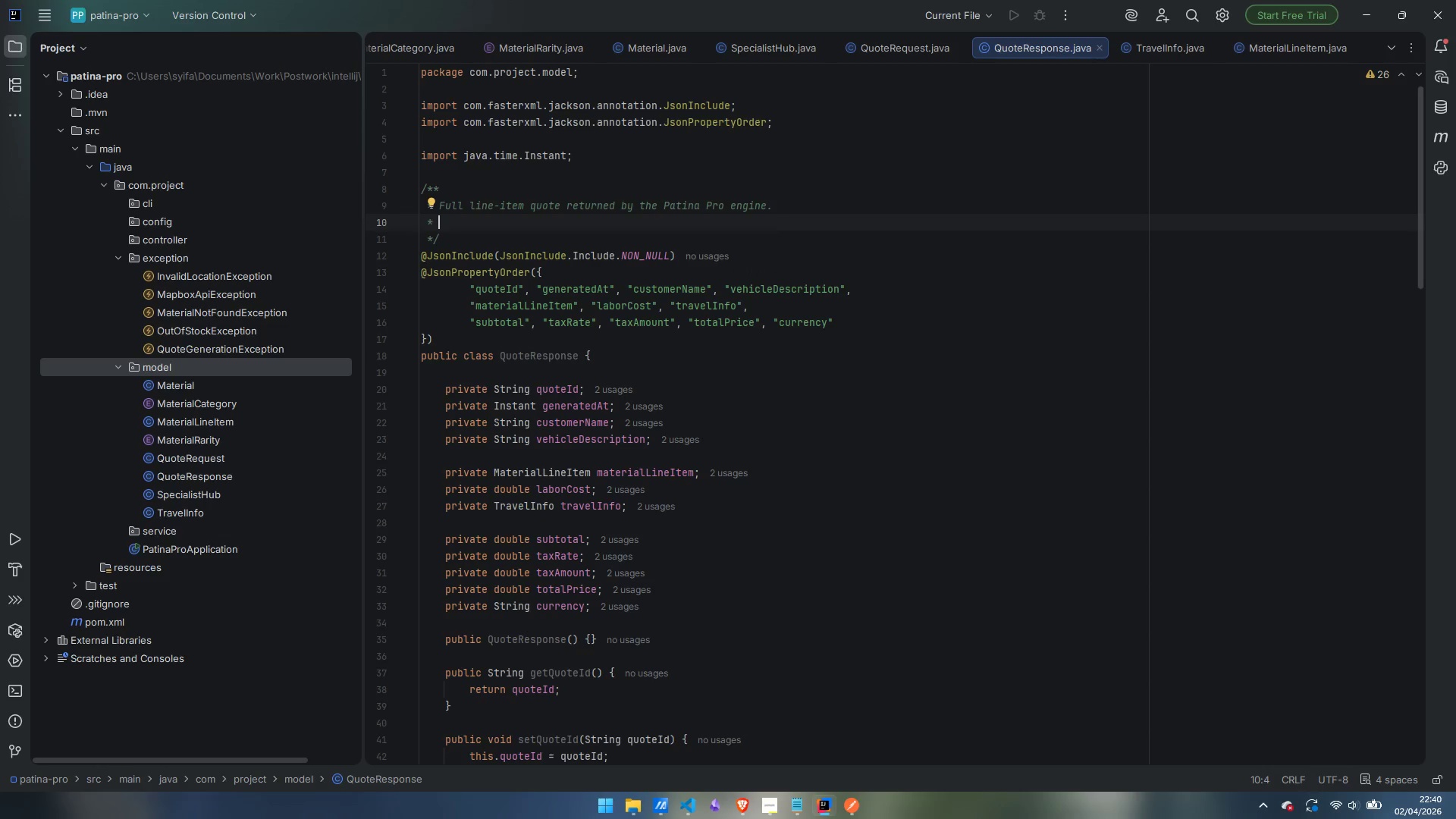 
key(Enter)
 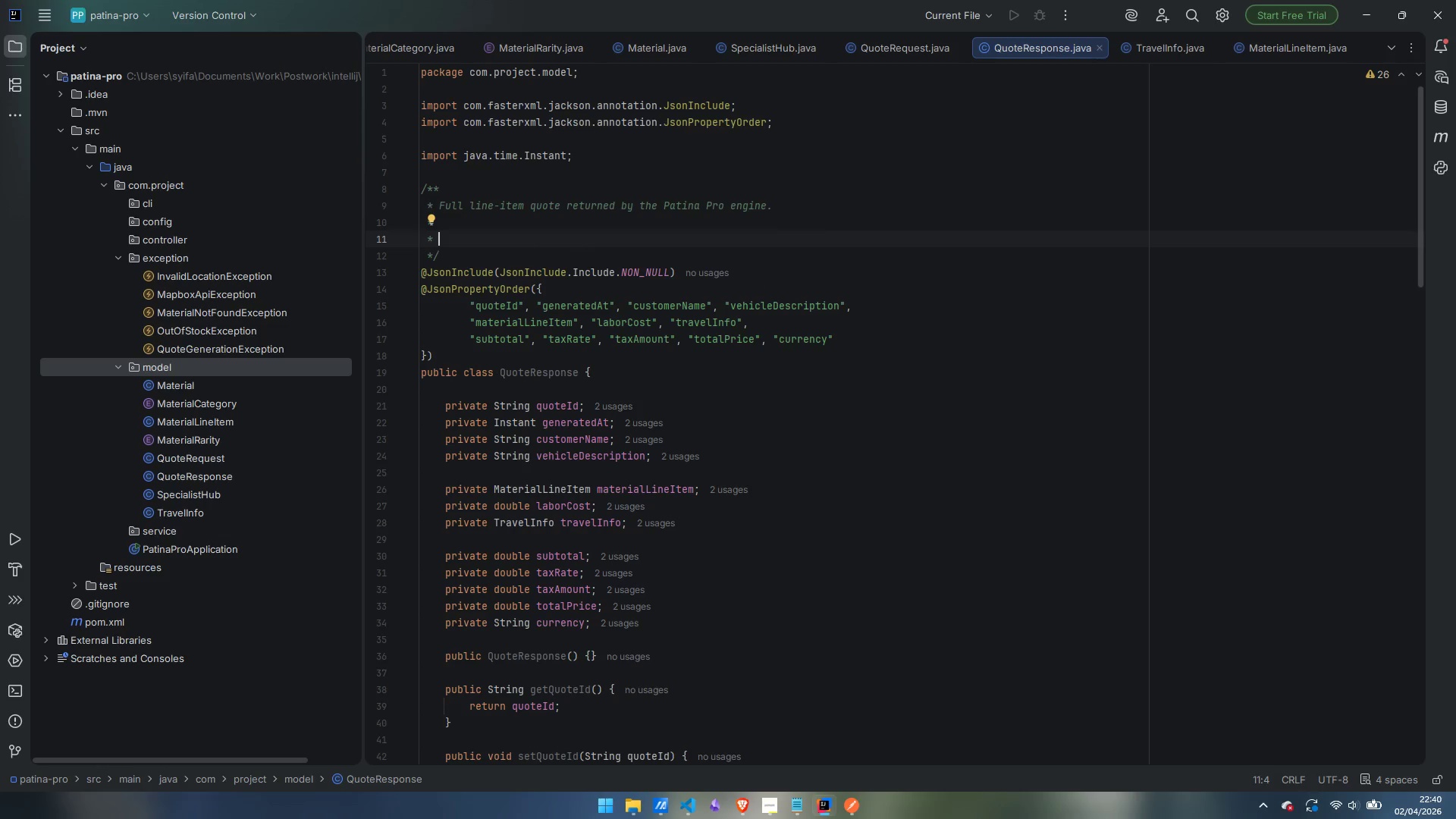 
type(<p>Icnl)
key(Backspace)
key(Backspace)
key(Backspace)
type(nclude )
key(Backspace)
type(s a breakdown of materials ())
 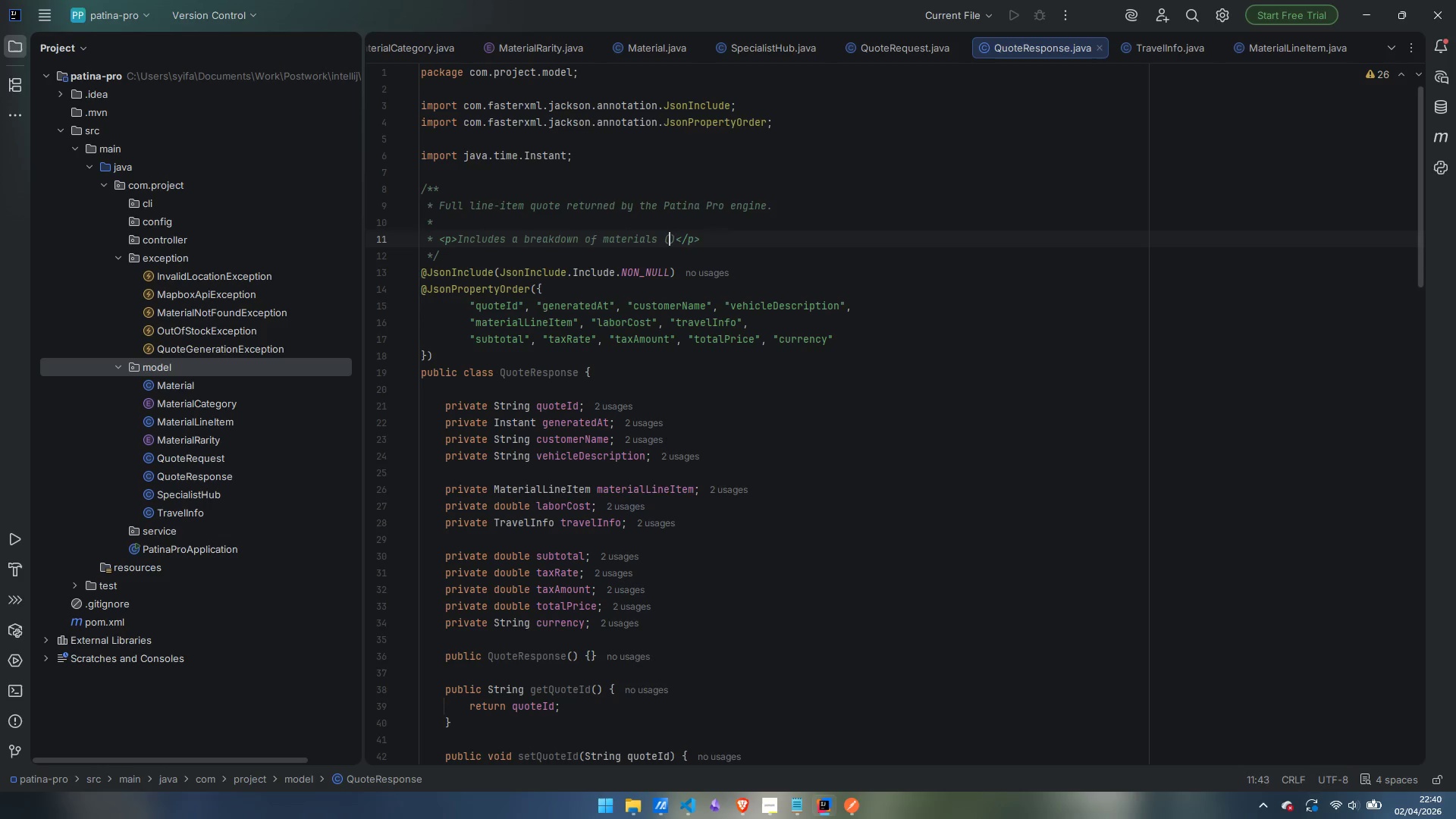 
 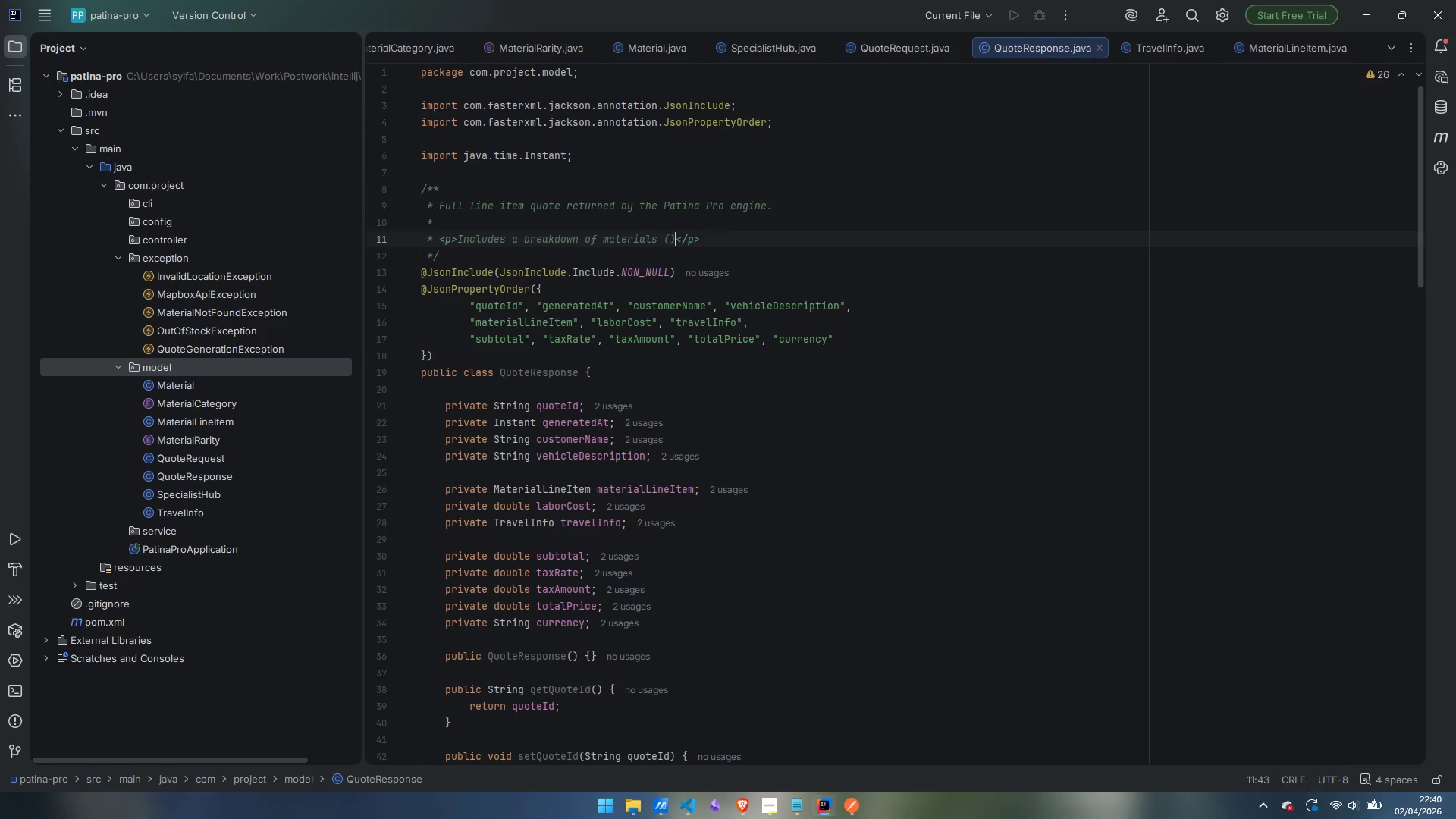 
key(ArrowLeft)
 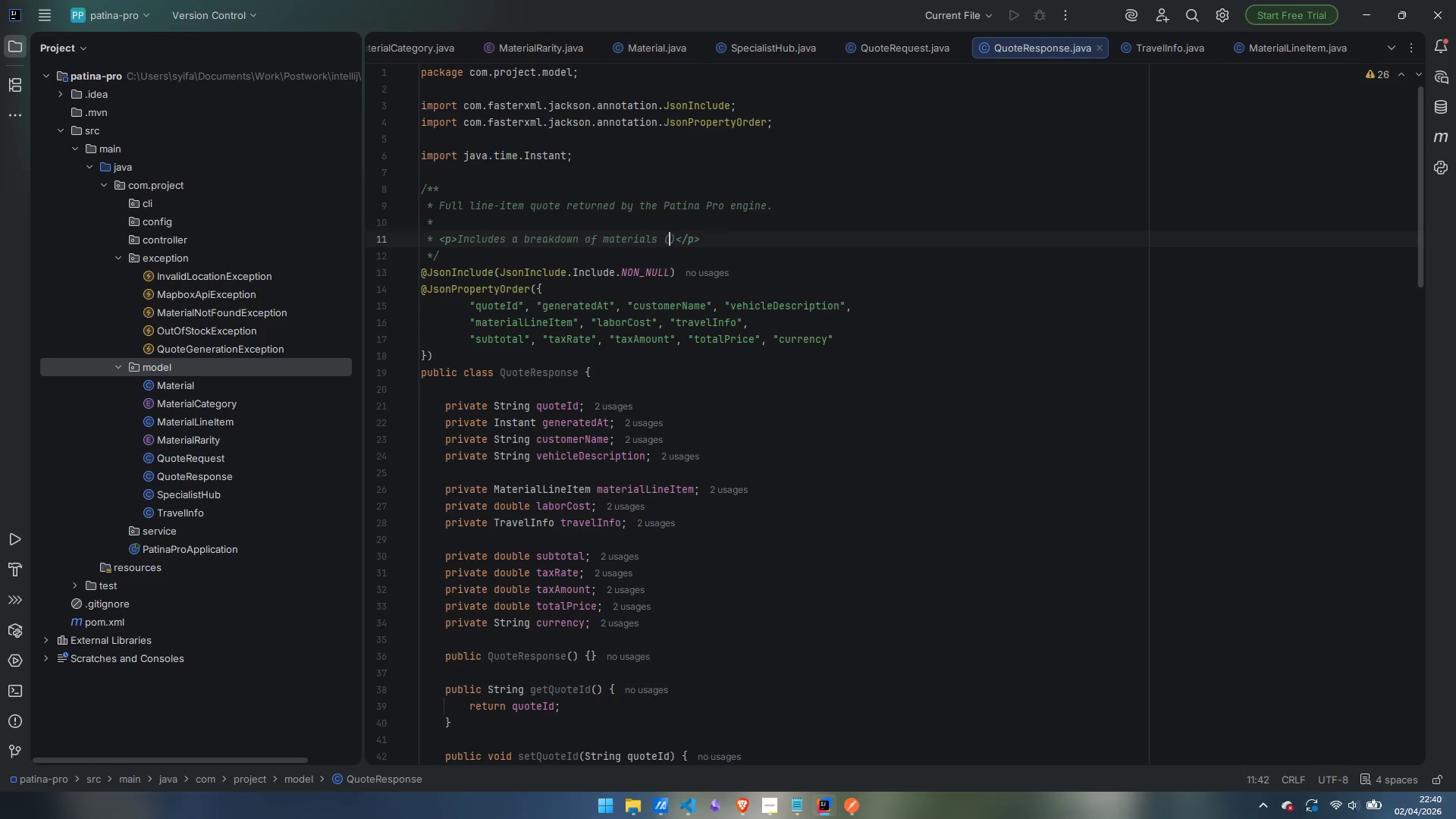 
type(ith )
 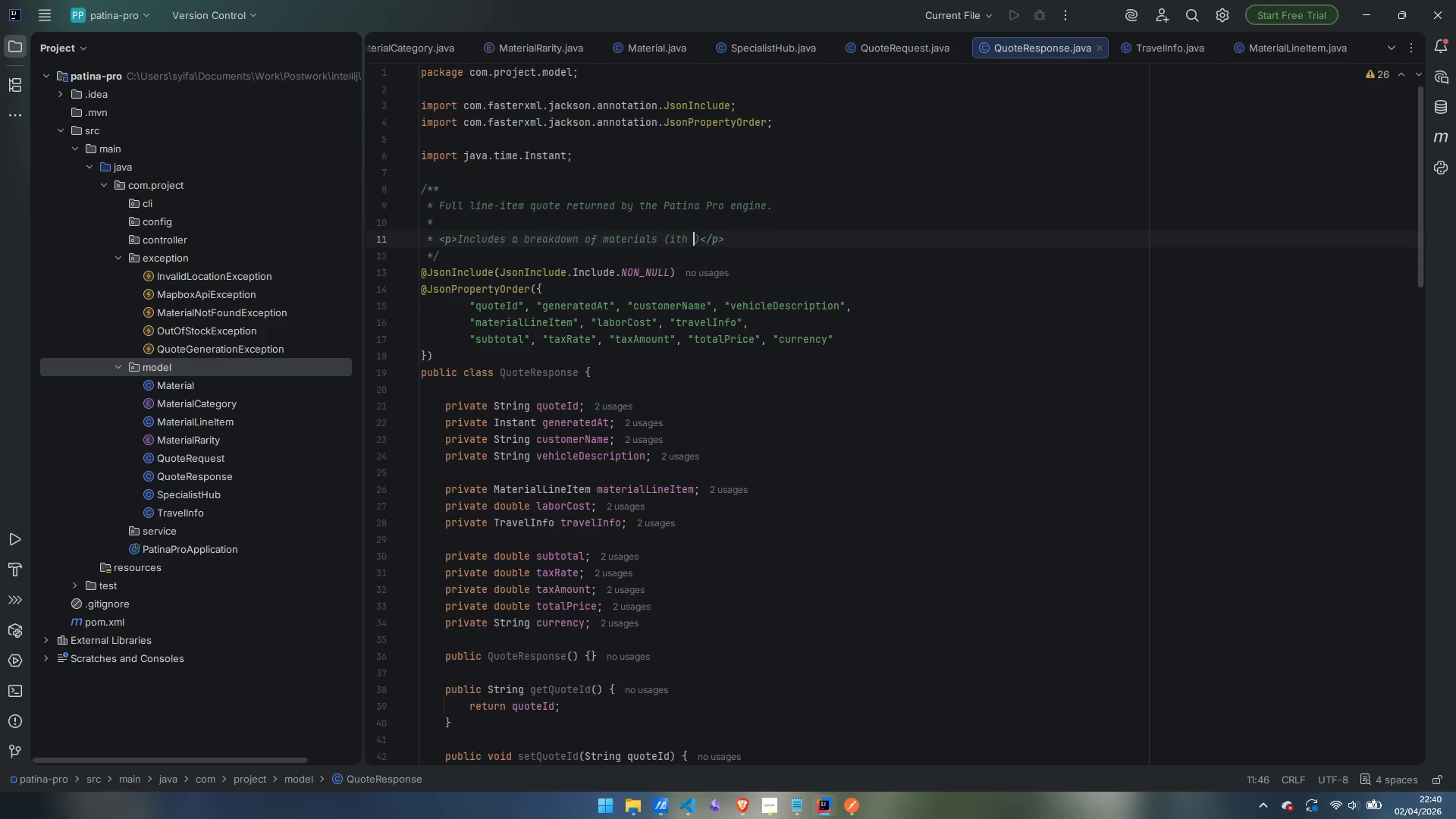 
key(Control+ArrowLeft)
 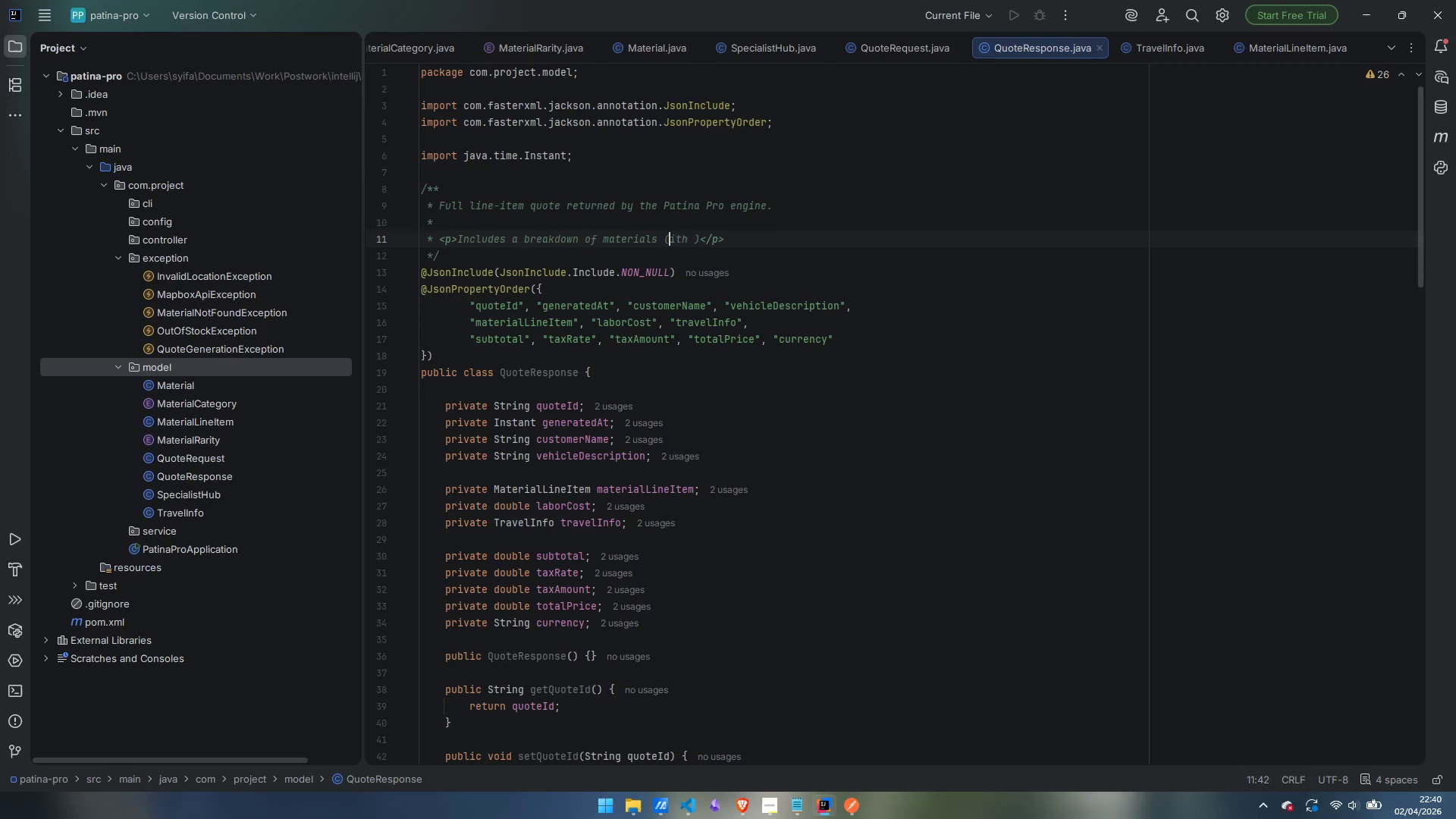 
key(W)
 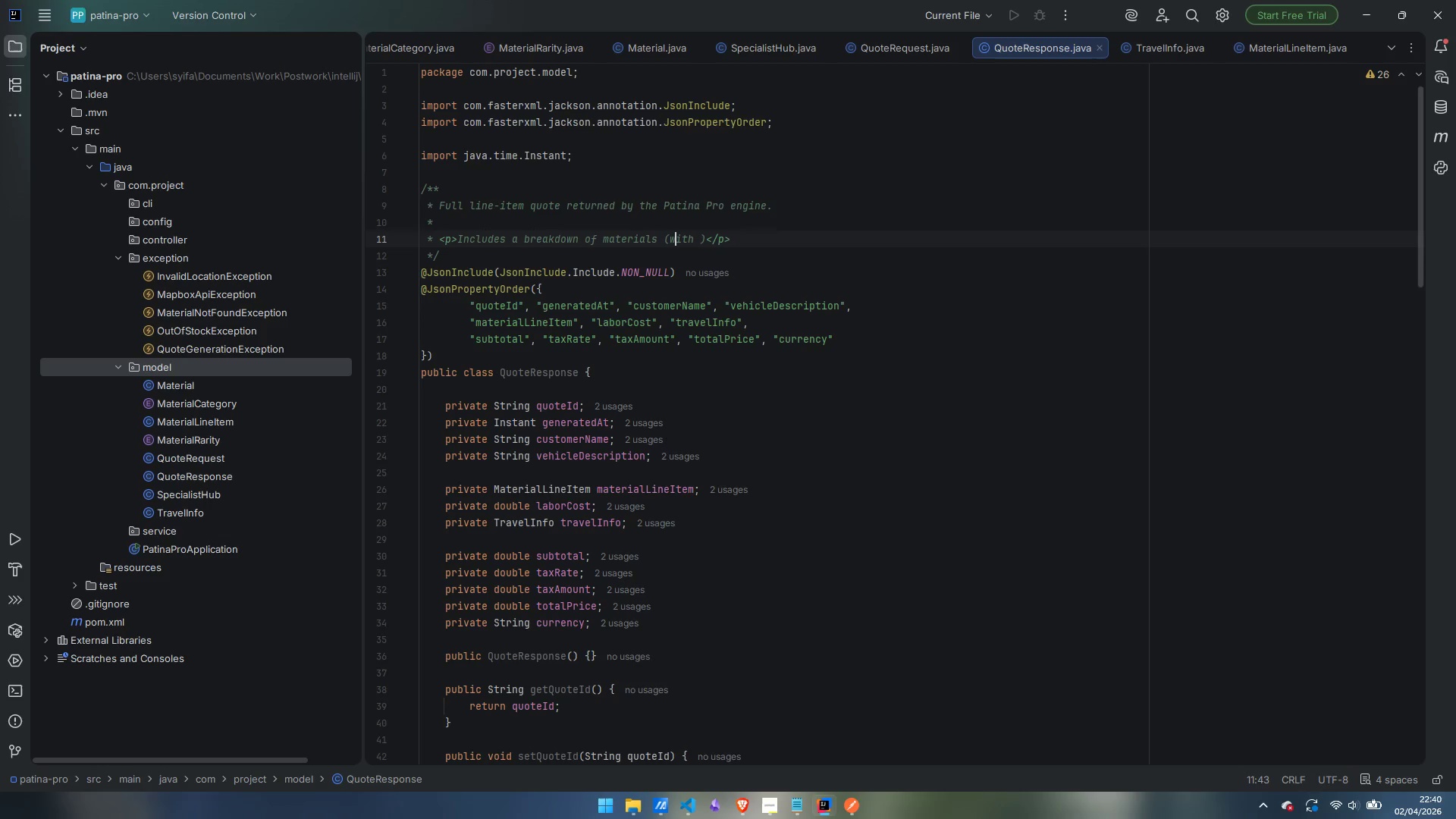 
key(Control+ControlLeft)
 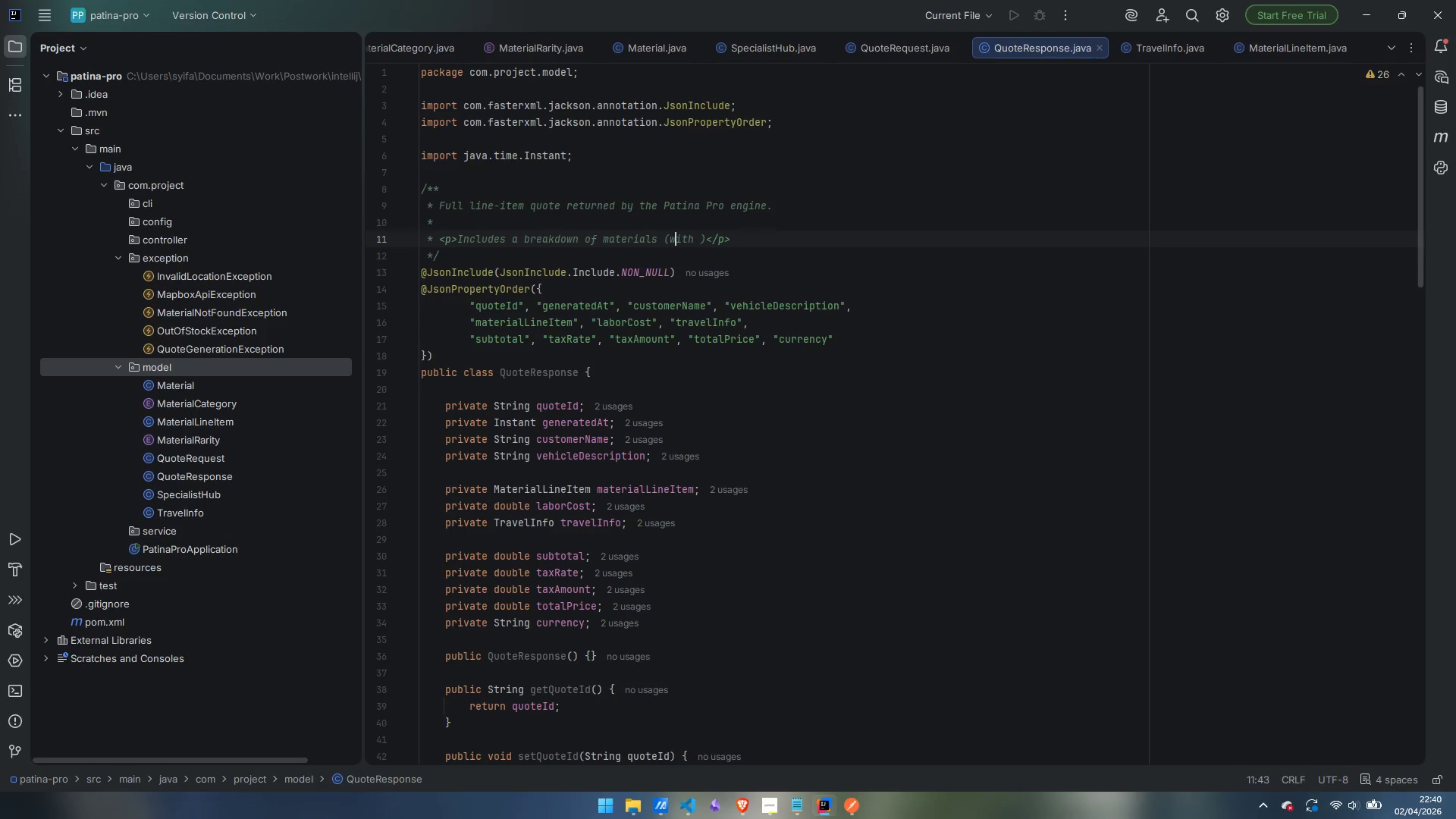 
key(Control+ArrowRight)
 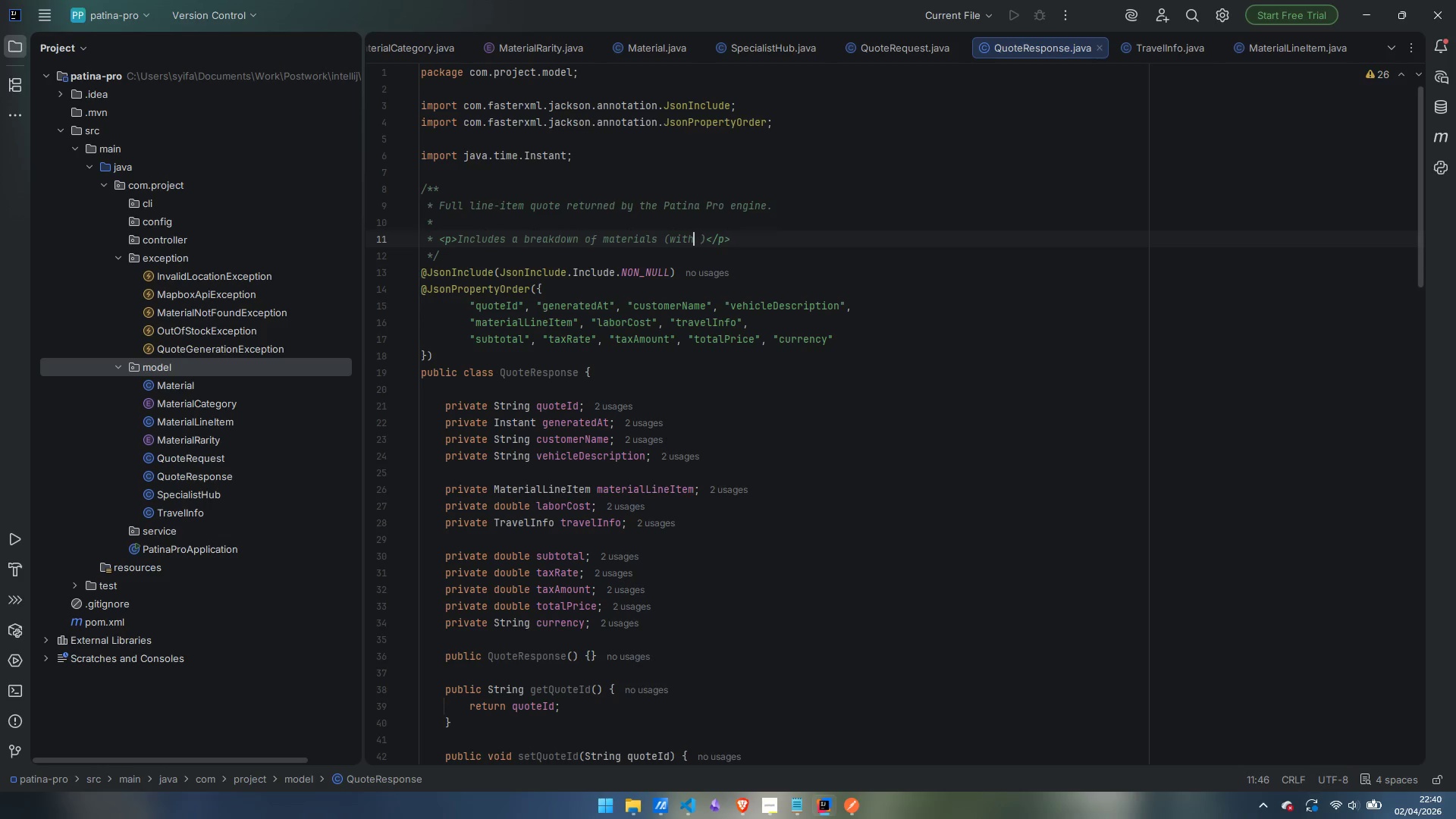 
key(ArrowRight)
 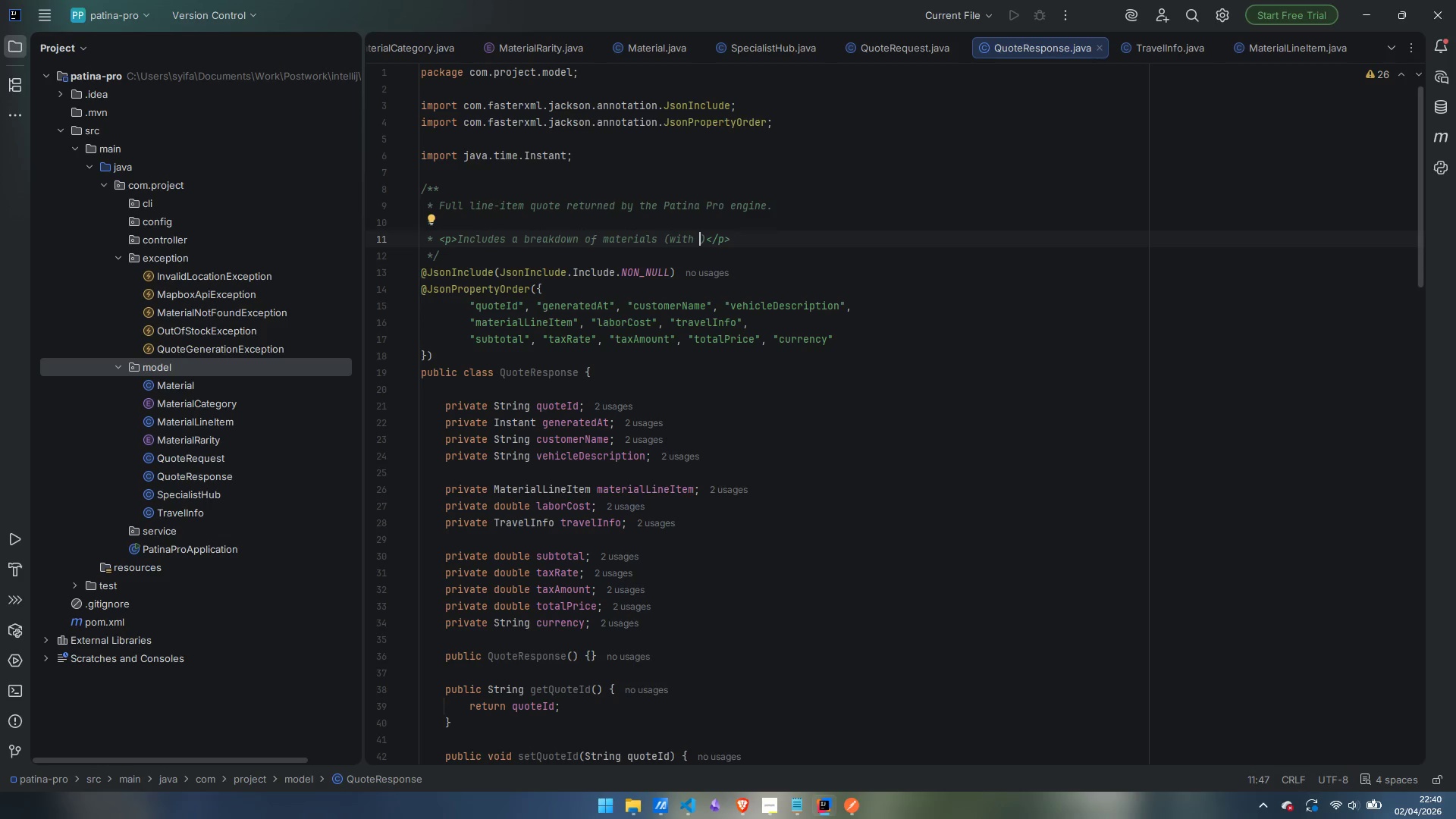 
type(rarity adjustment)
 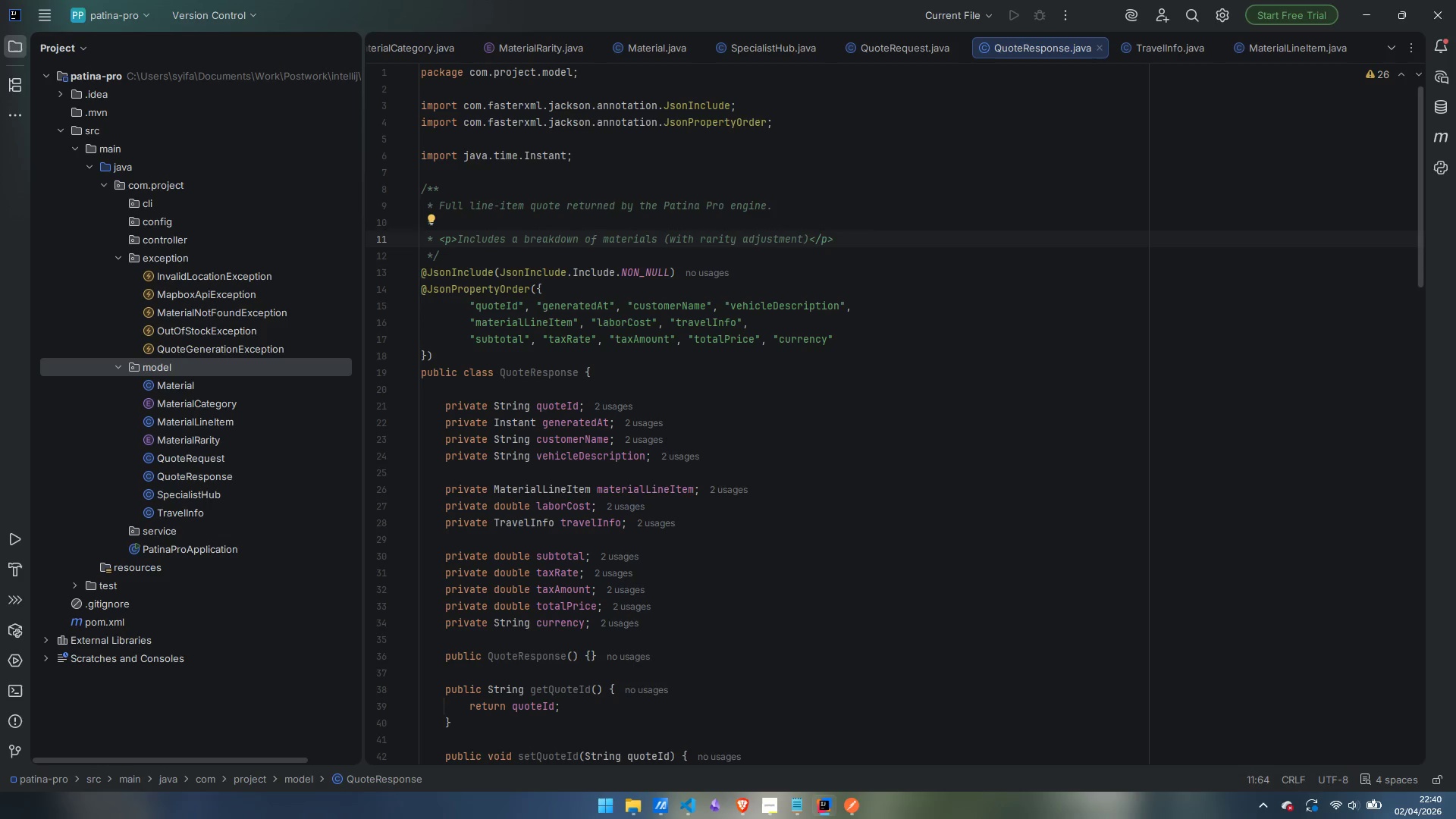 
key(ArrowRight)
 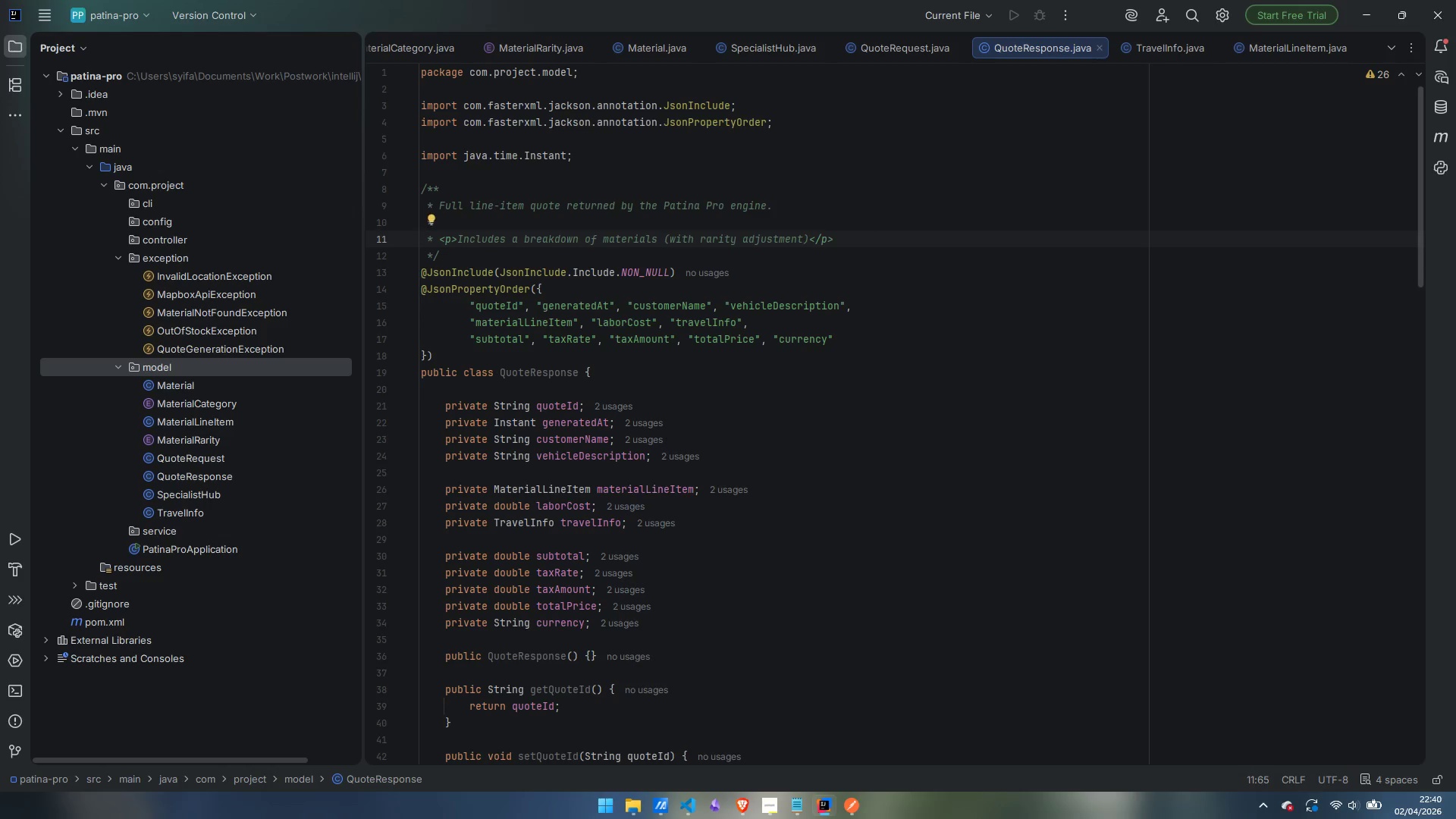 
type(, labour, travel)
 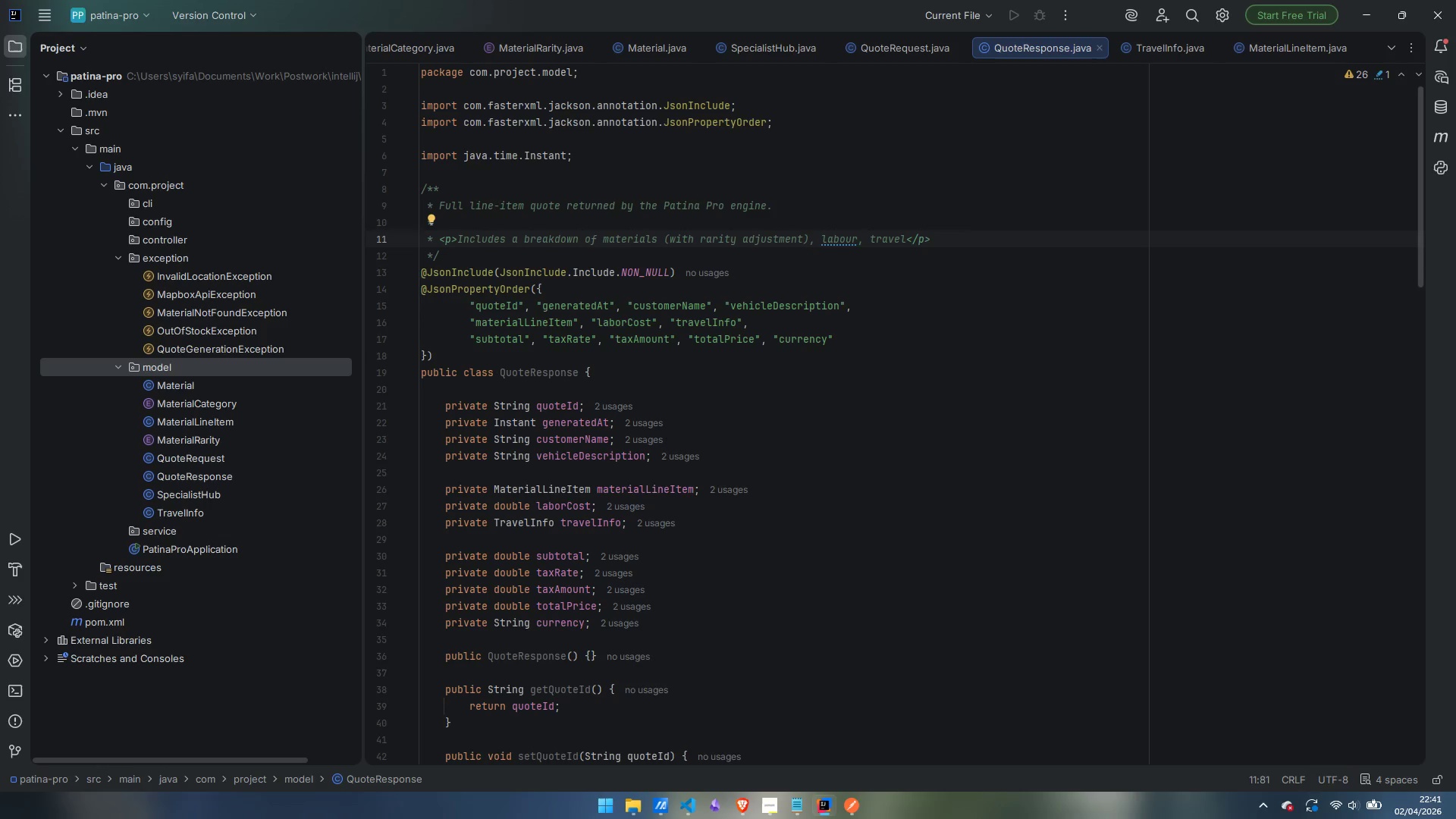 
key(Enter)
 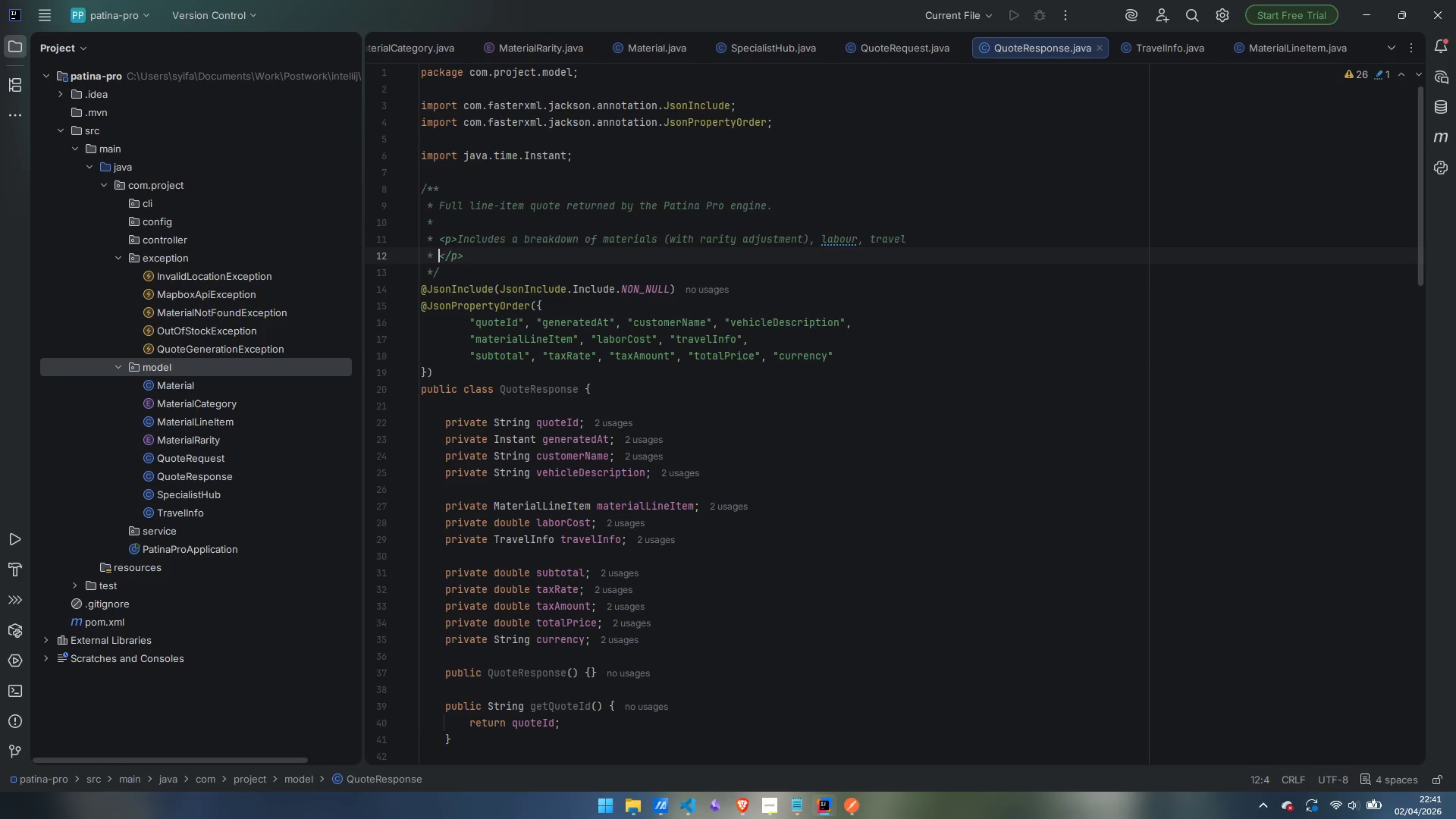 
type(surcharge, and te)
key(Backspace)
type(axes)
 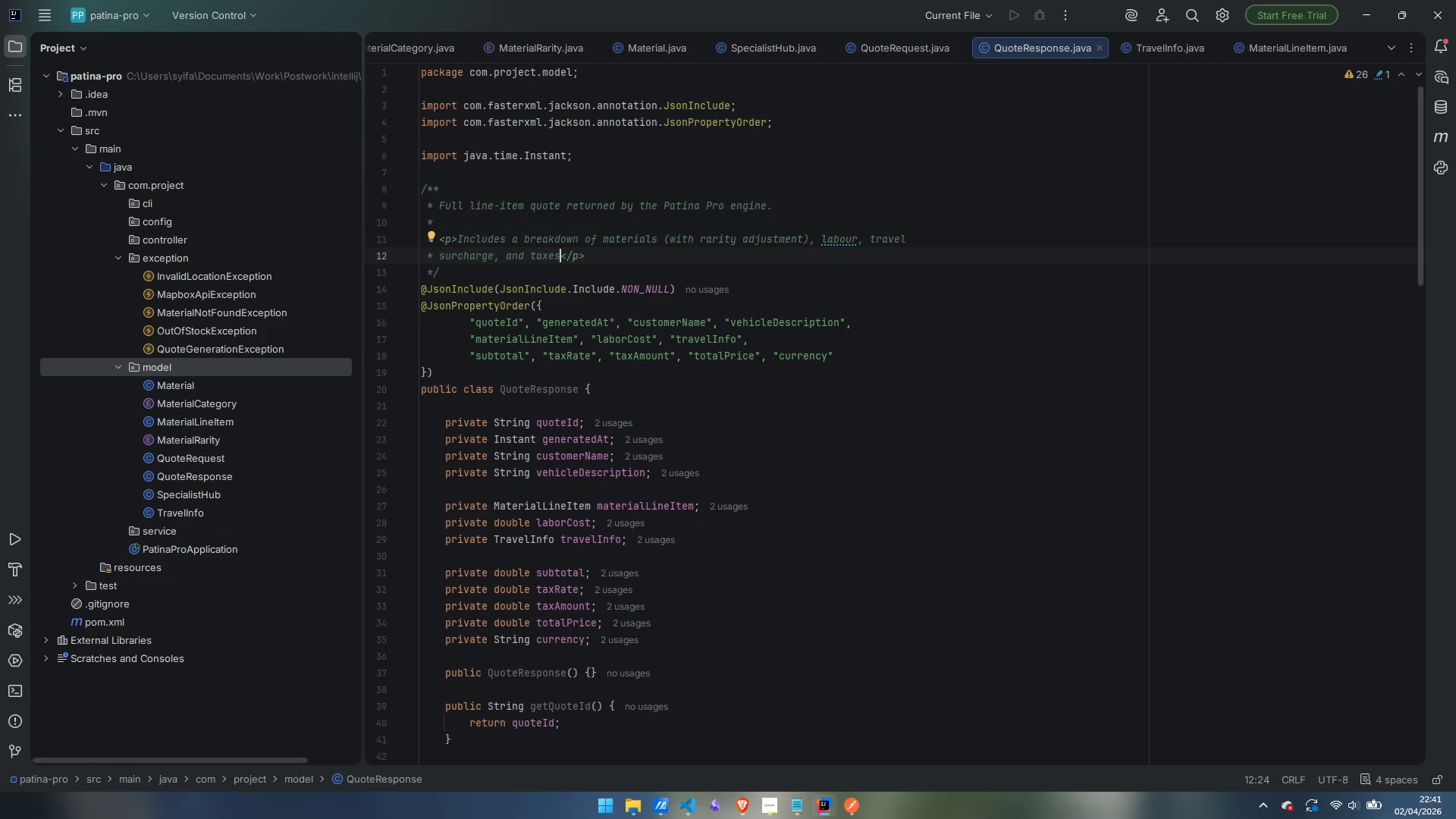 
key(Period)
 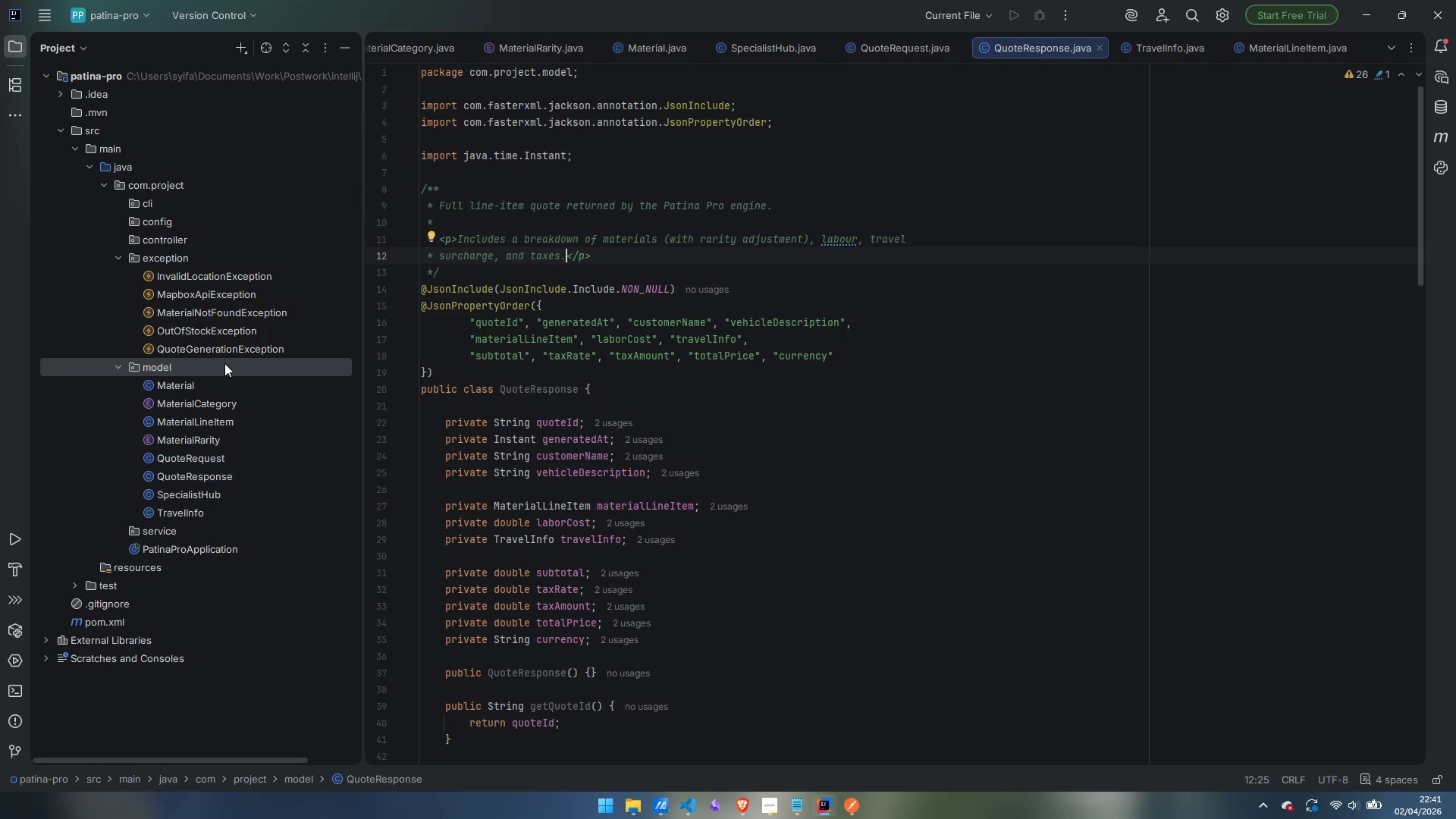 
wait(11.48)
 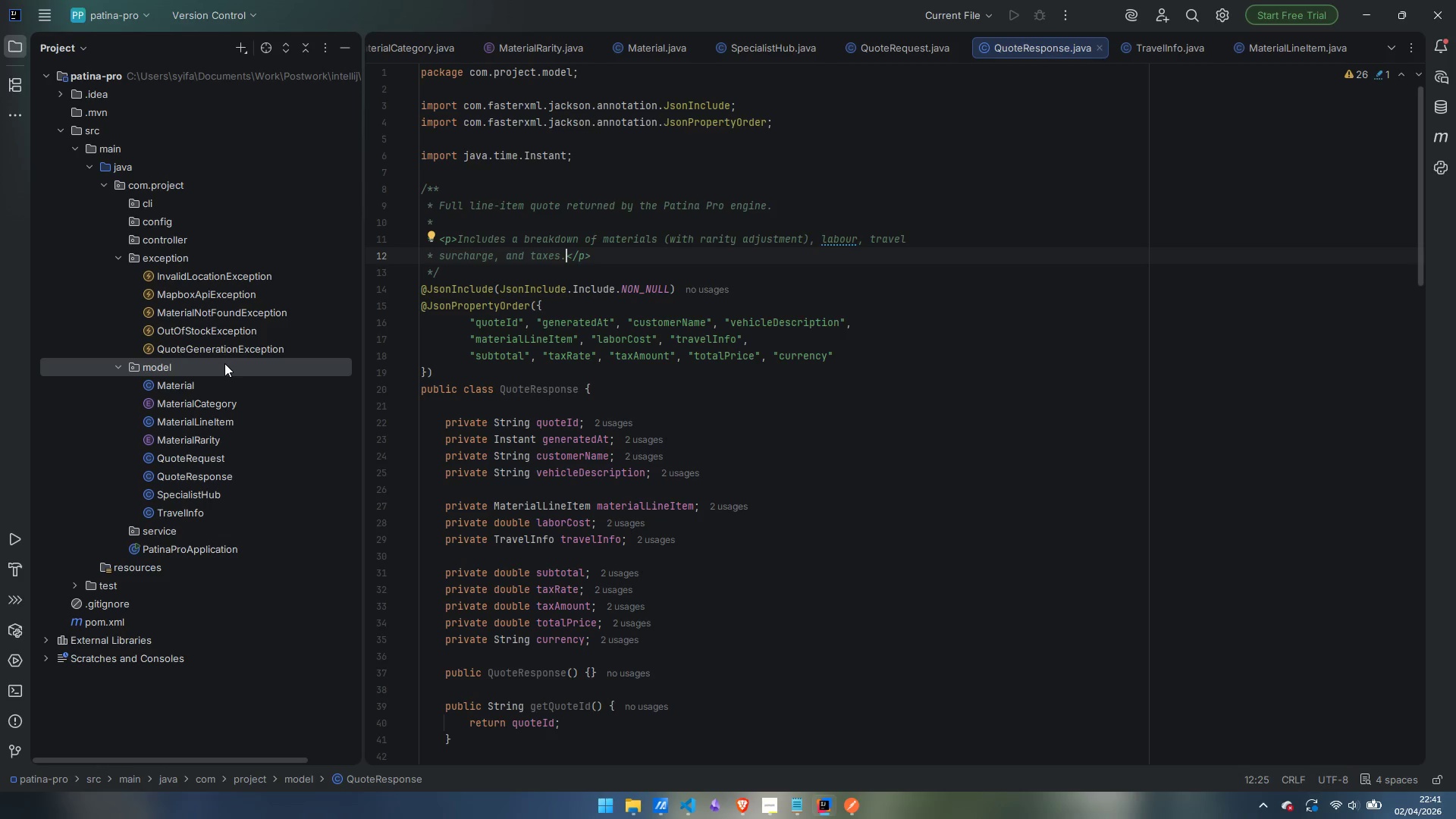 
right_click([189, 368])
 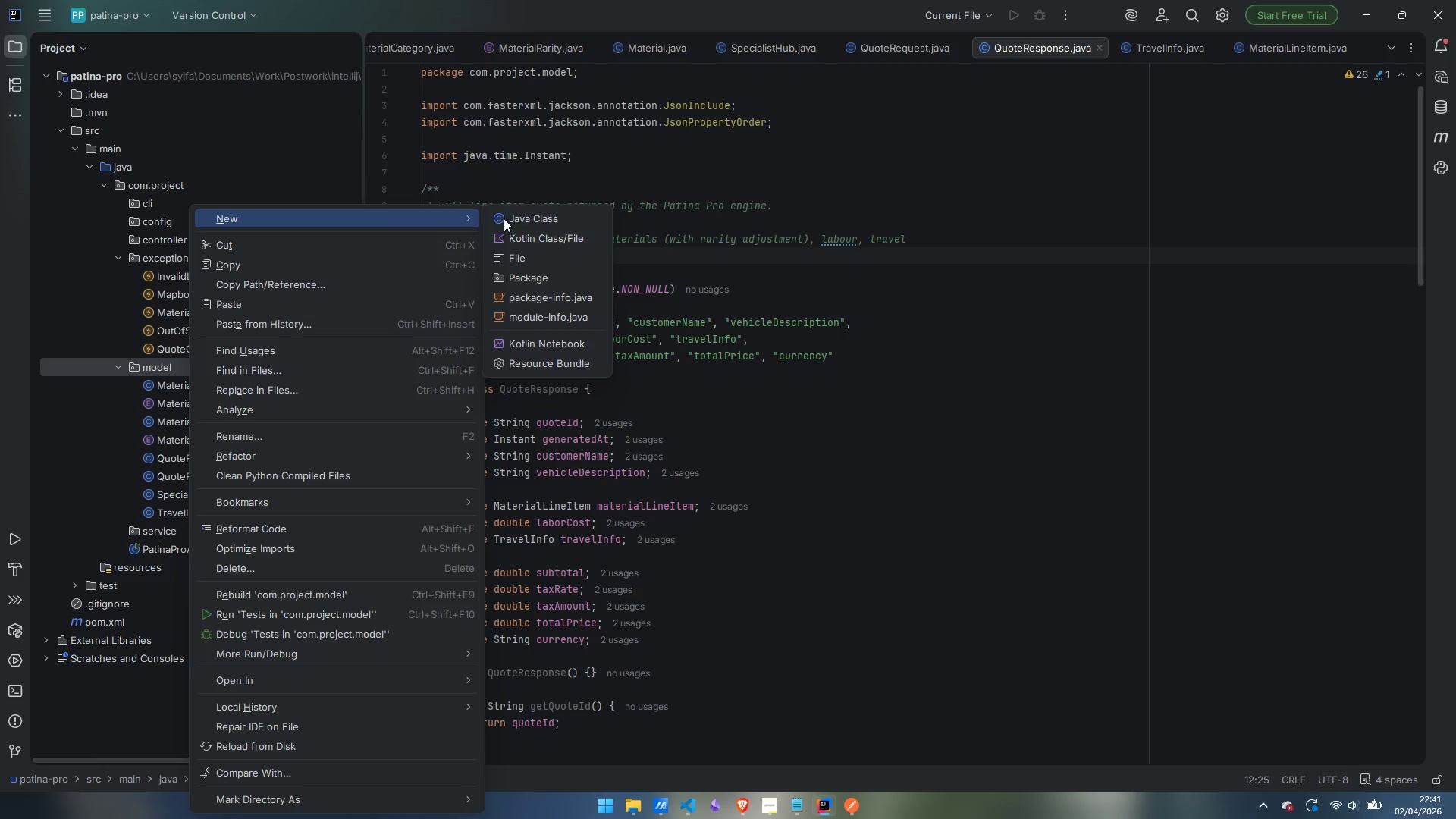 
left_click([542, 218])
 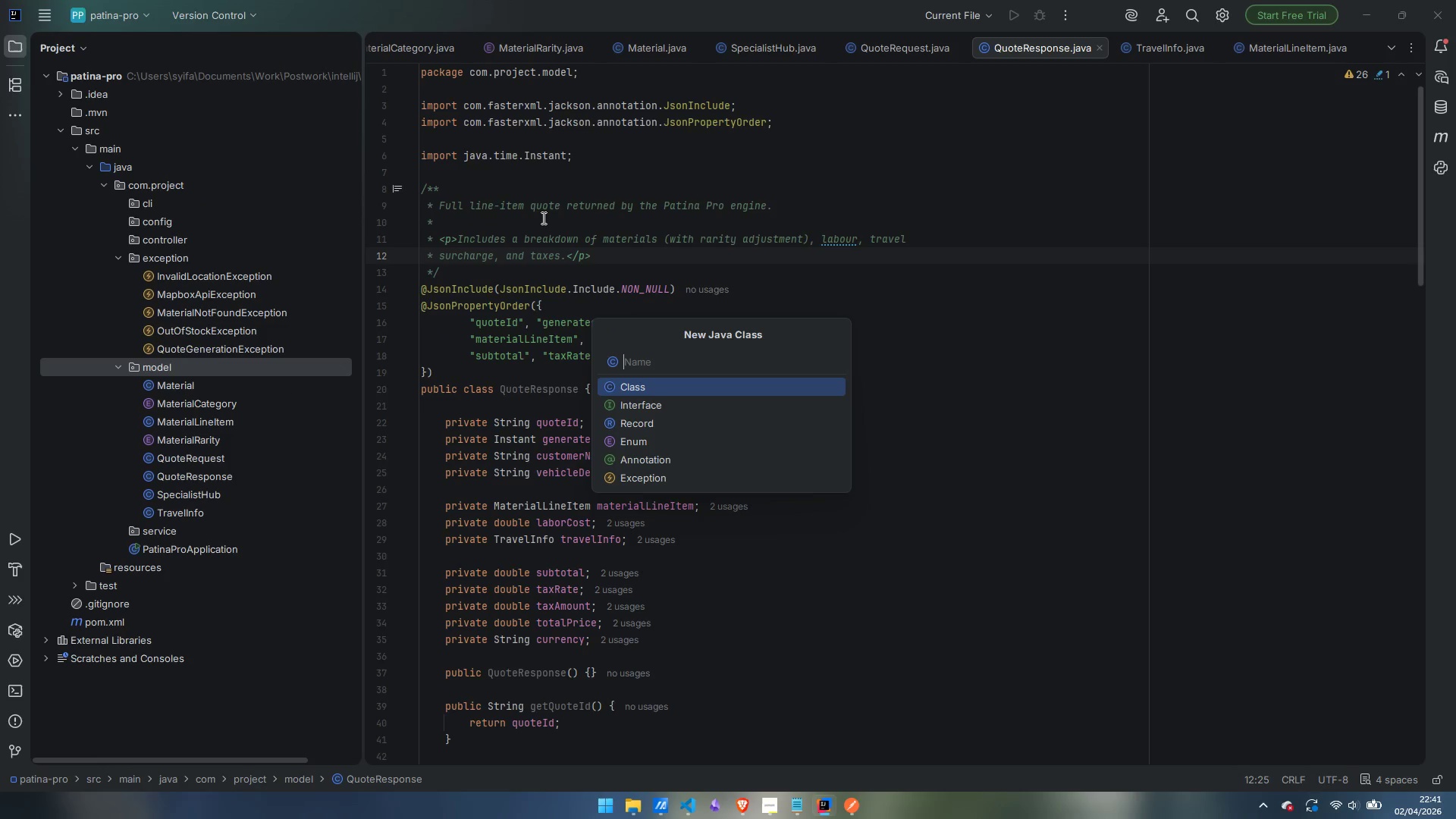 
type(MapBox)
key(Backspace)
key(Backspace)
key(Backspace)
type(boxMatricx)
key(Backspace)
key(Backspace)
type(xResponse)
 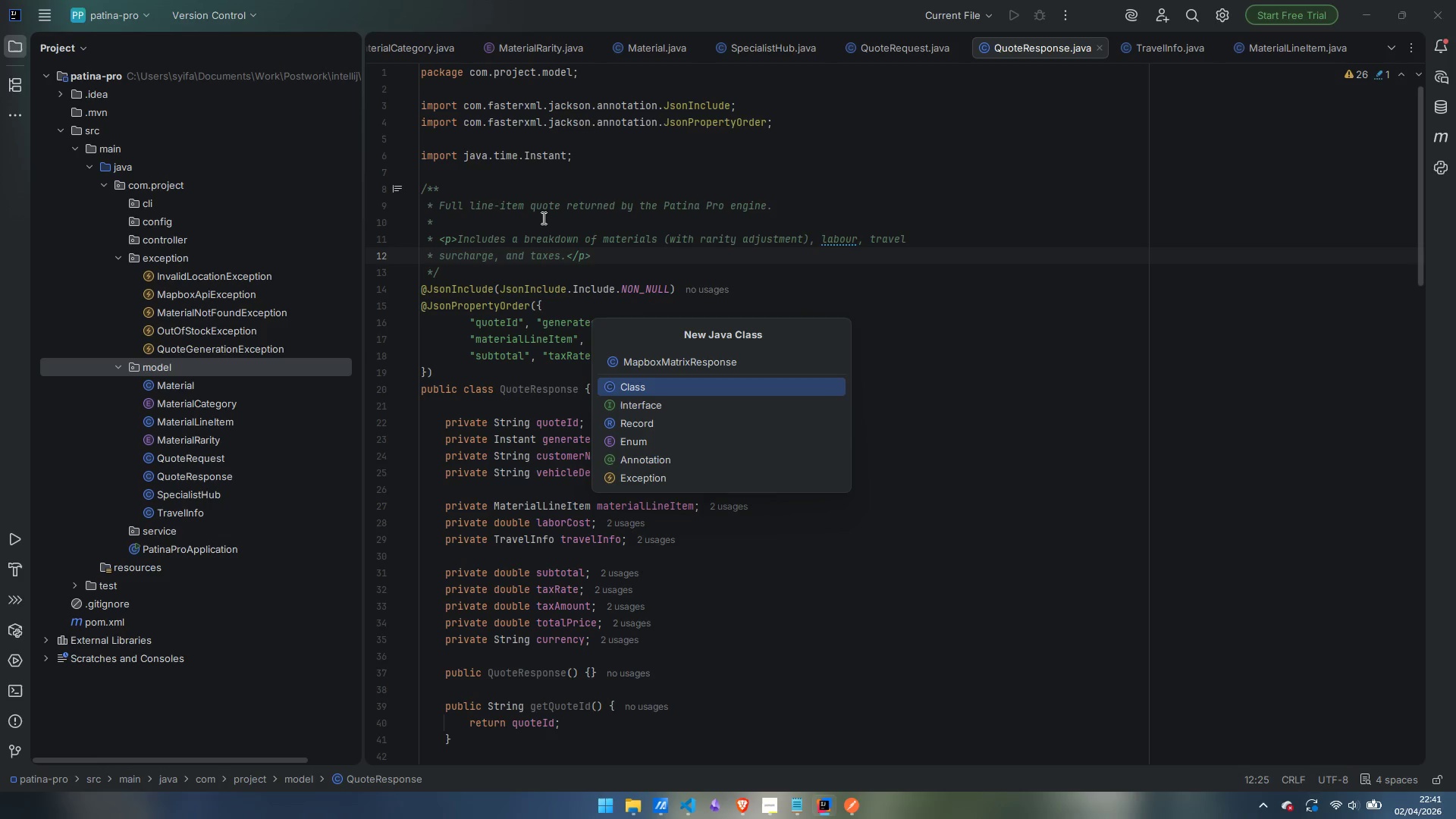 
key(Enter)
 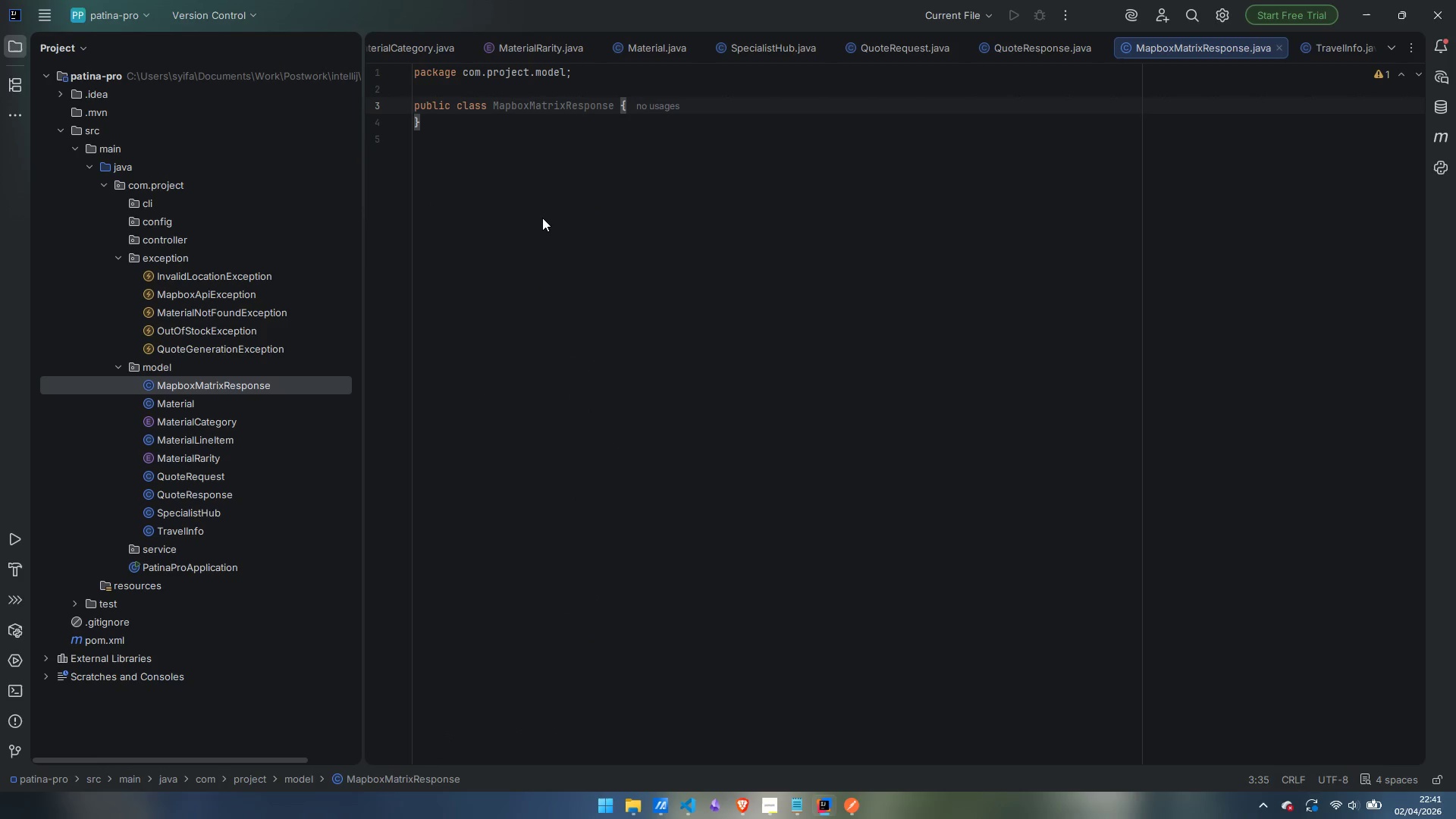 
wait(7.08)
 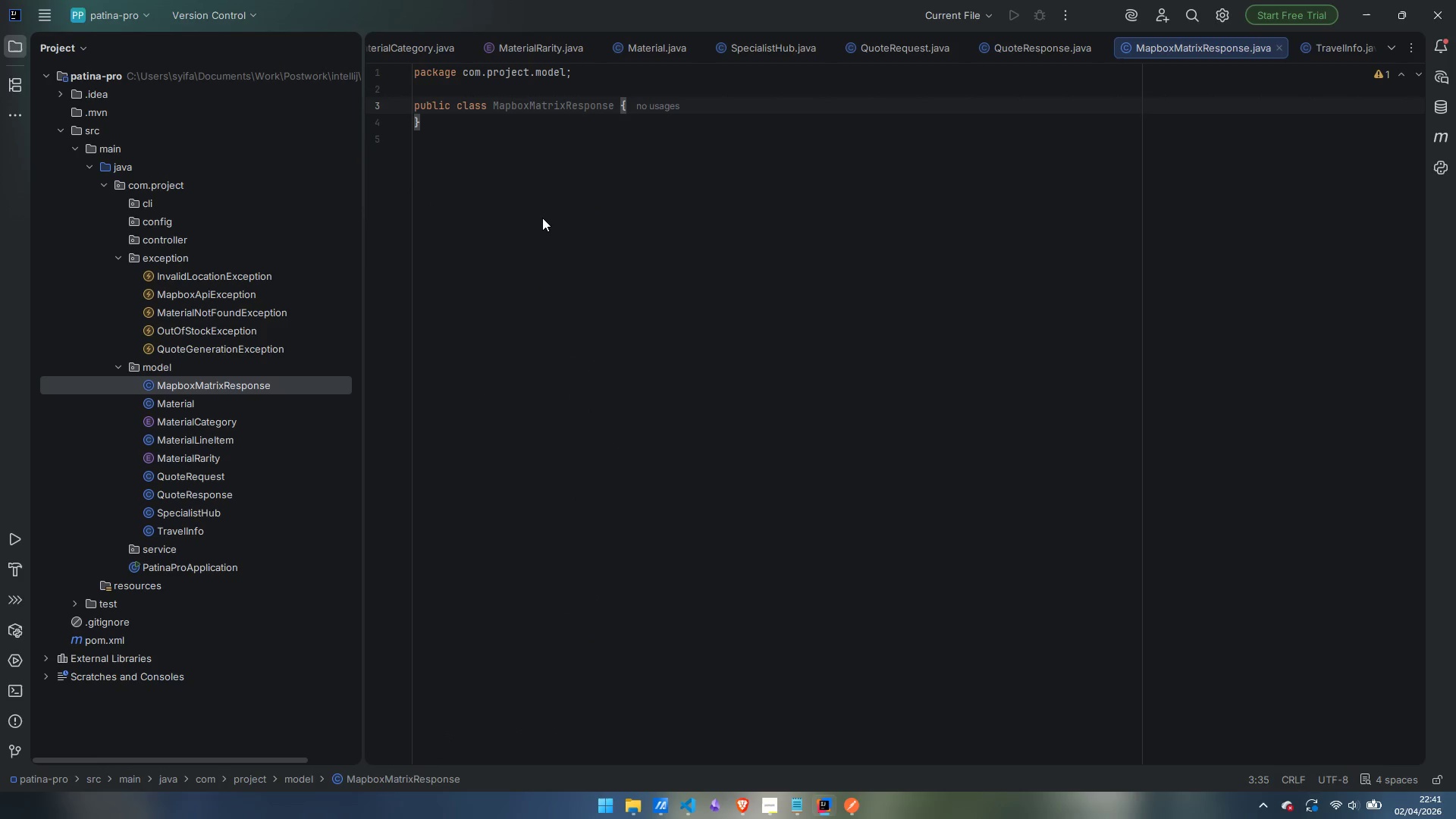 
key(ArrowUp)
 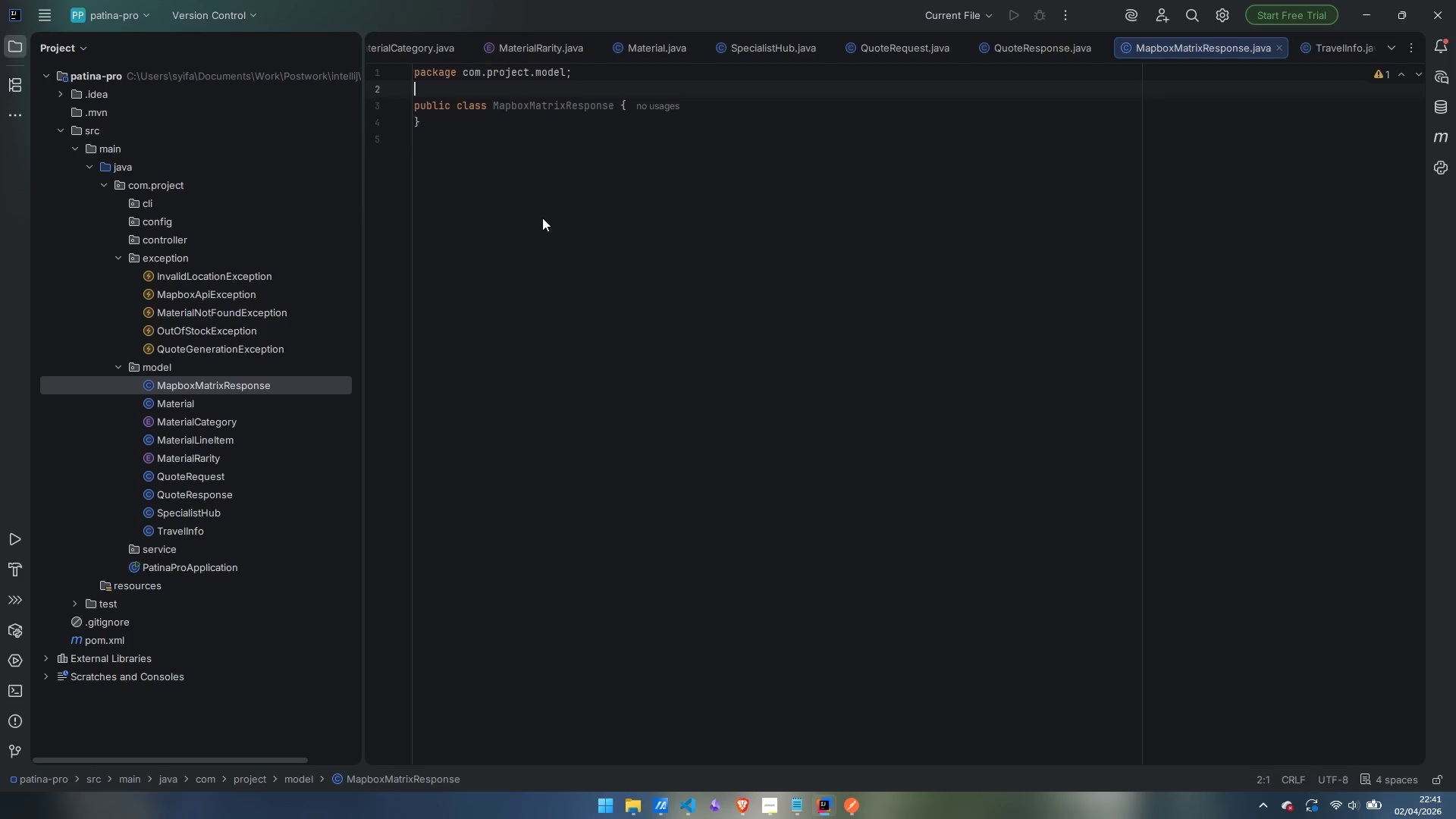 
key(Enter)
 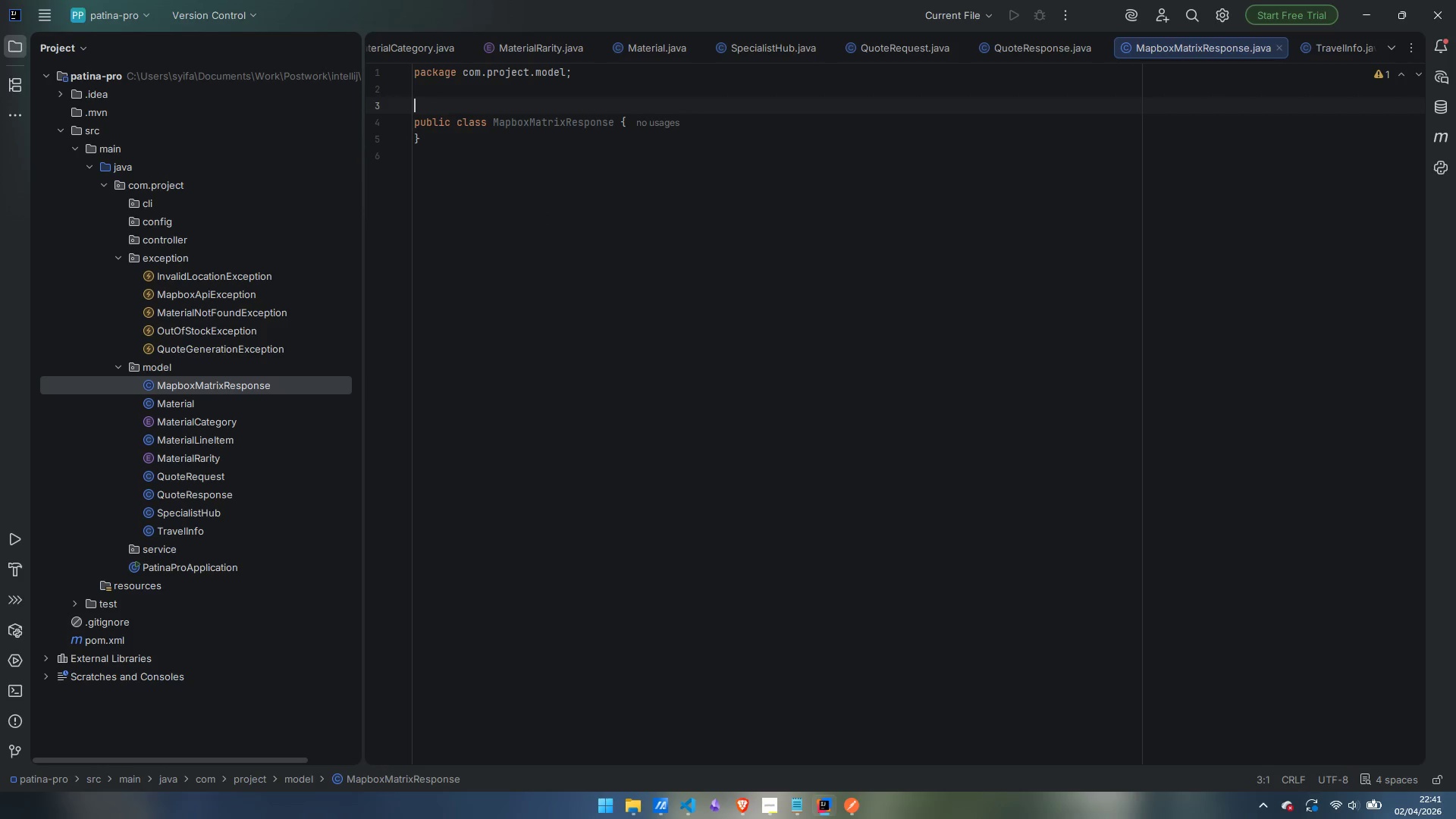 
type(@JsonInlc)
key(Backspace)
key(Backspace)
type(clude)
 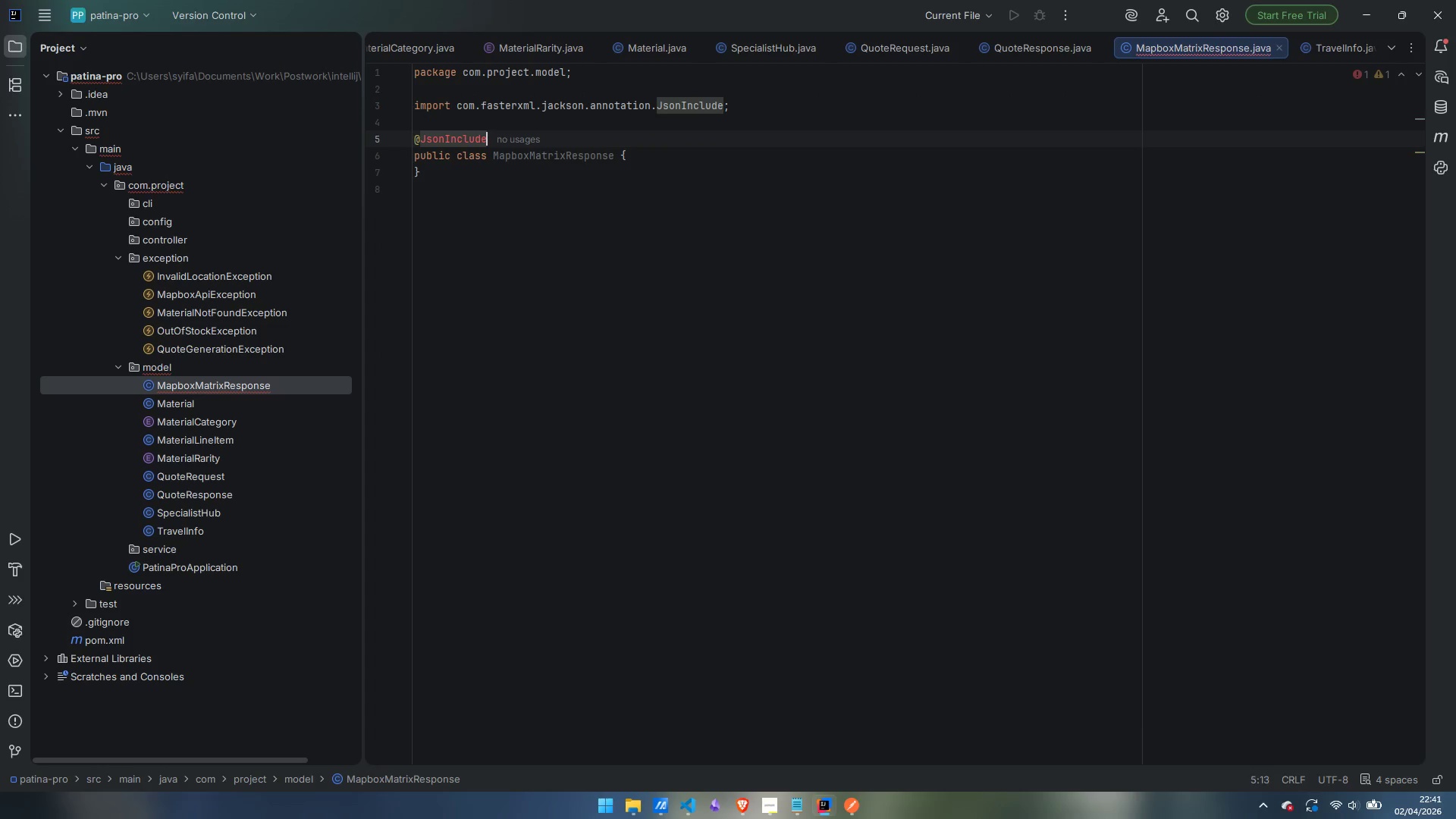 
 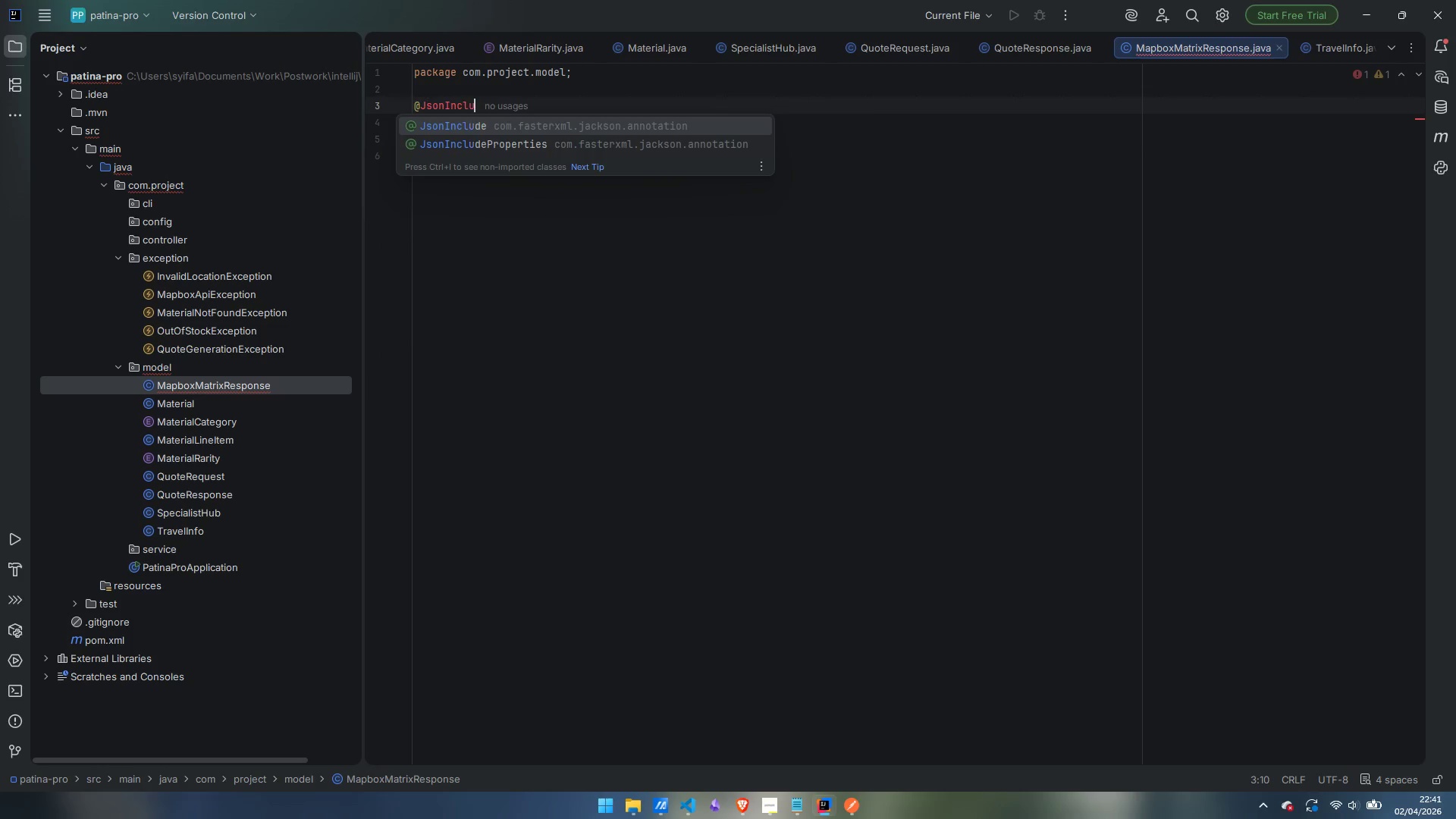 
key(Enter)
 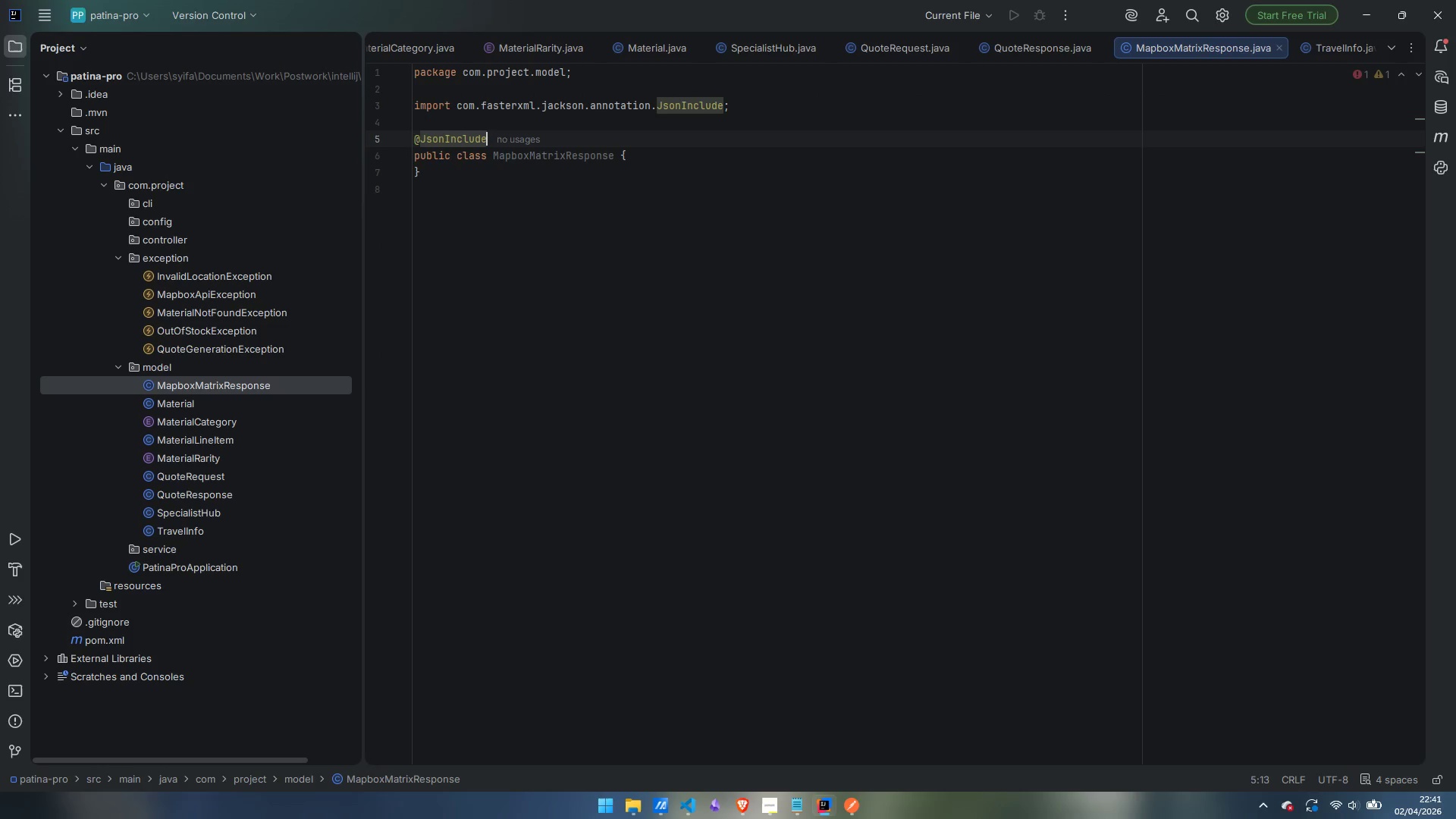 
type((JsonInclude)
 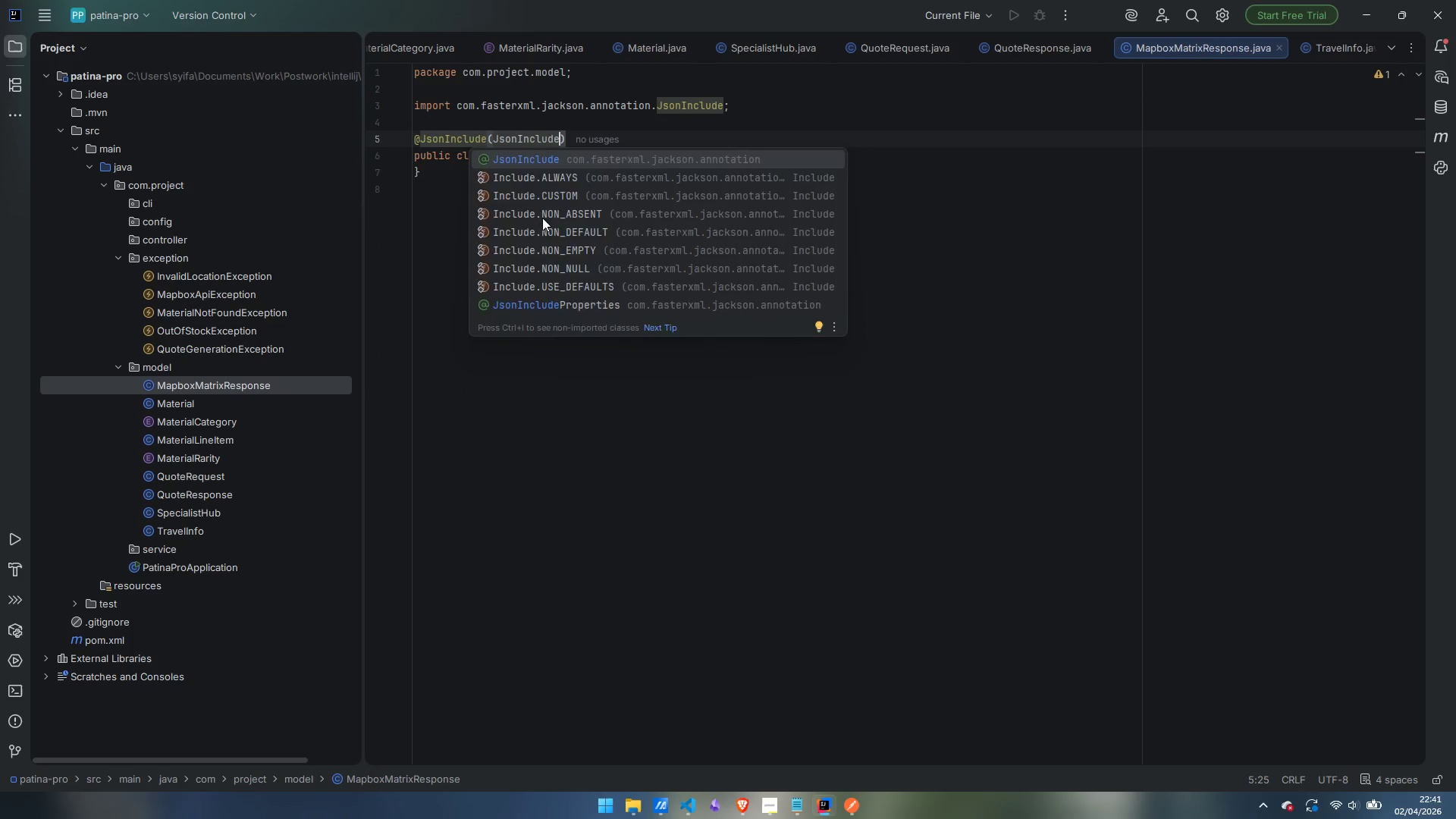 
key(Enter)
 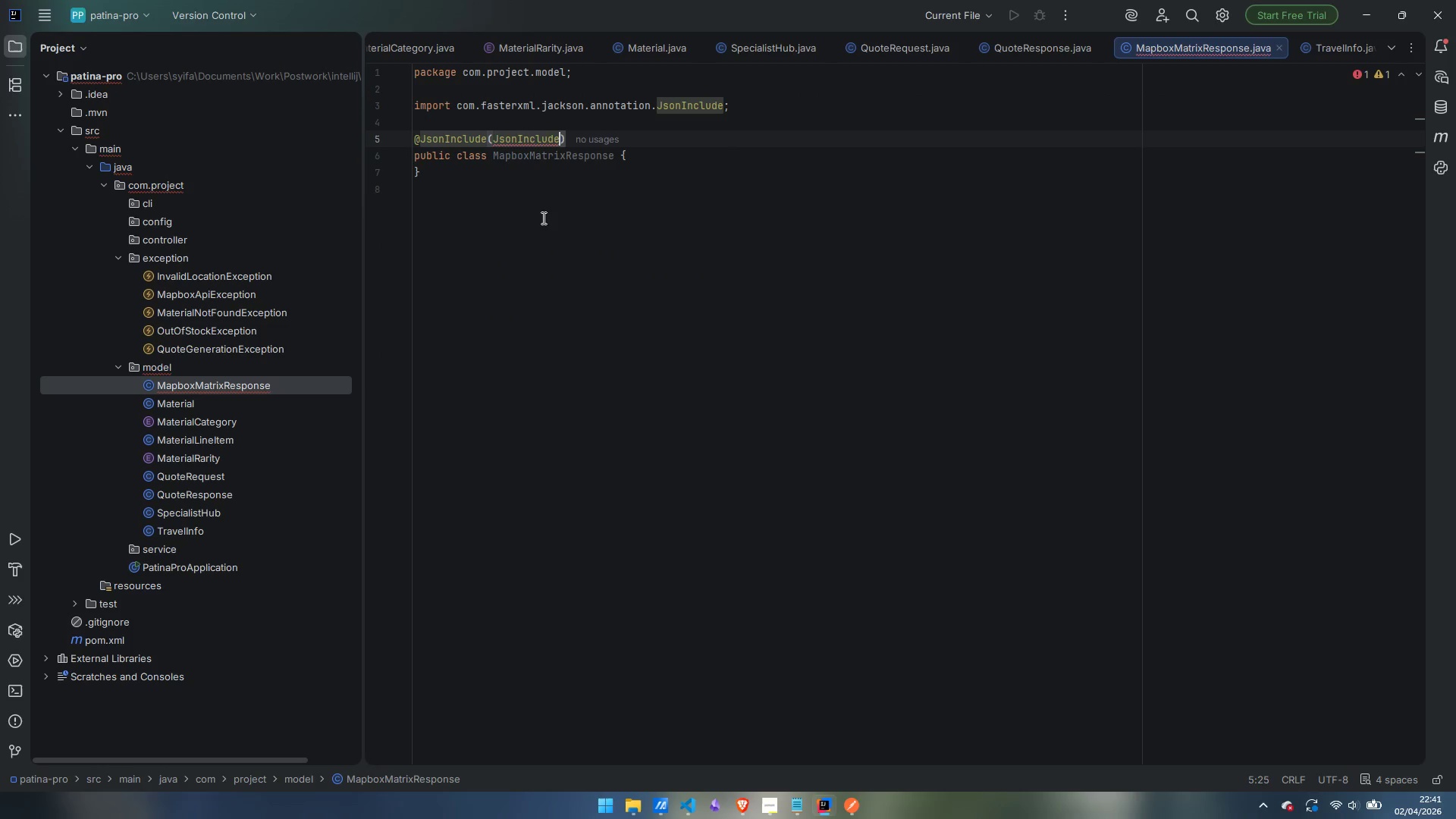 
type(.INclude)
 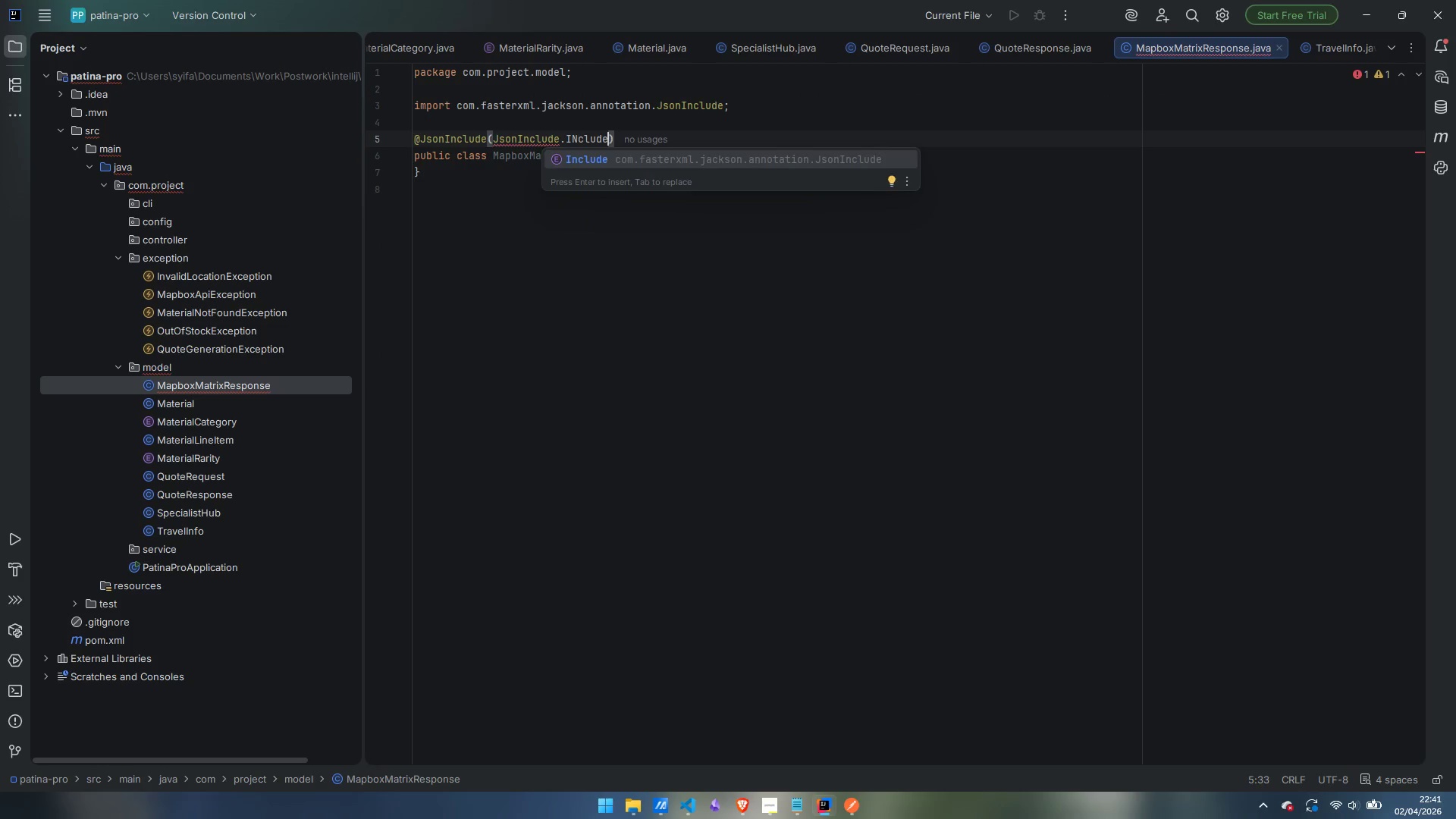 
key(Enter)
 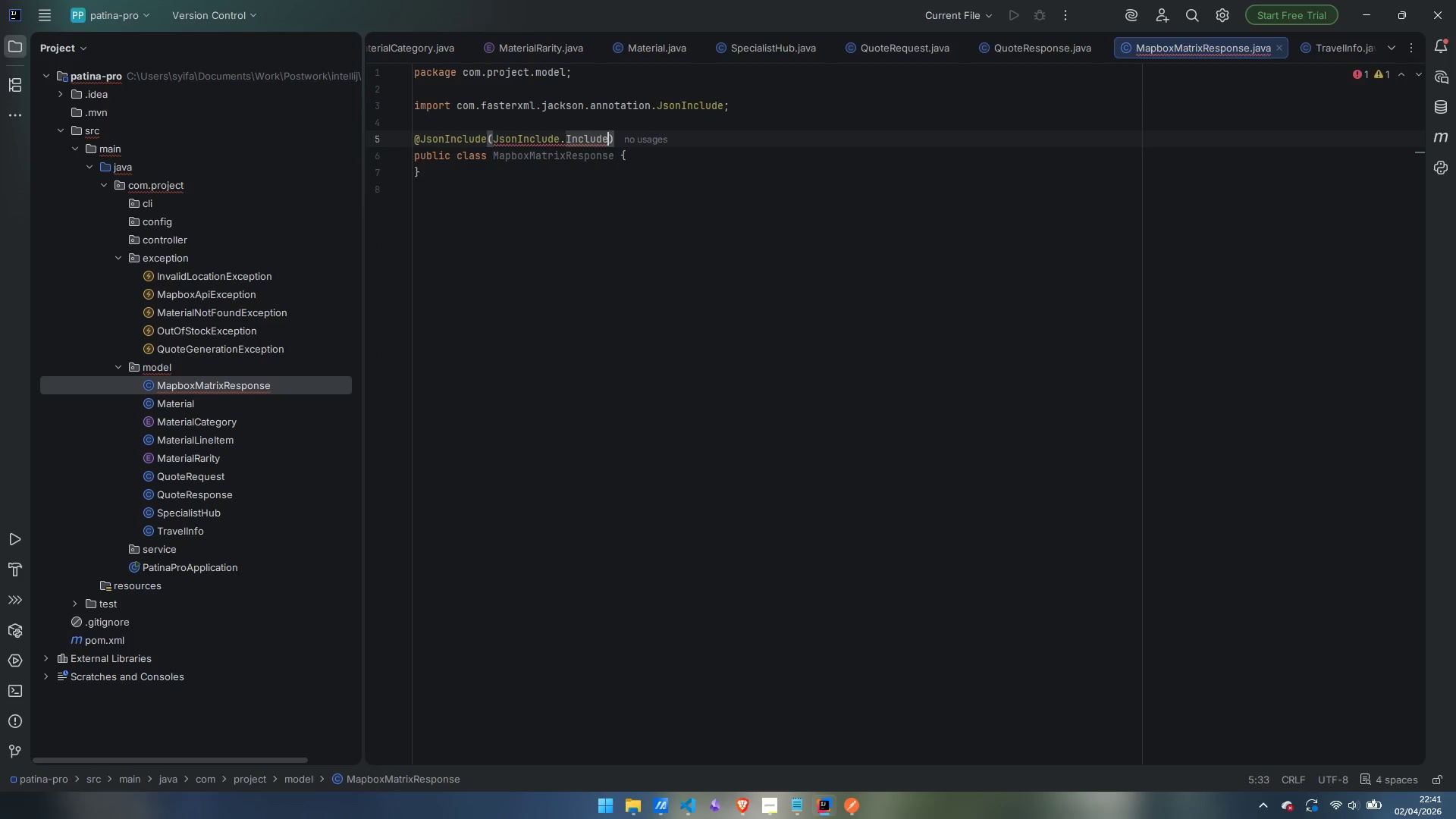 
type(.NON_NULL)
 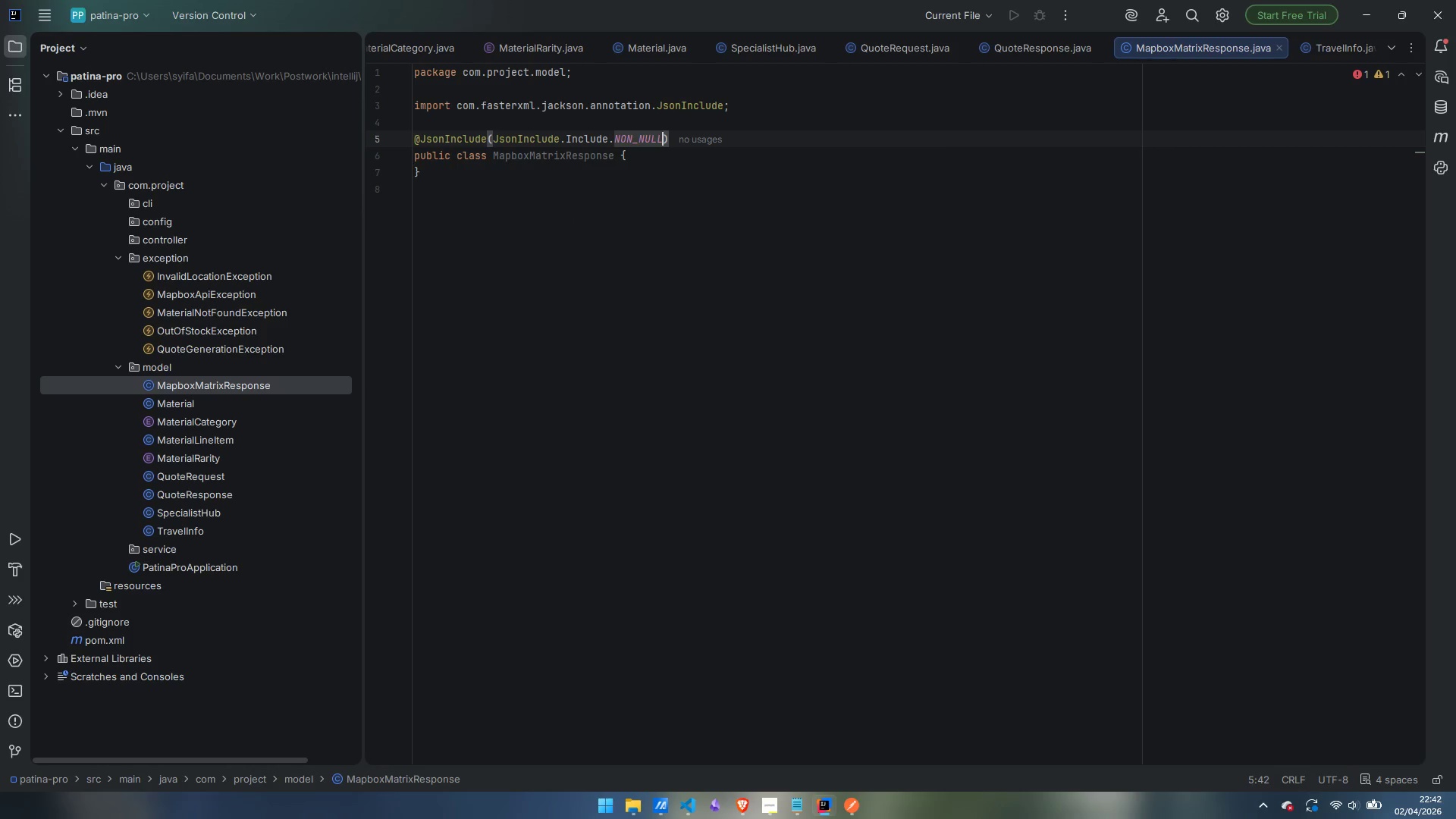 
key(ArrowDown)
 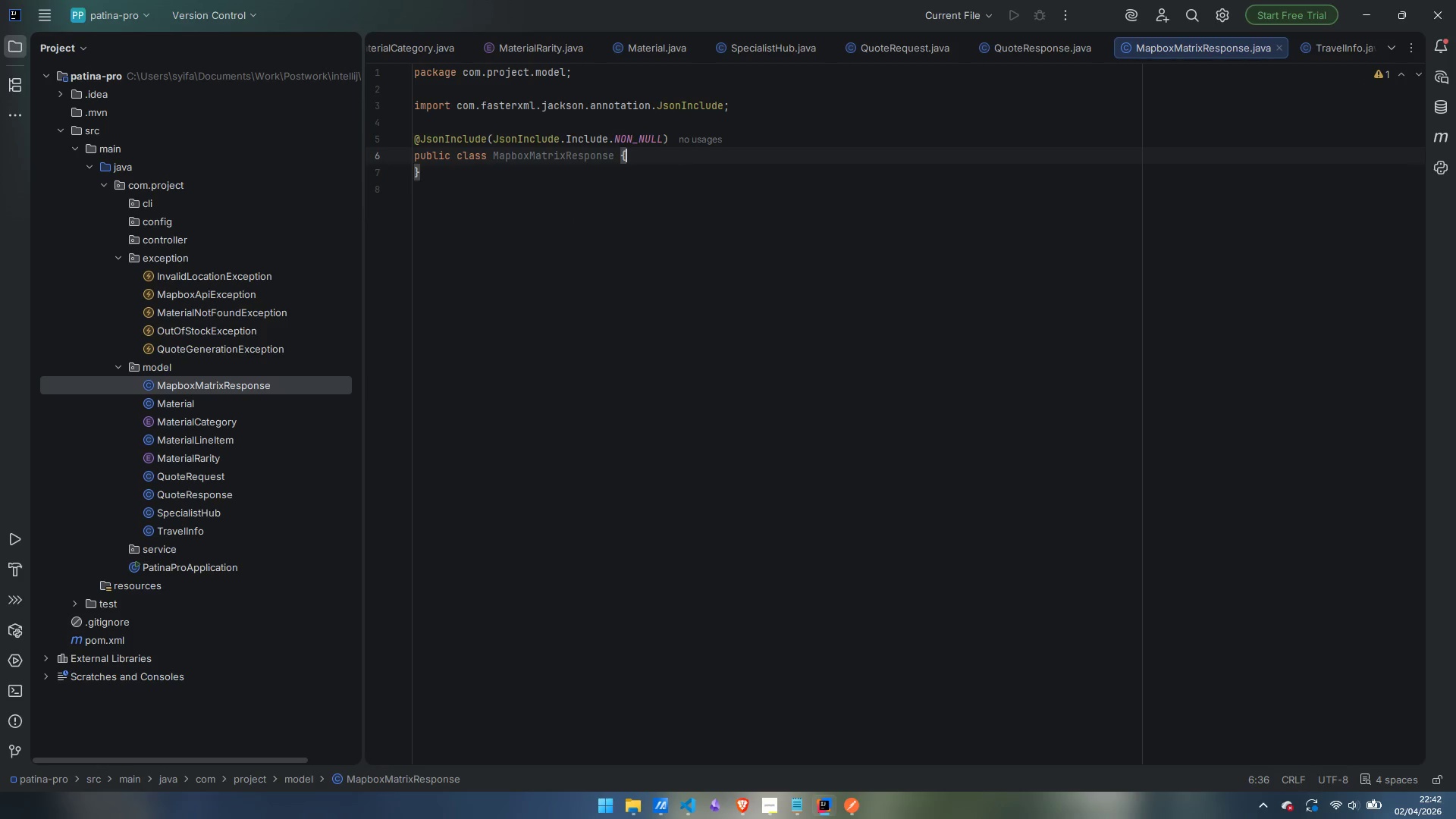 
key(Enter)
 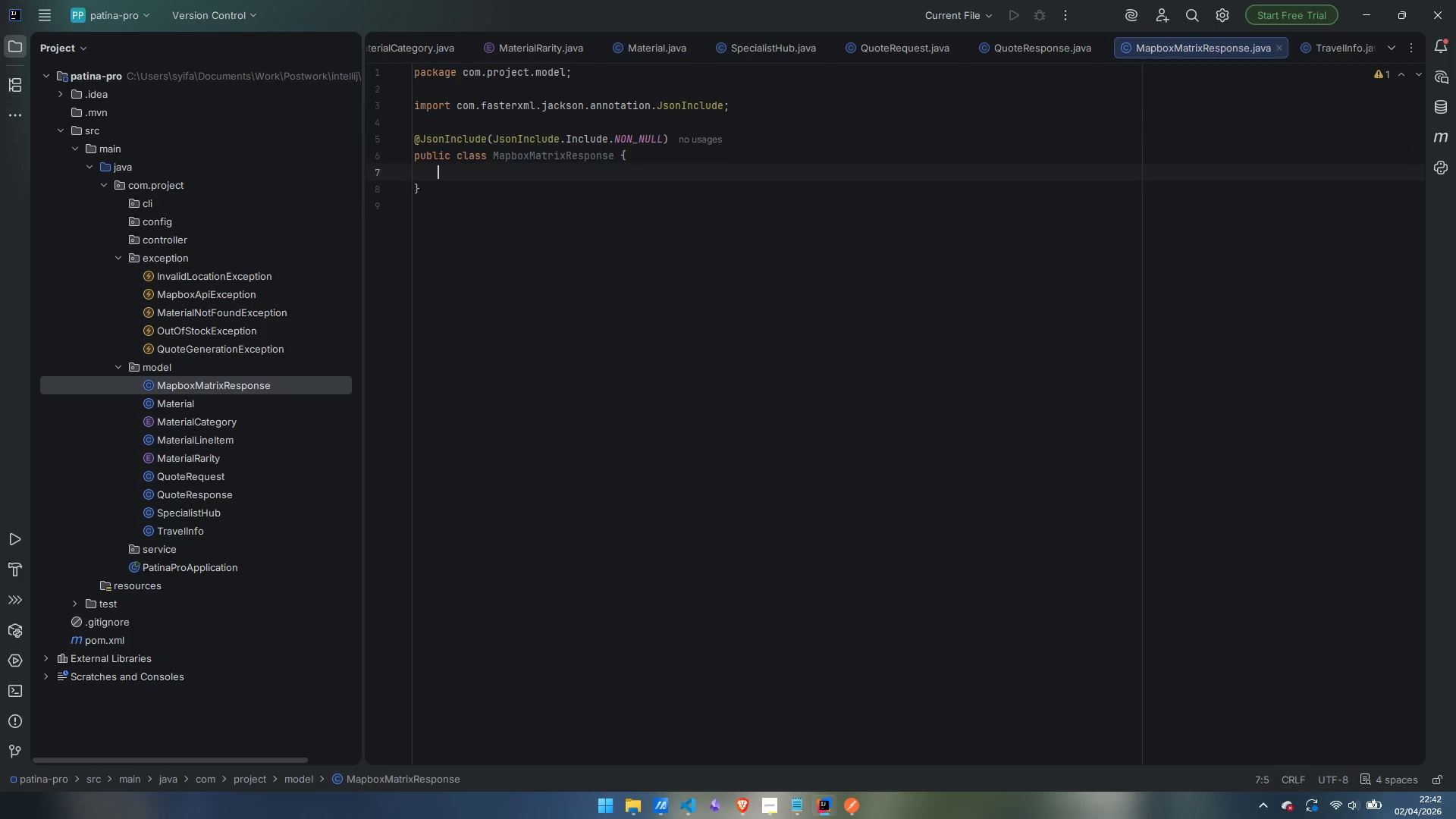 
key(Enter)
 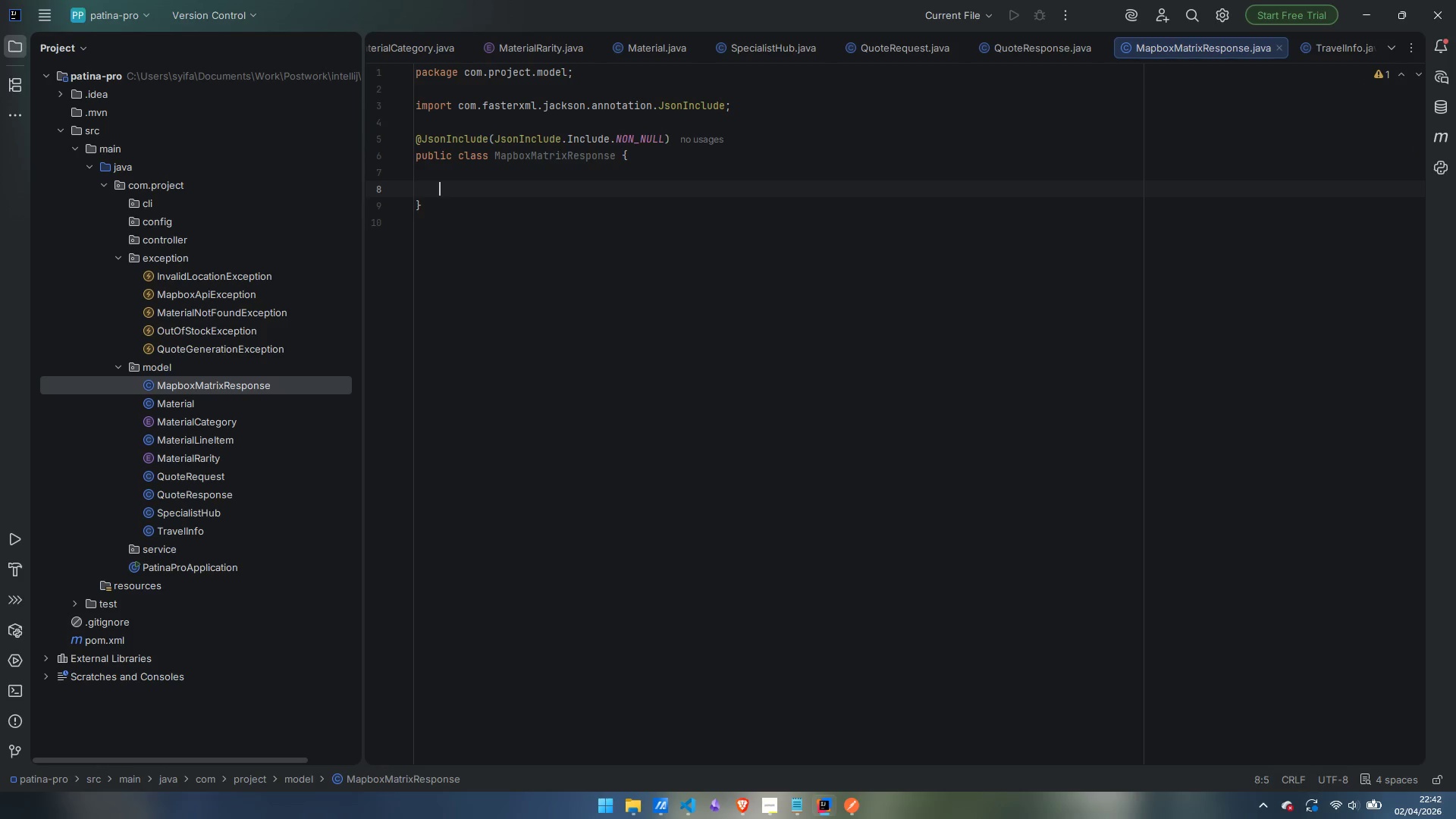 
key(Enter)
 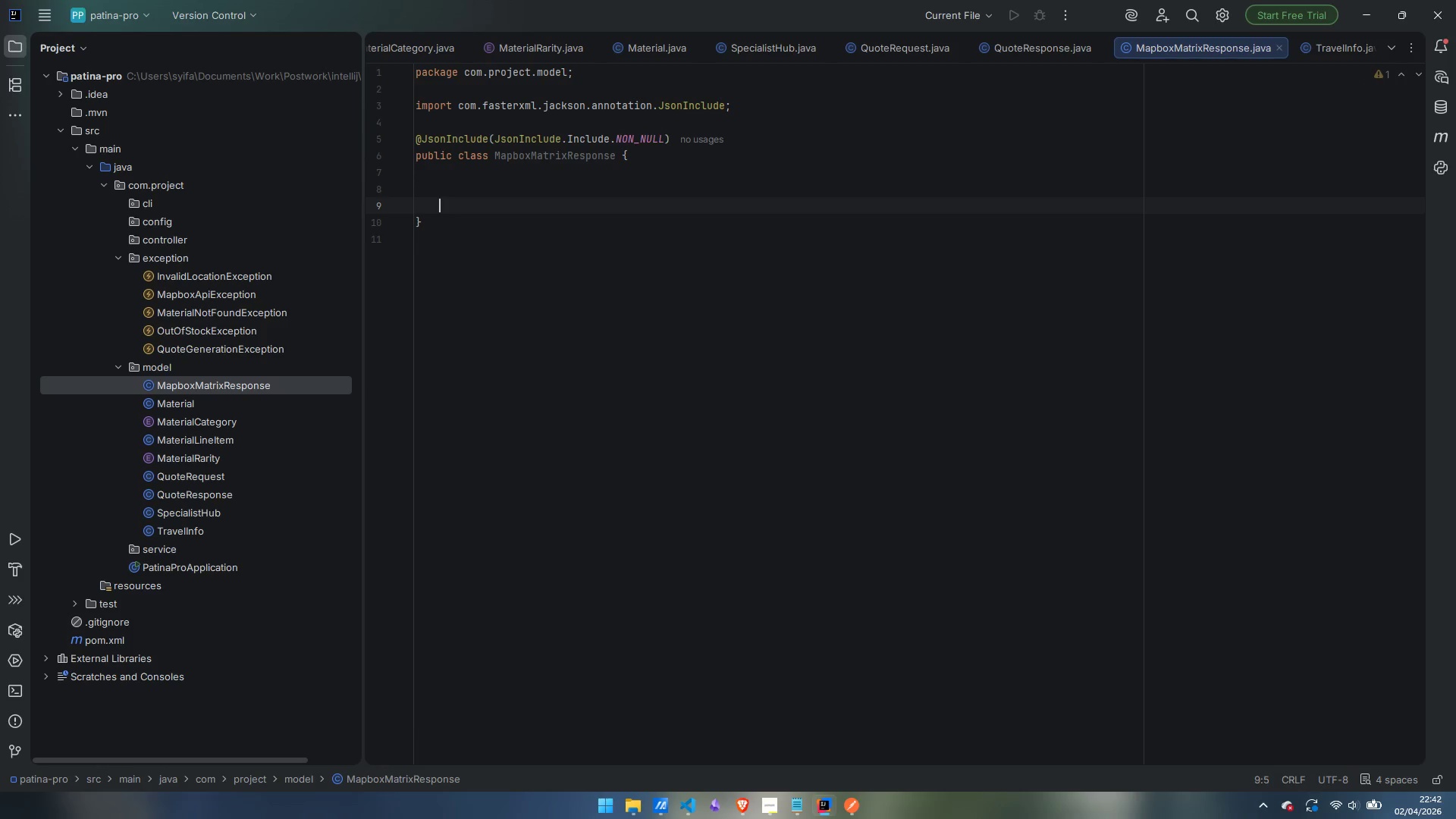 
key(ArrowUp)
 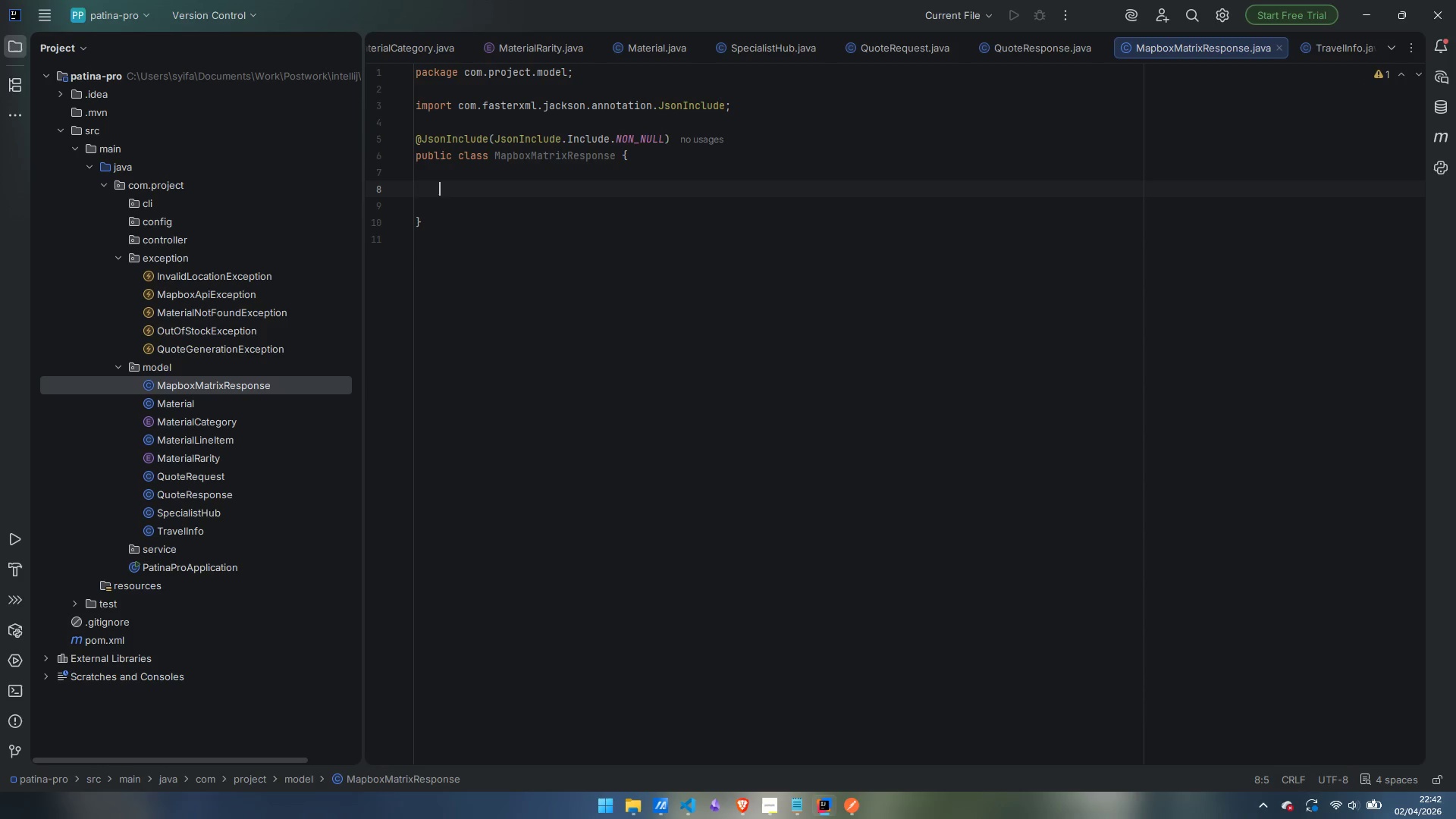 
wait(7.02)
 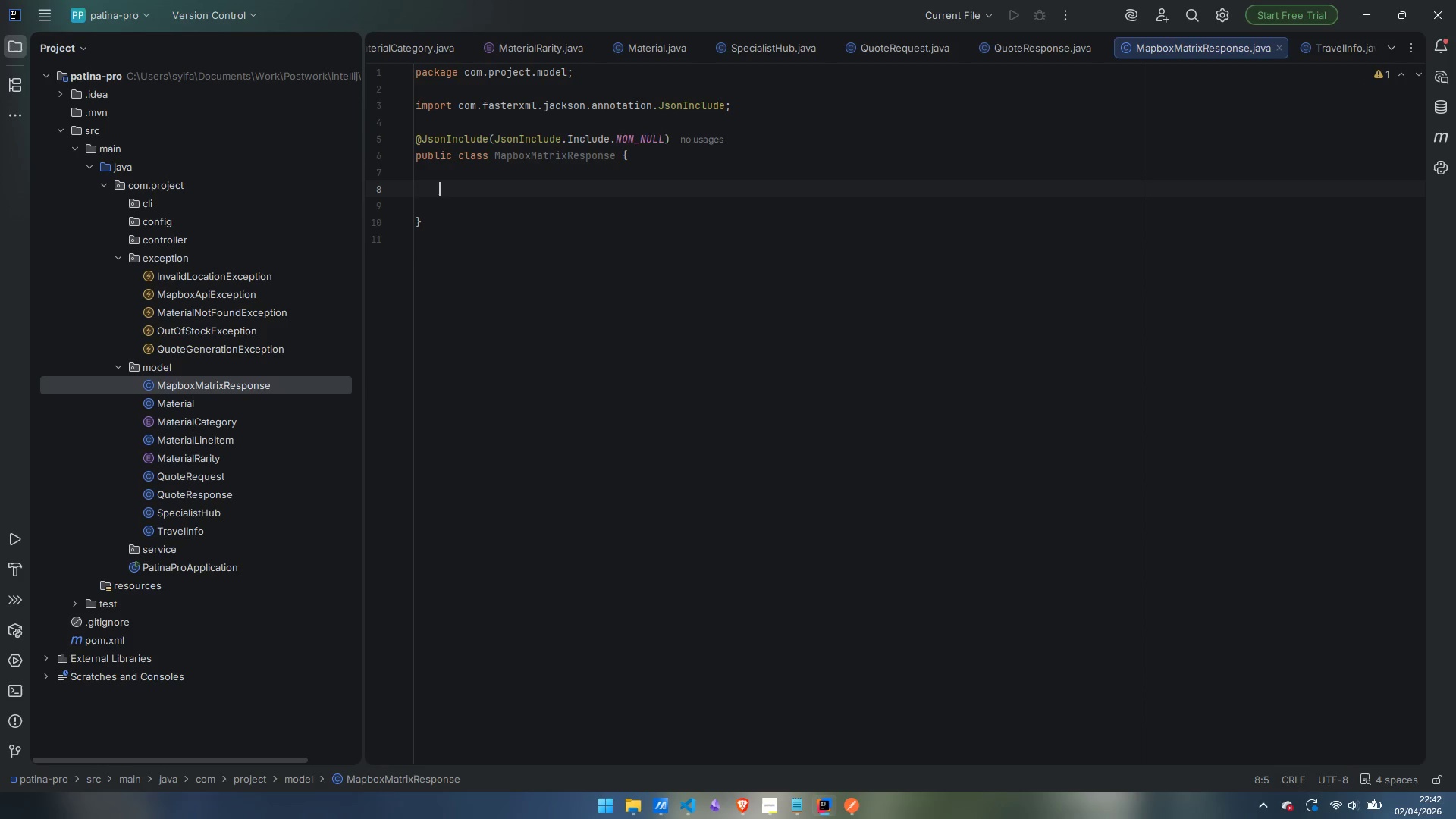 
type(@JsonPRoperty)
 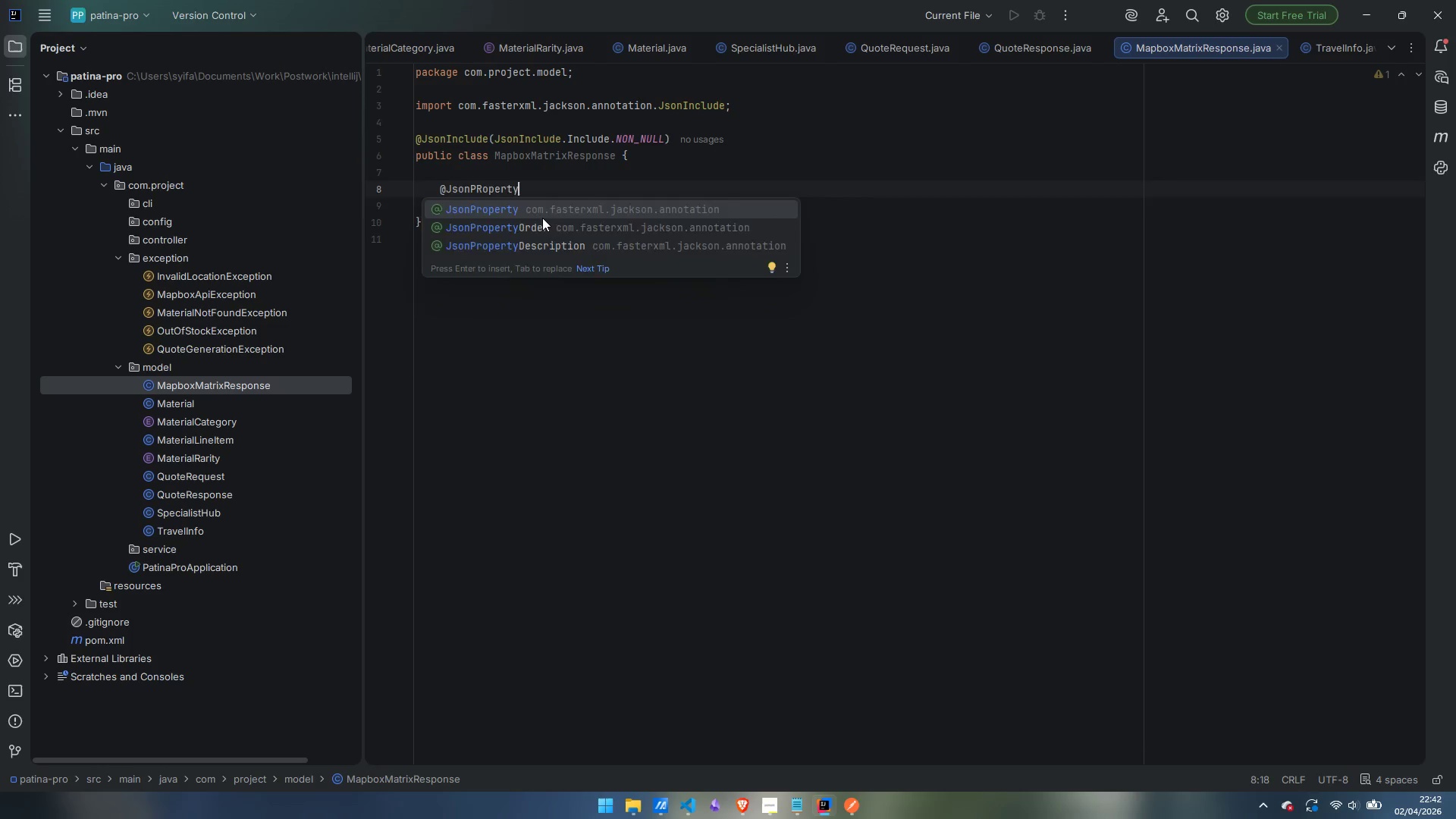 
key(Enter)
 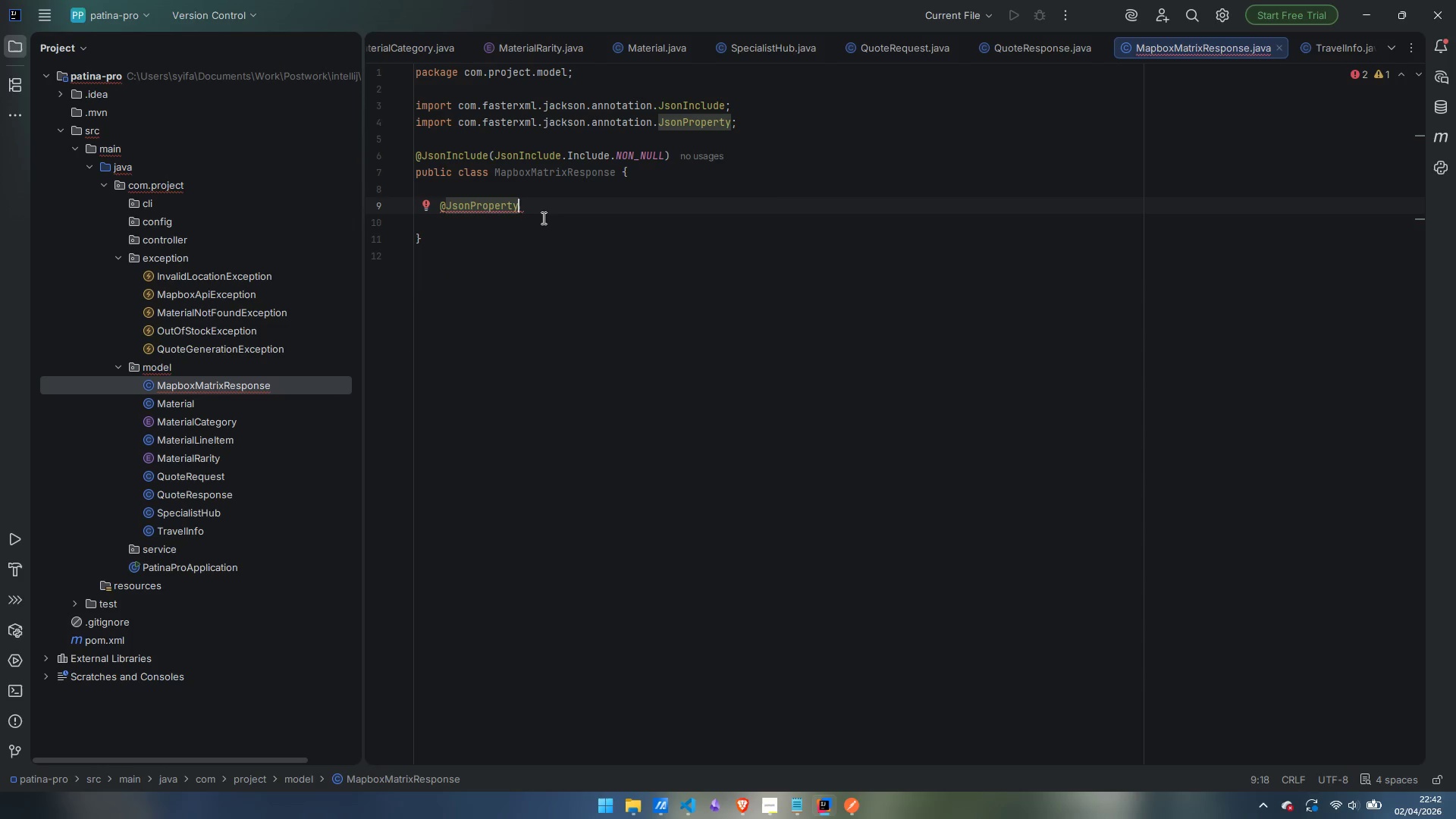 
type(("CODE)
 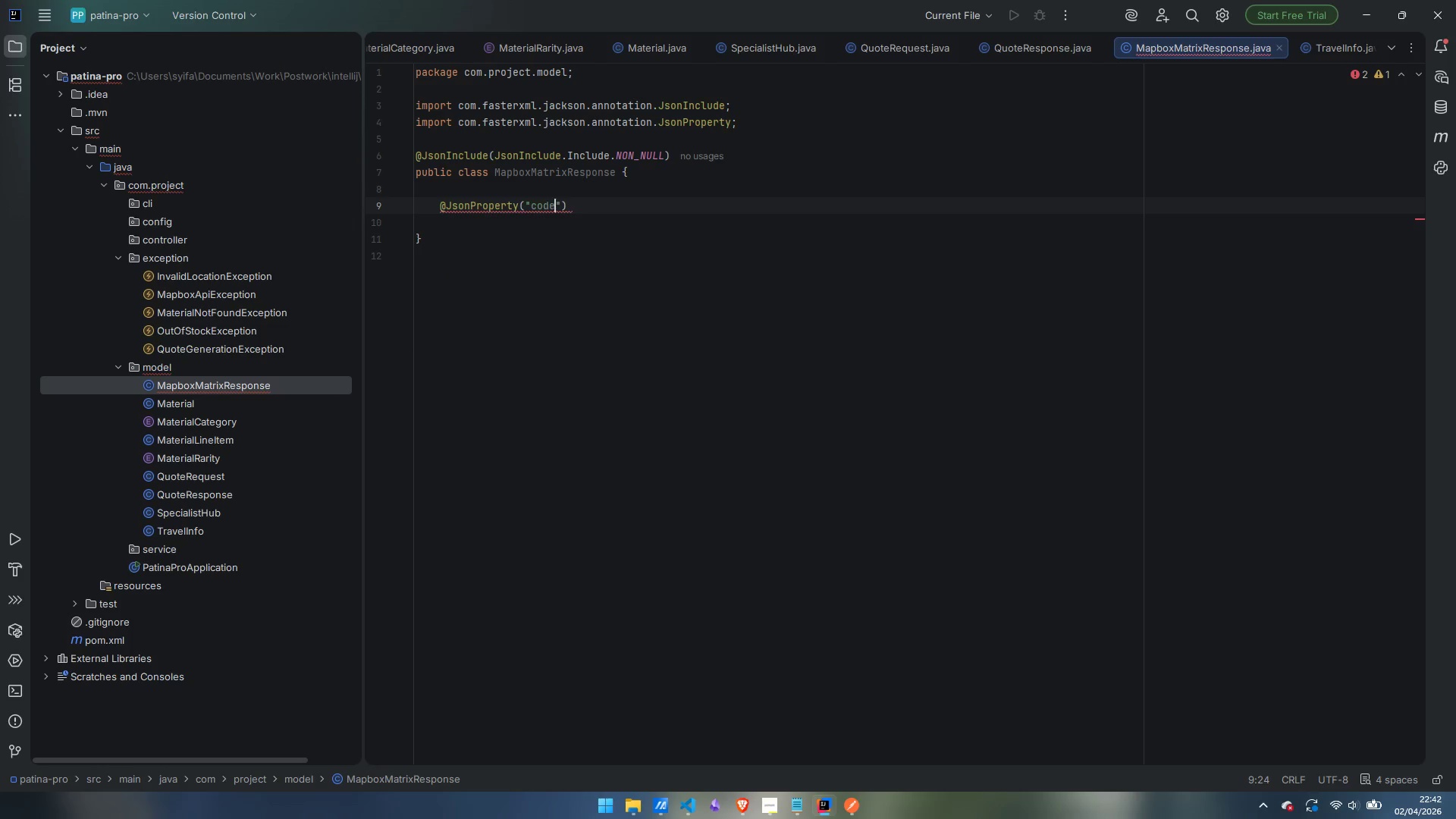 
key(Shift+ArrowRight)
 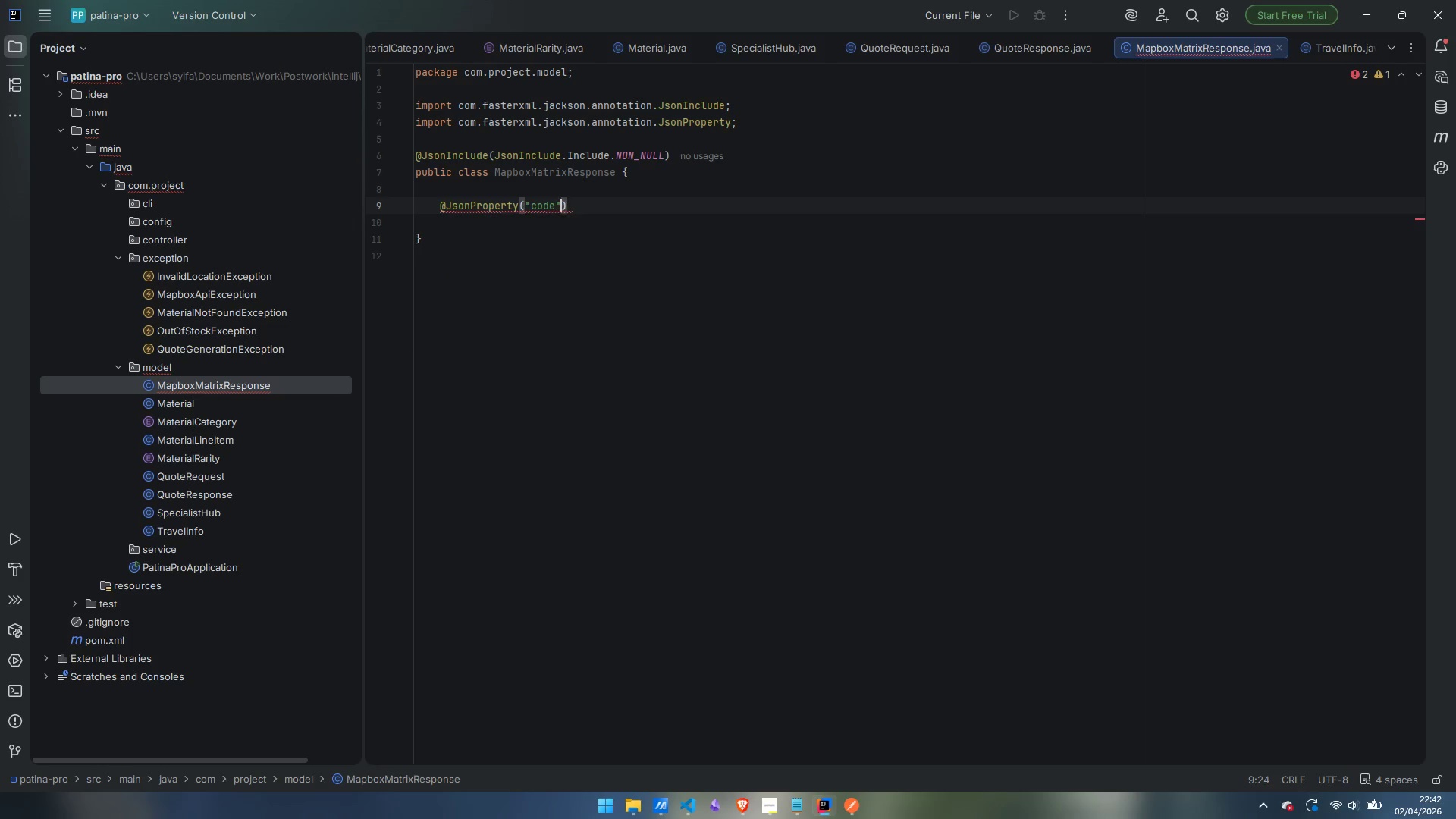 
key(Shift+ArrowRight)
 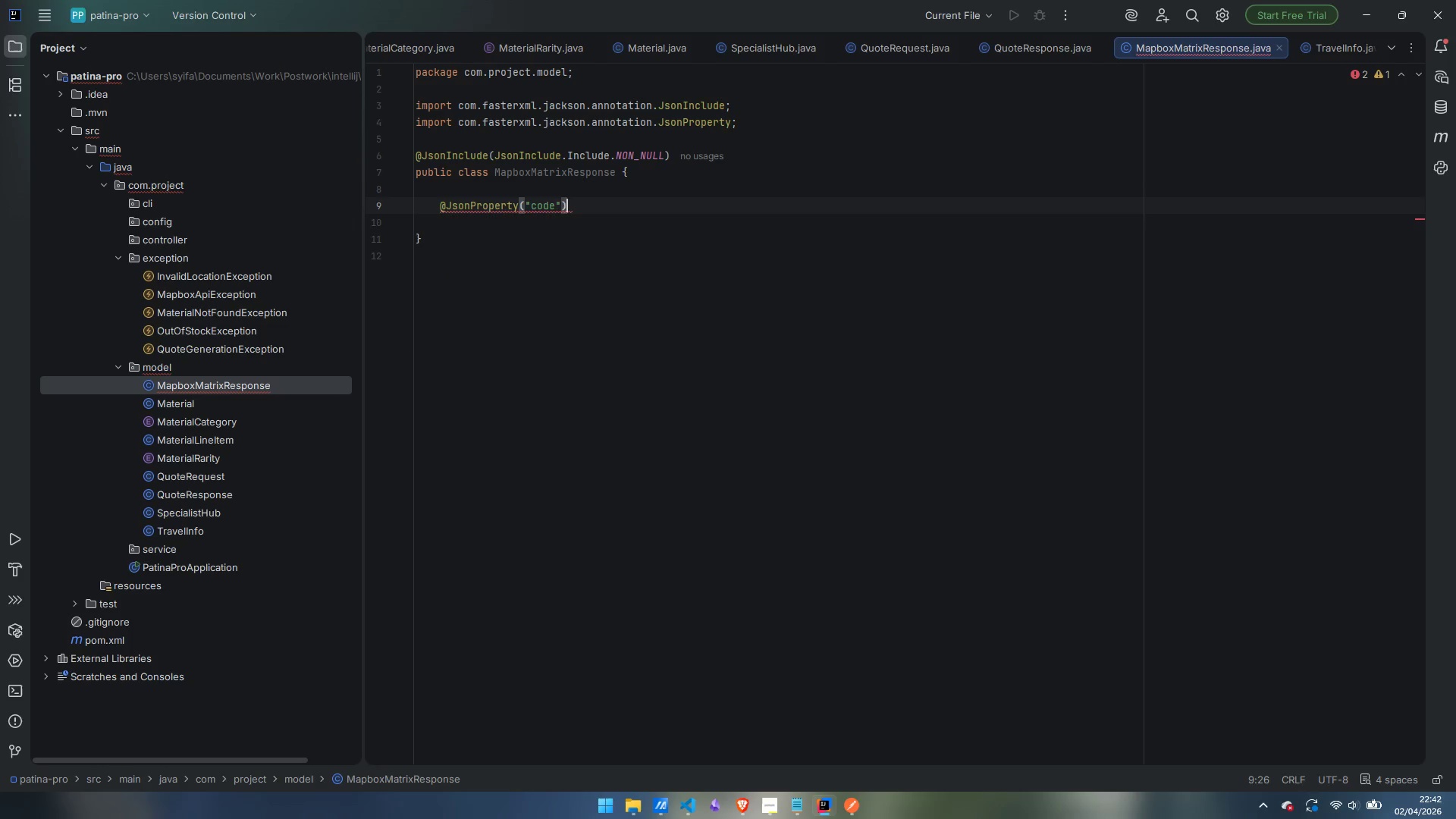 
key(Shift+Enter)
 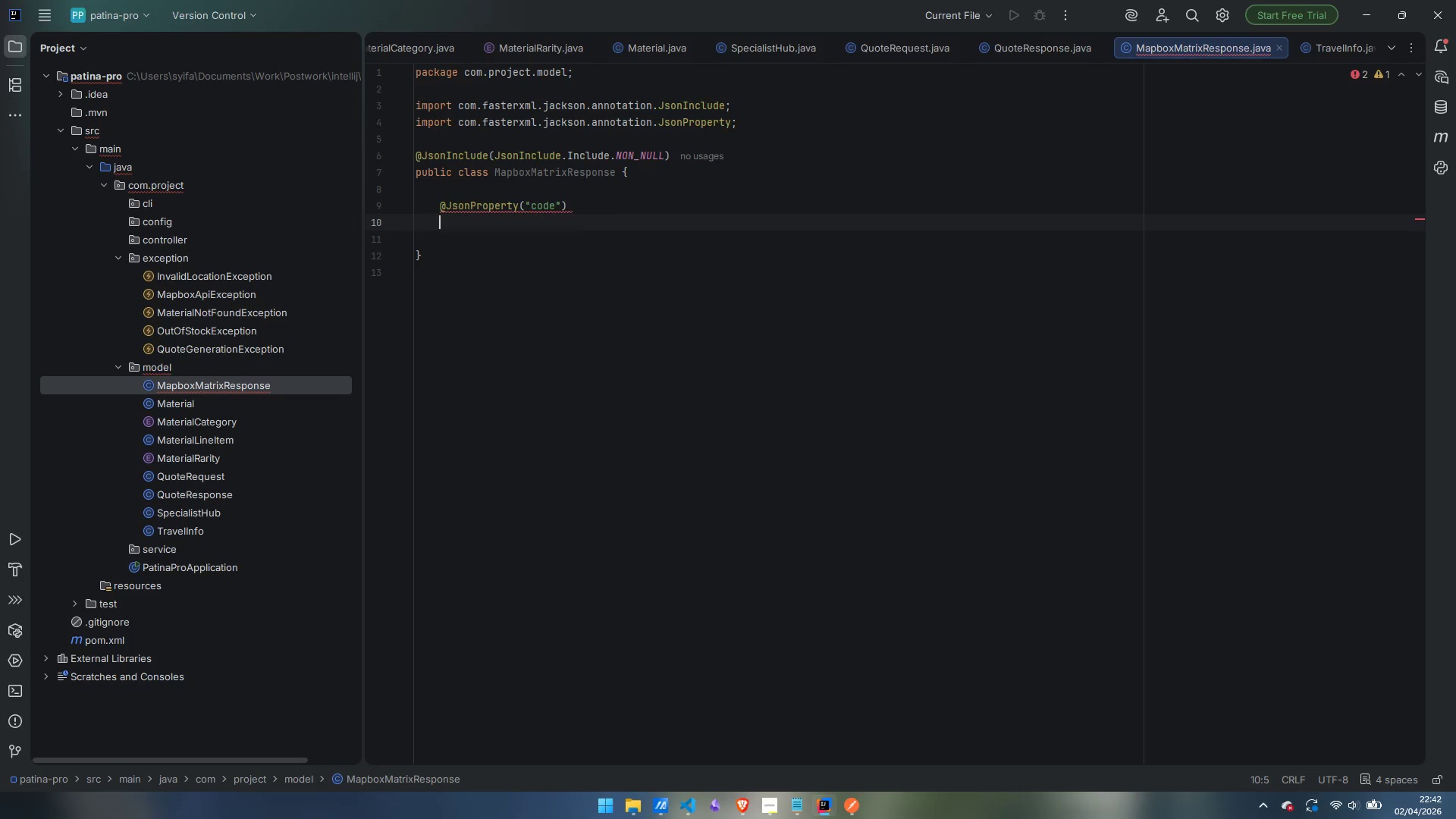 
type(private String vode)
 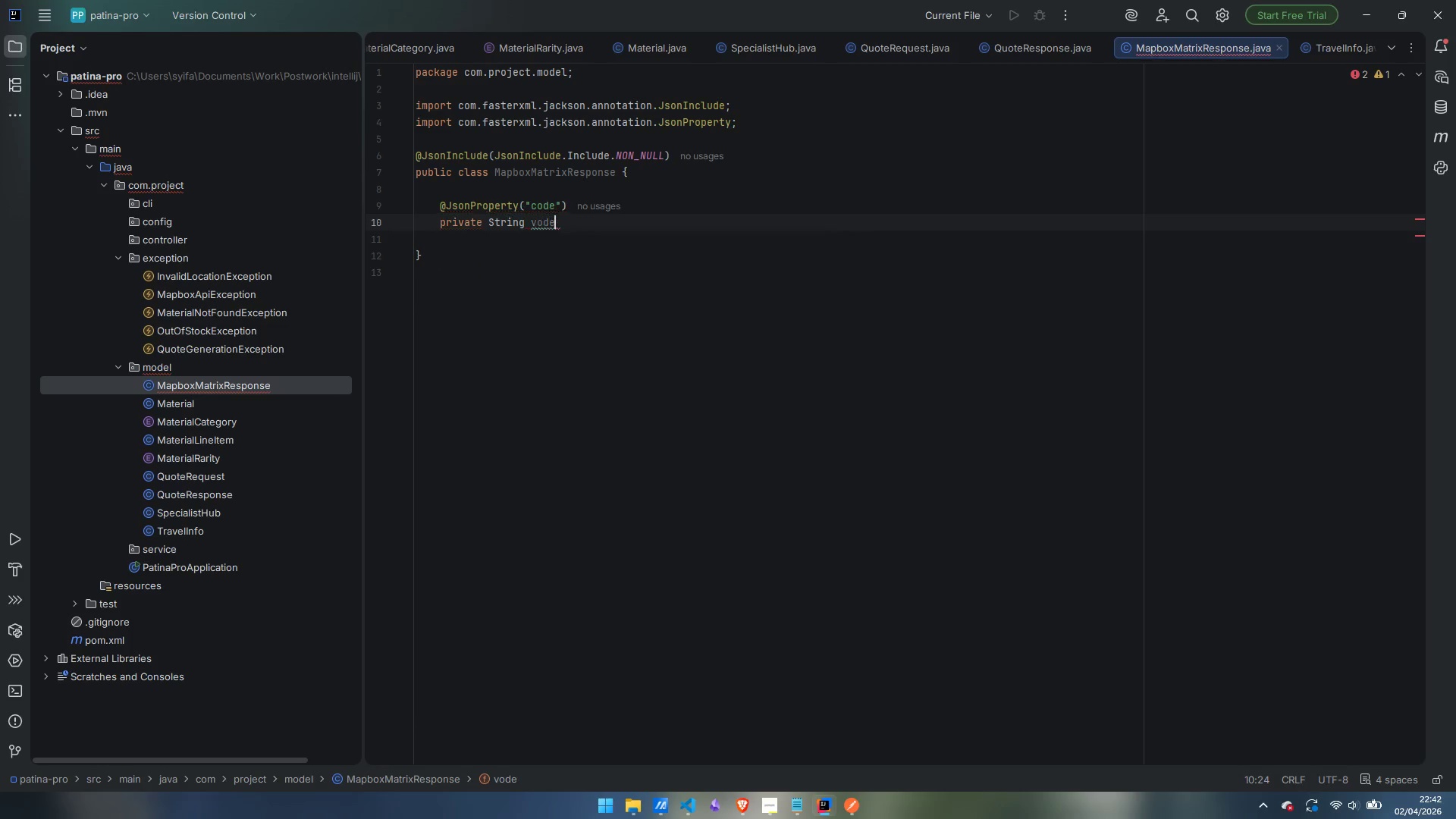 
key(Control+ControlLeft)
 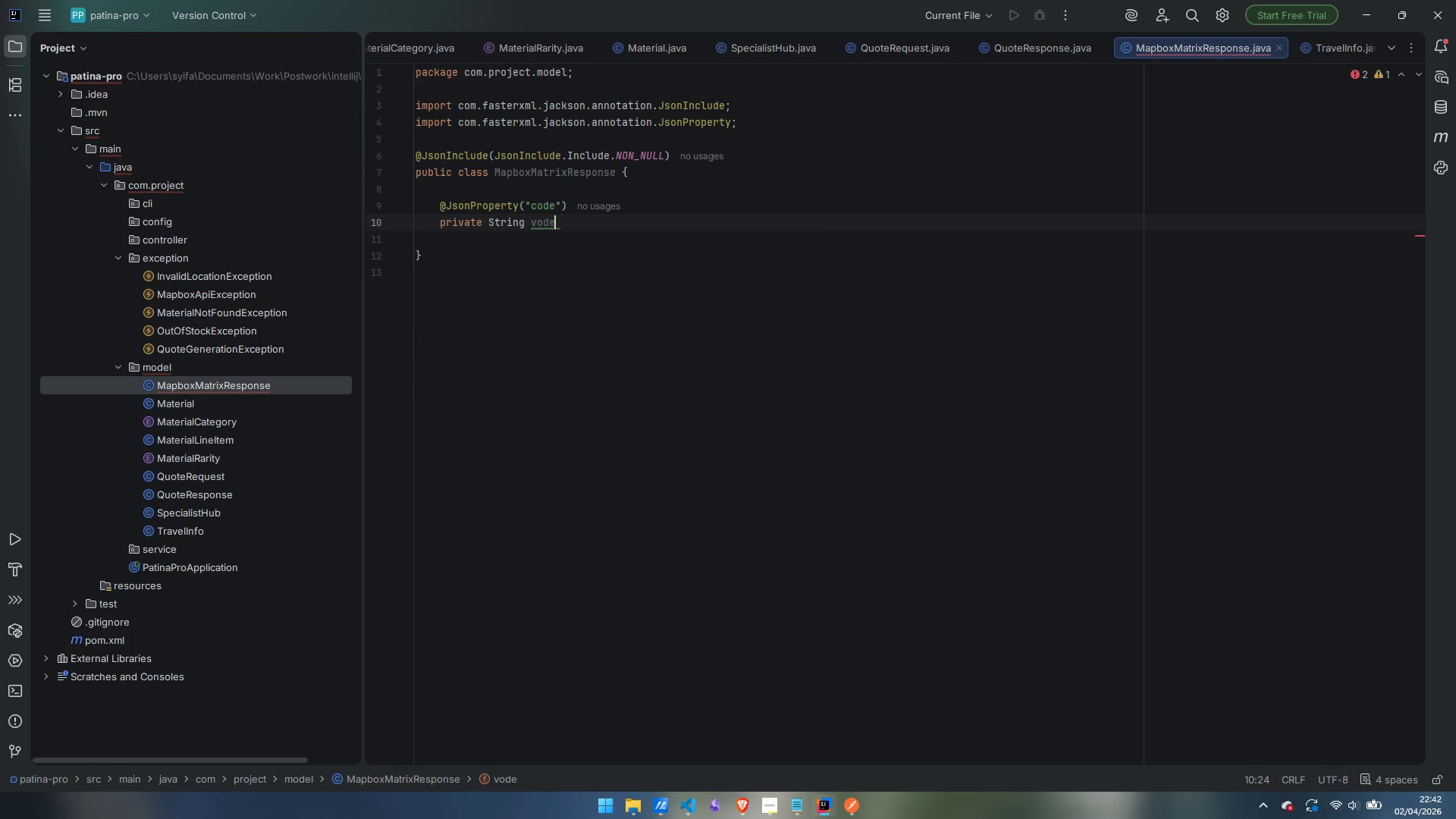 
key(Control+Backspace)
 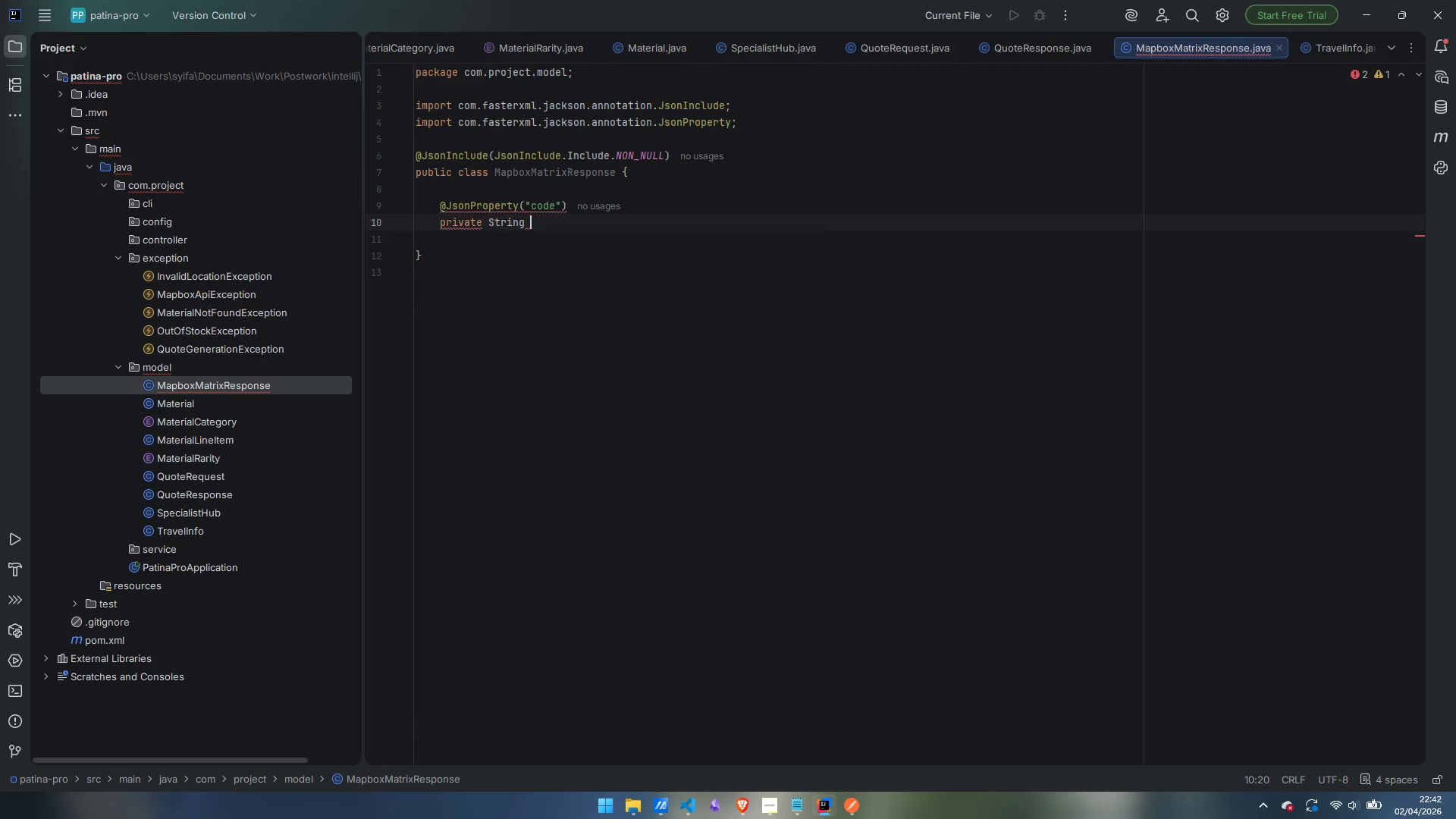 
type(code;)
 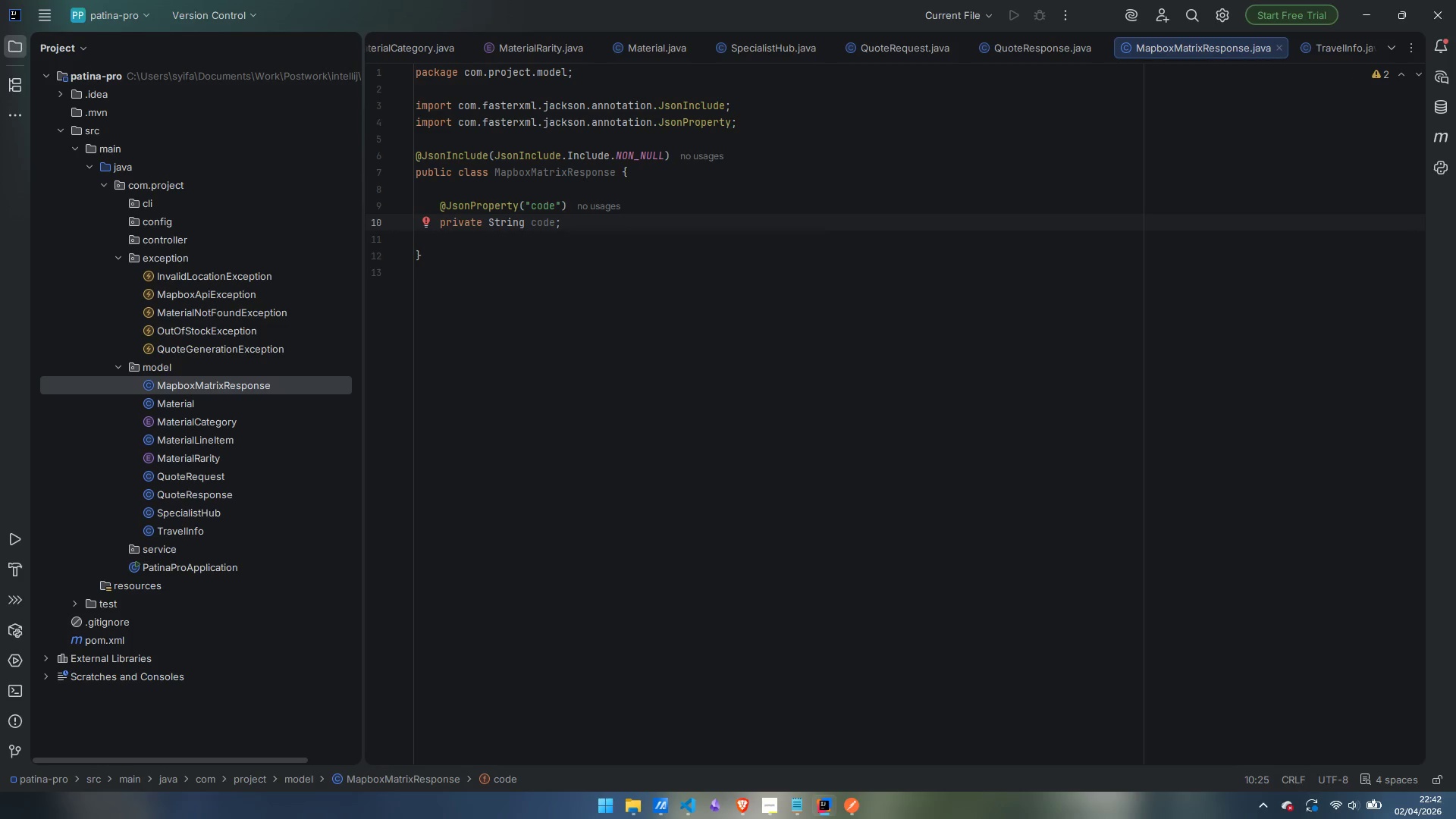 
key(Enter)
 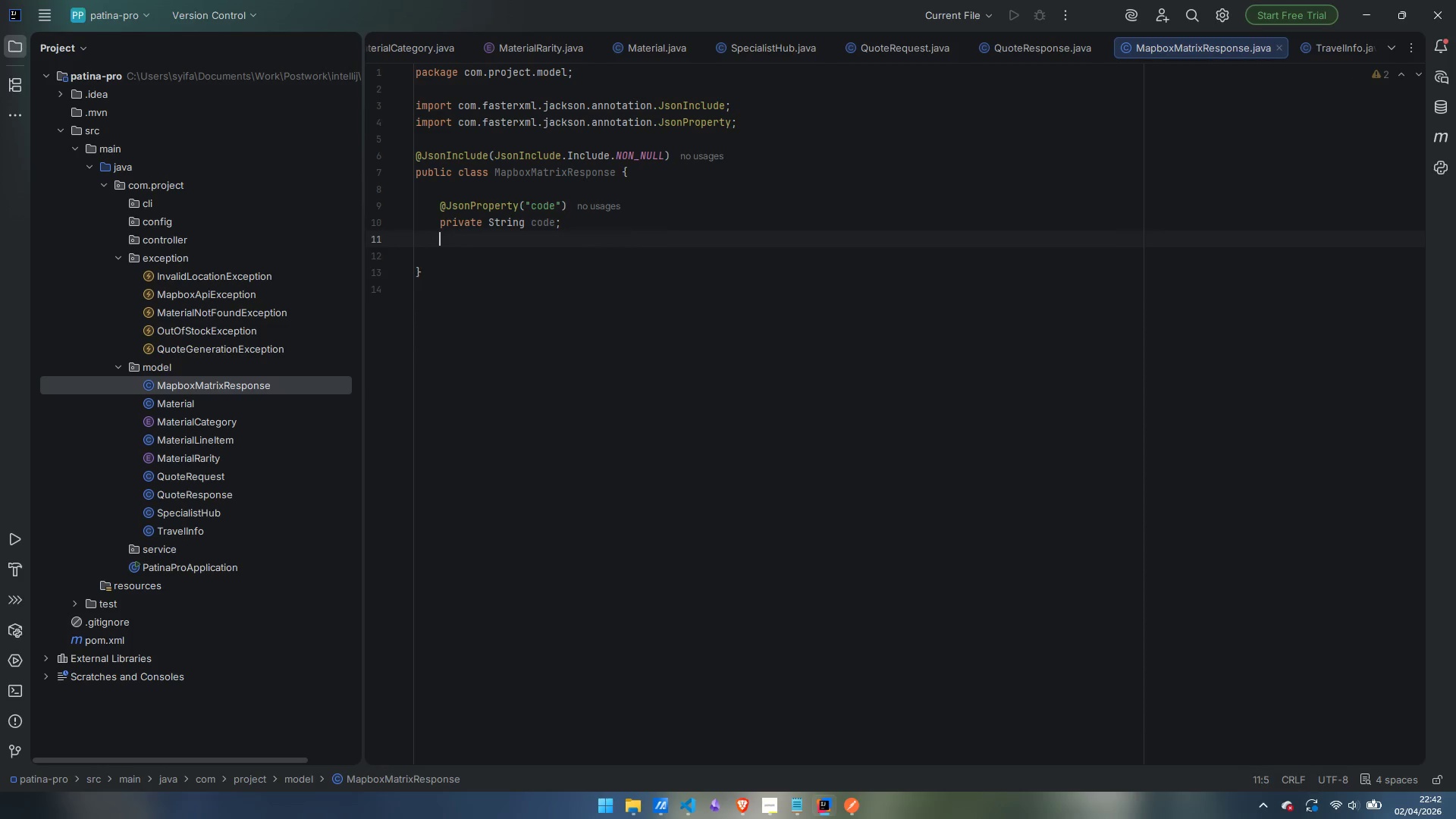 
key(Enter)
 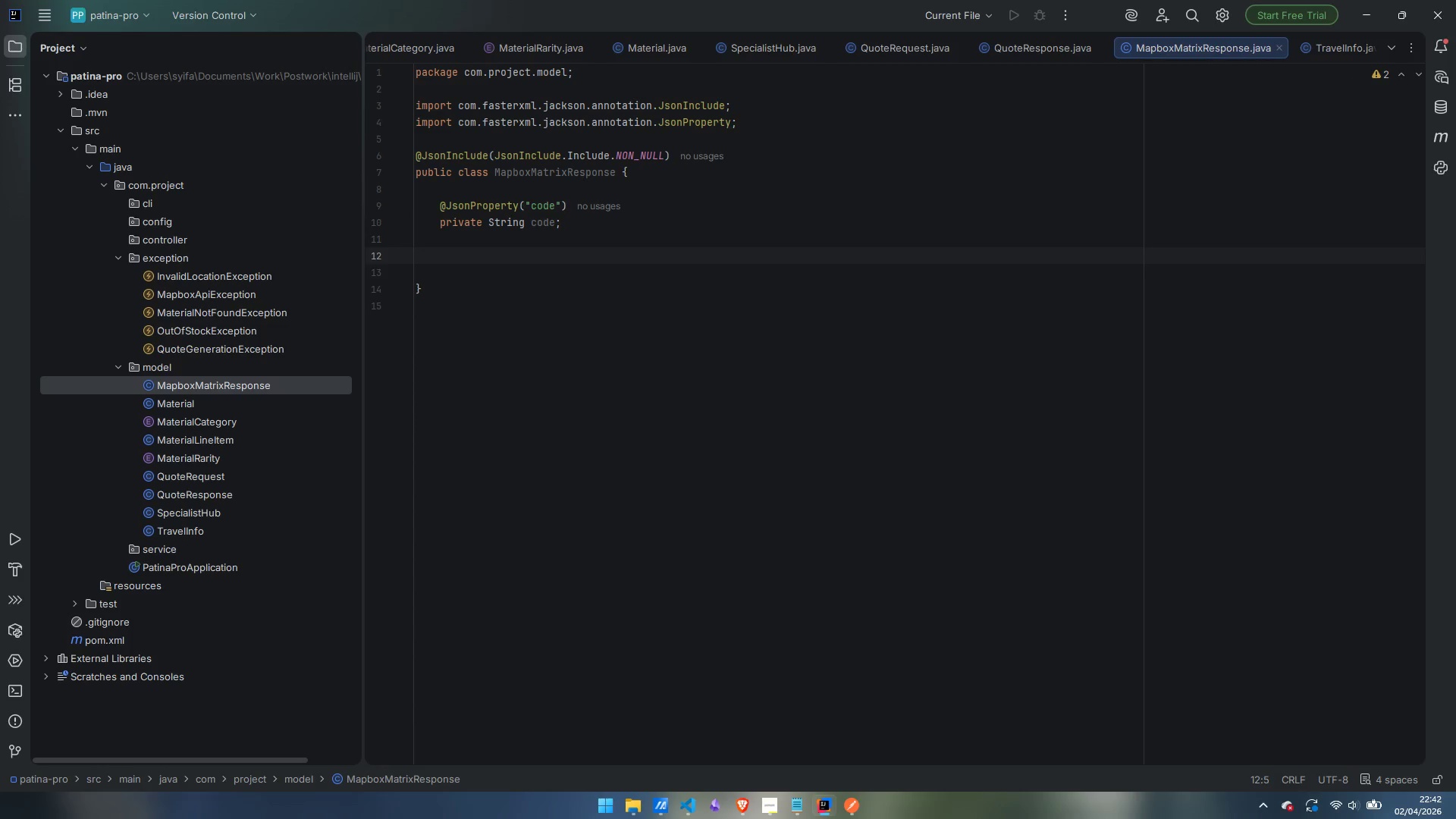 
type(2jsonPRoperty)
 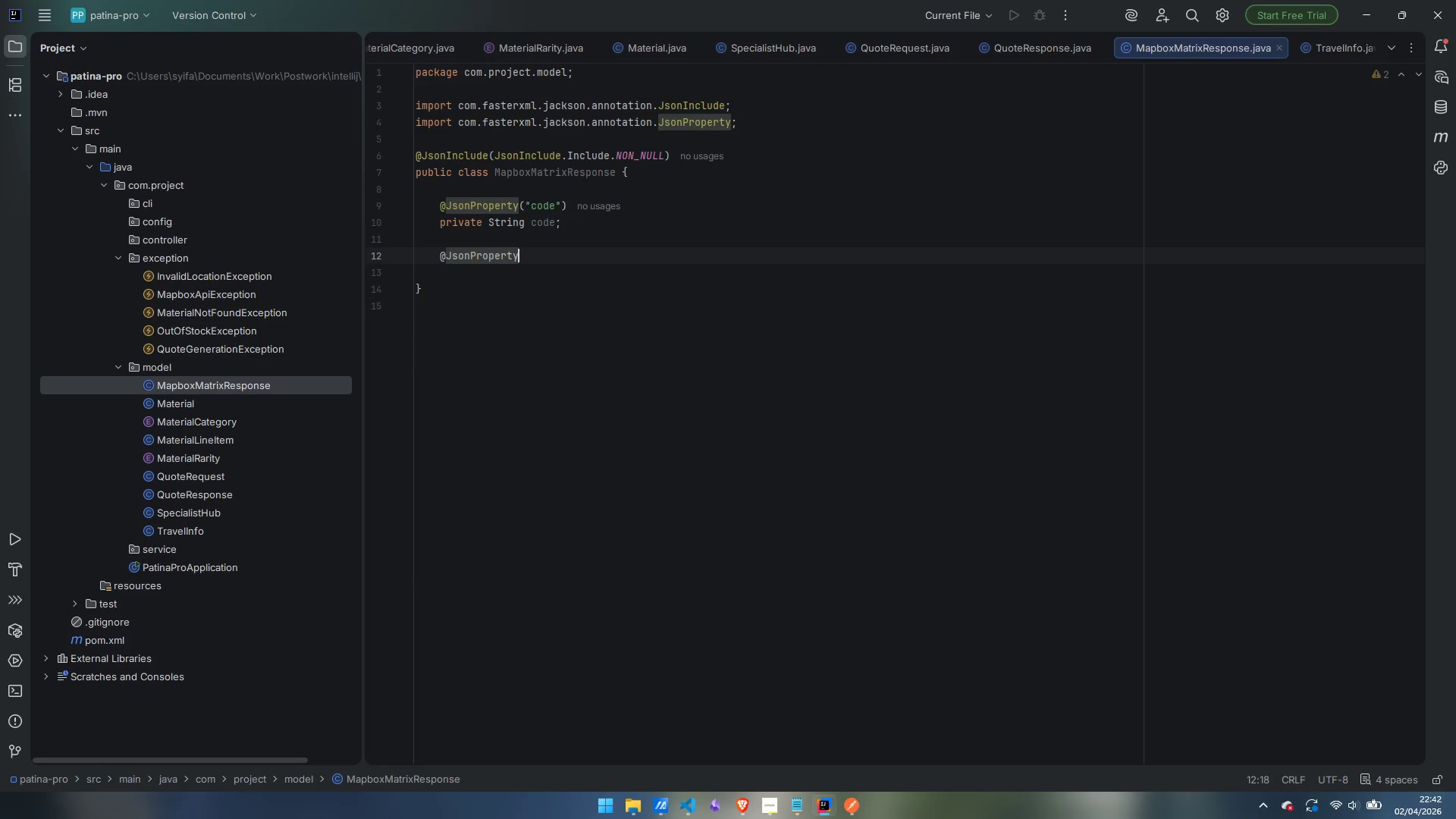 
 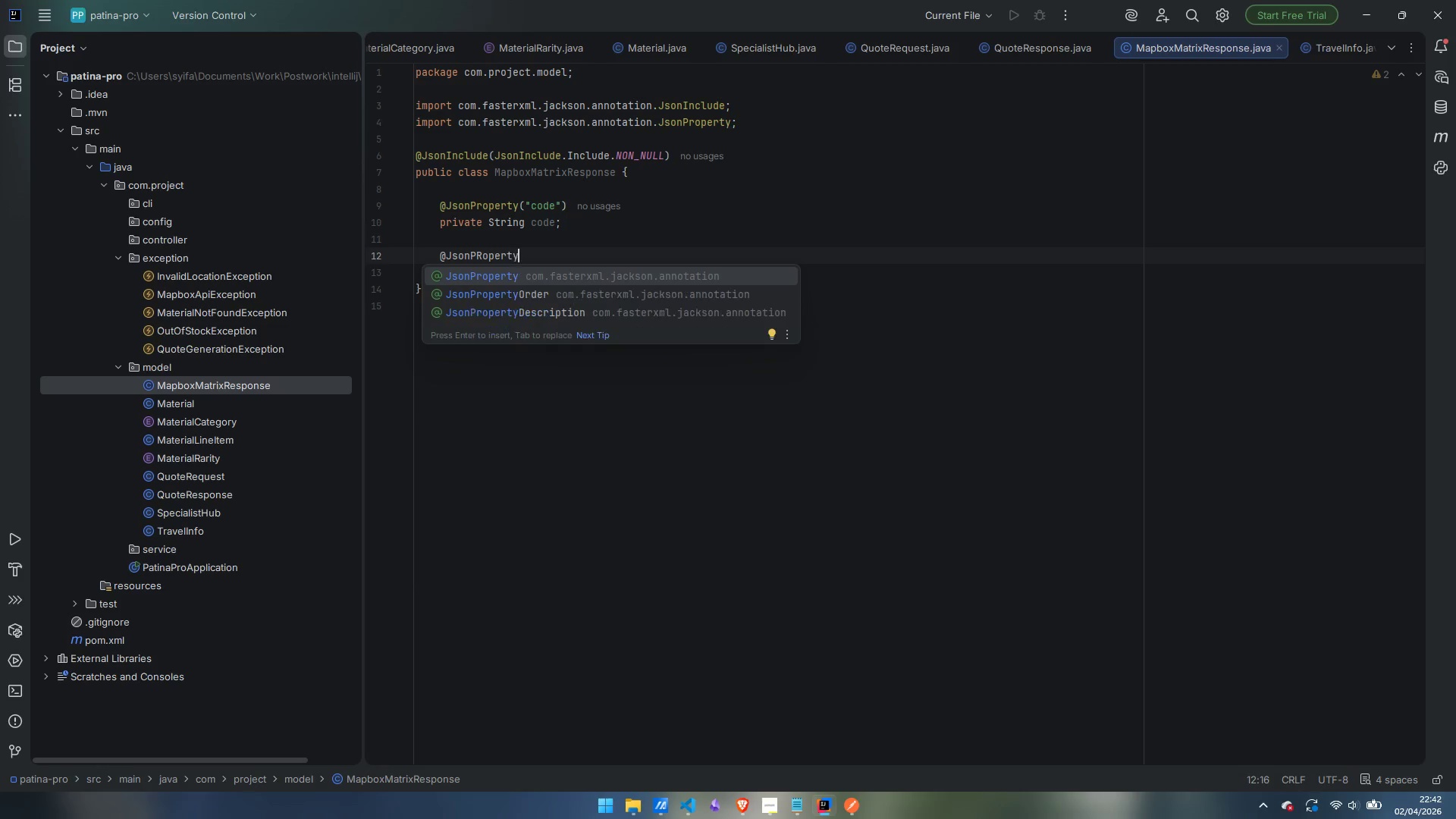 
key(Enter)
 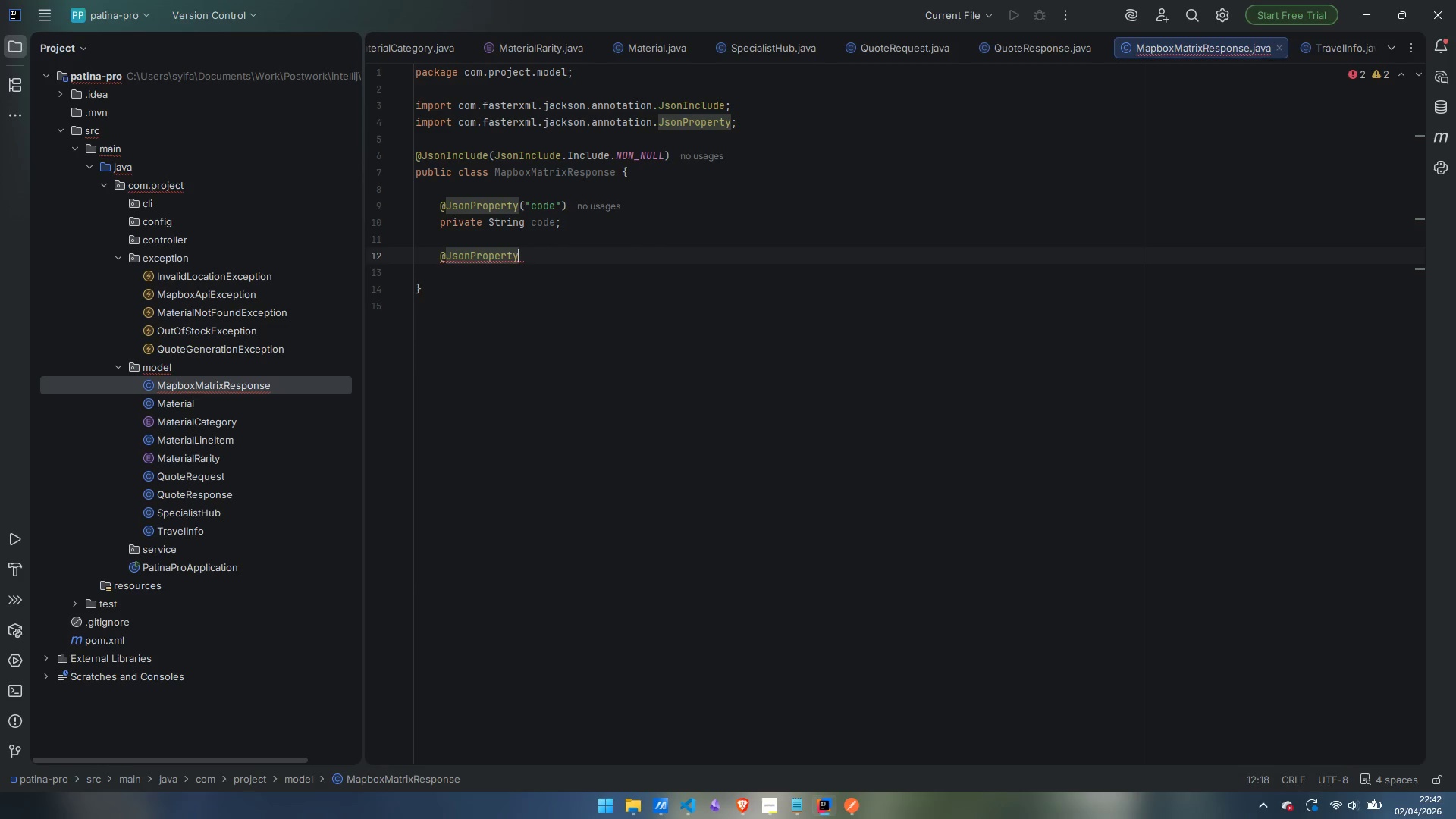 
type(("durations)
 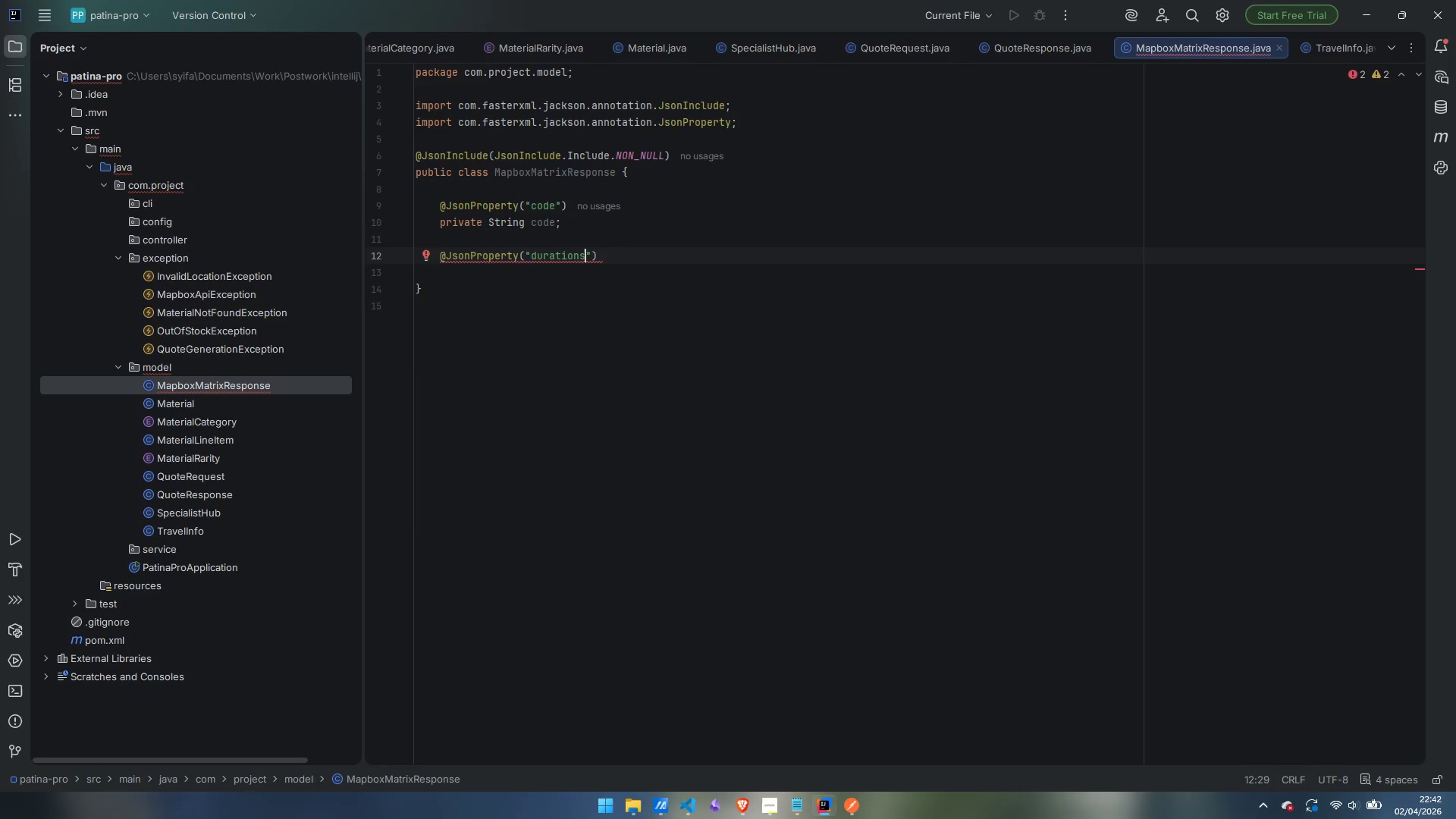 
key(ArrowRight)
 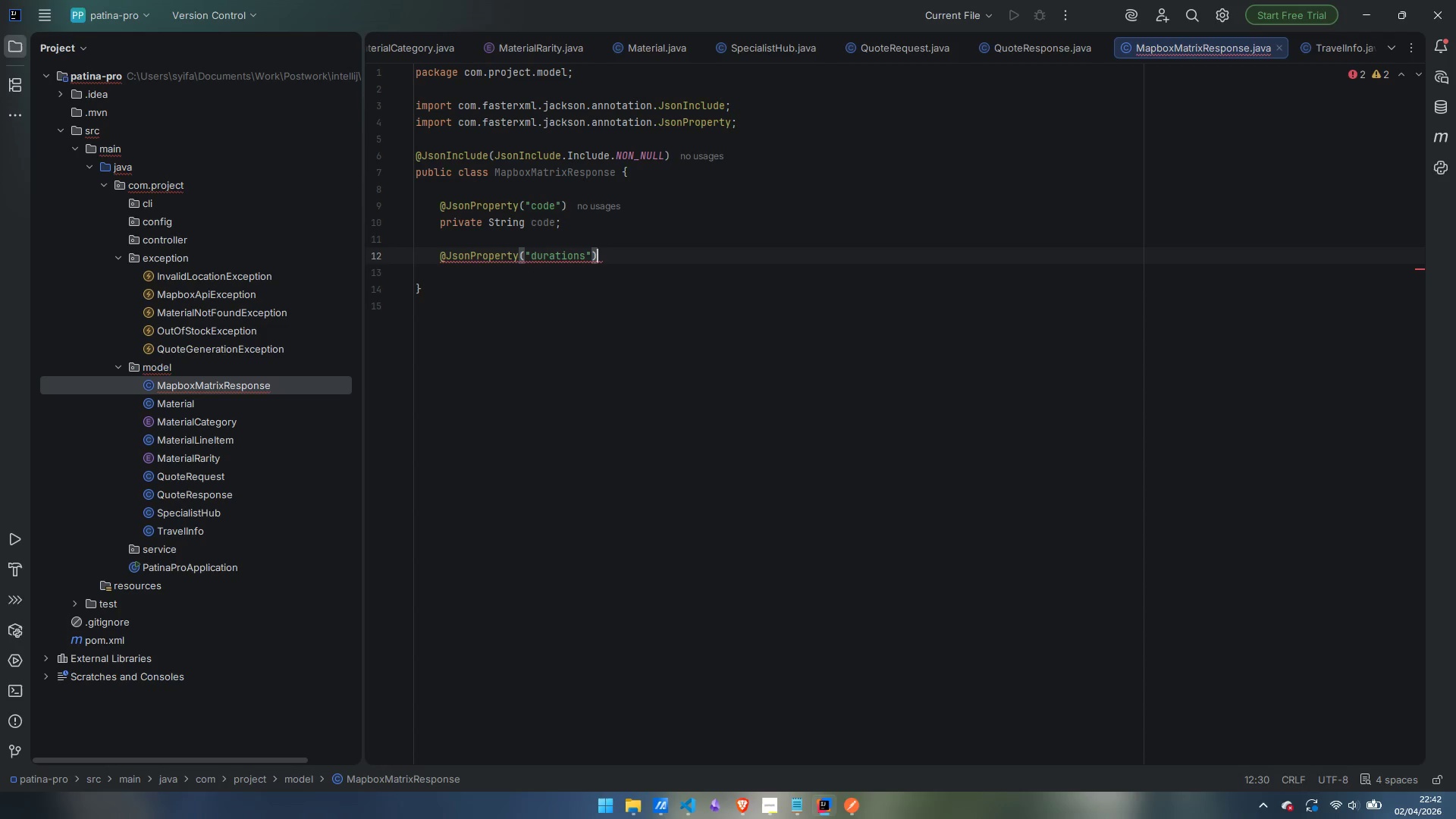 
key(ArrowRight)
 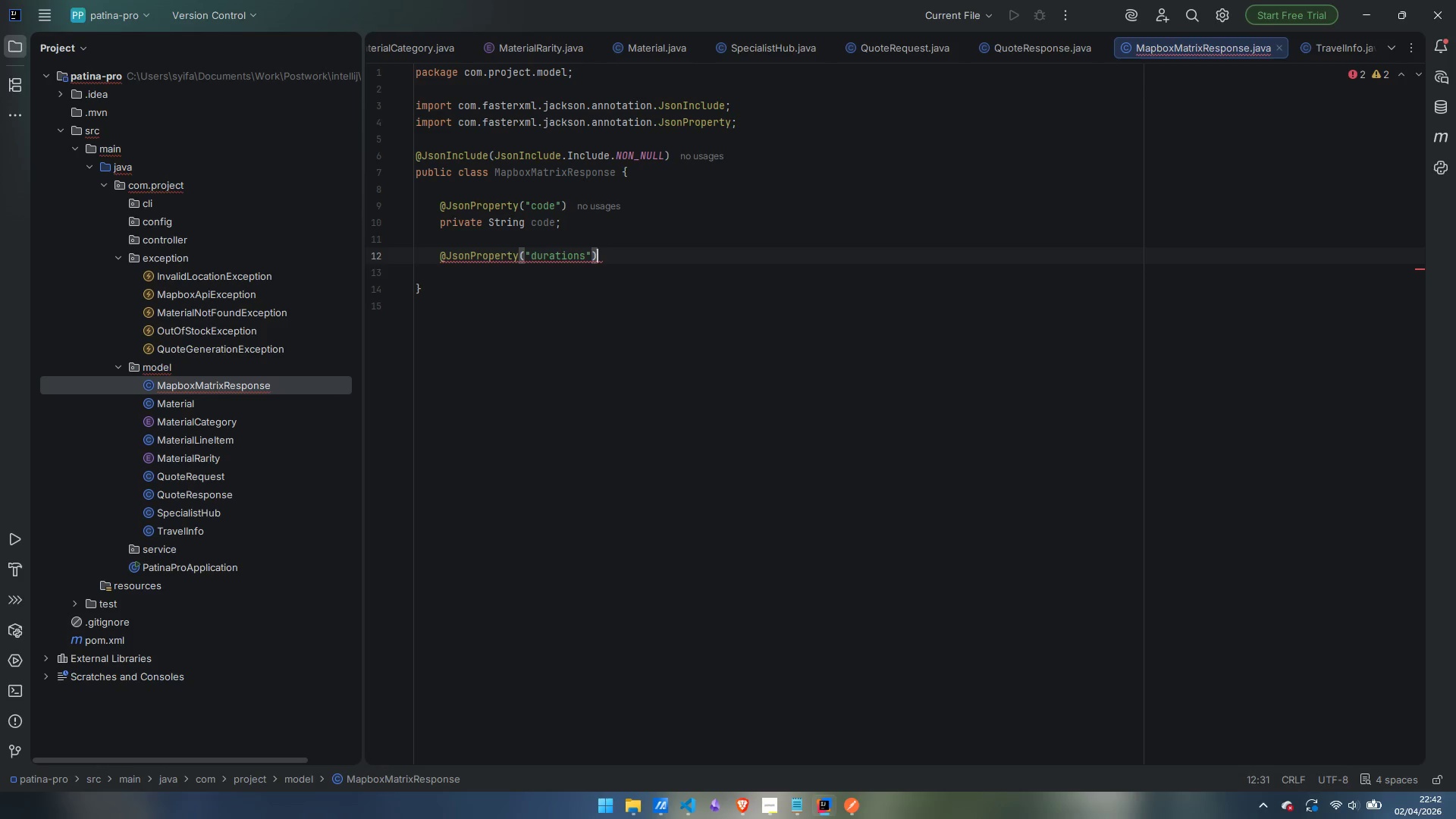 
key(Enter)
 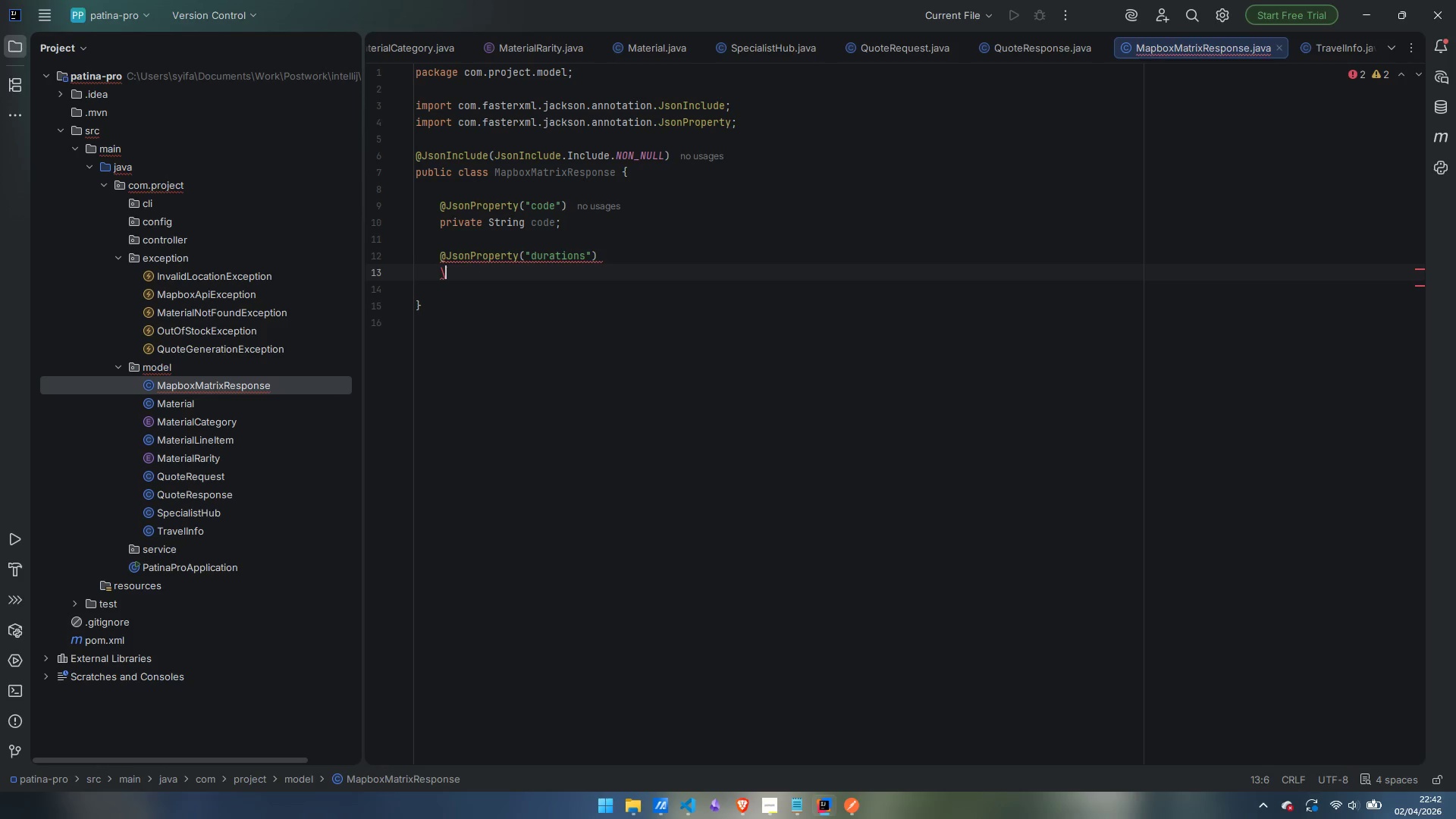 
key(Backslash)
 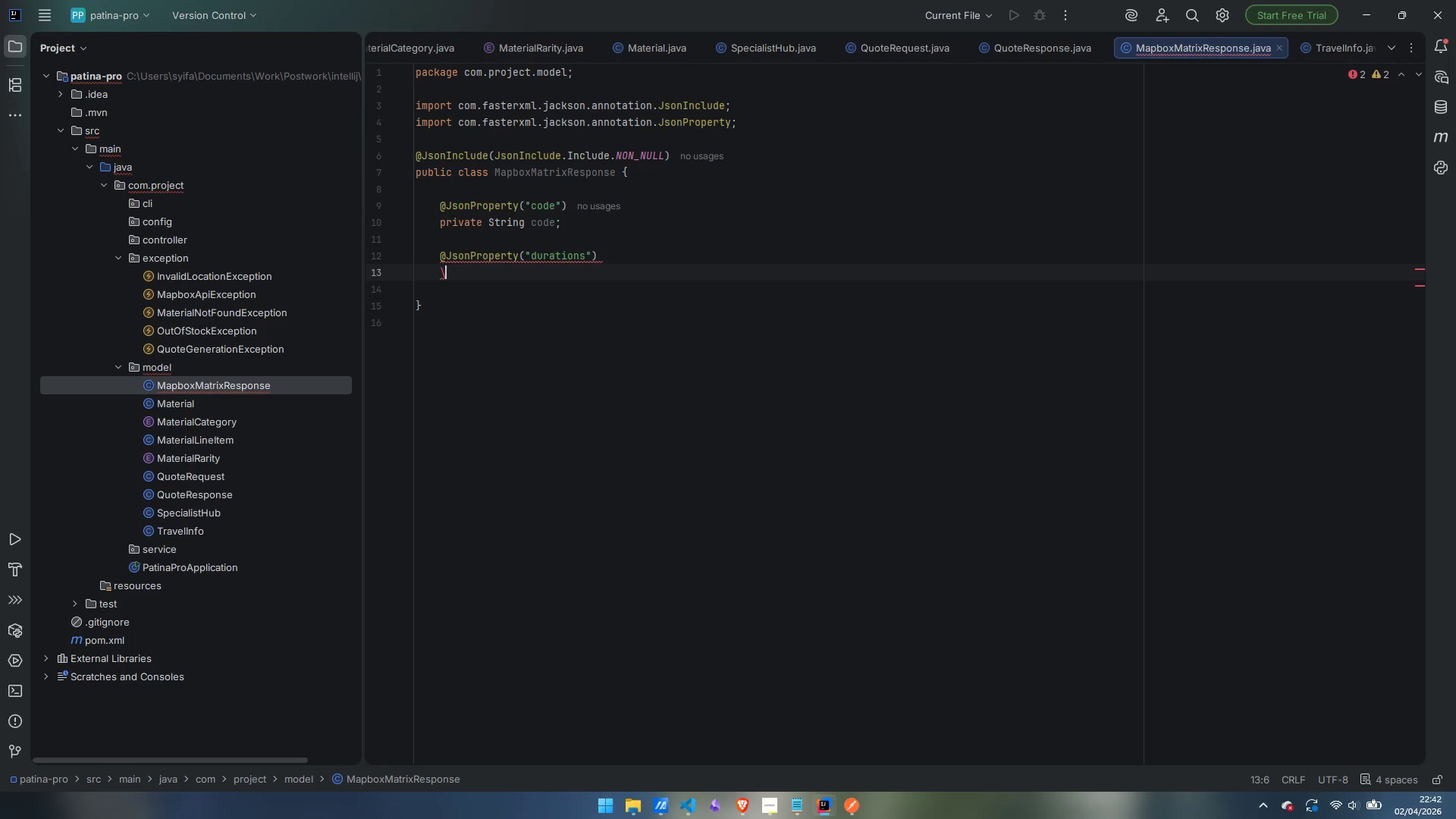 
key(Backspace)
type(private List)
 